 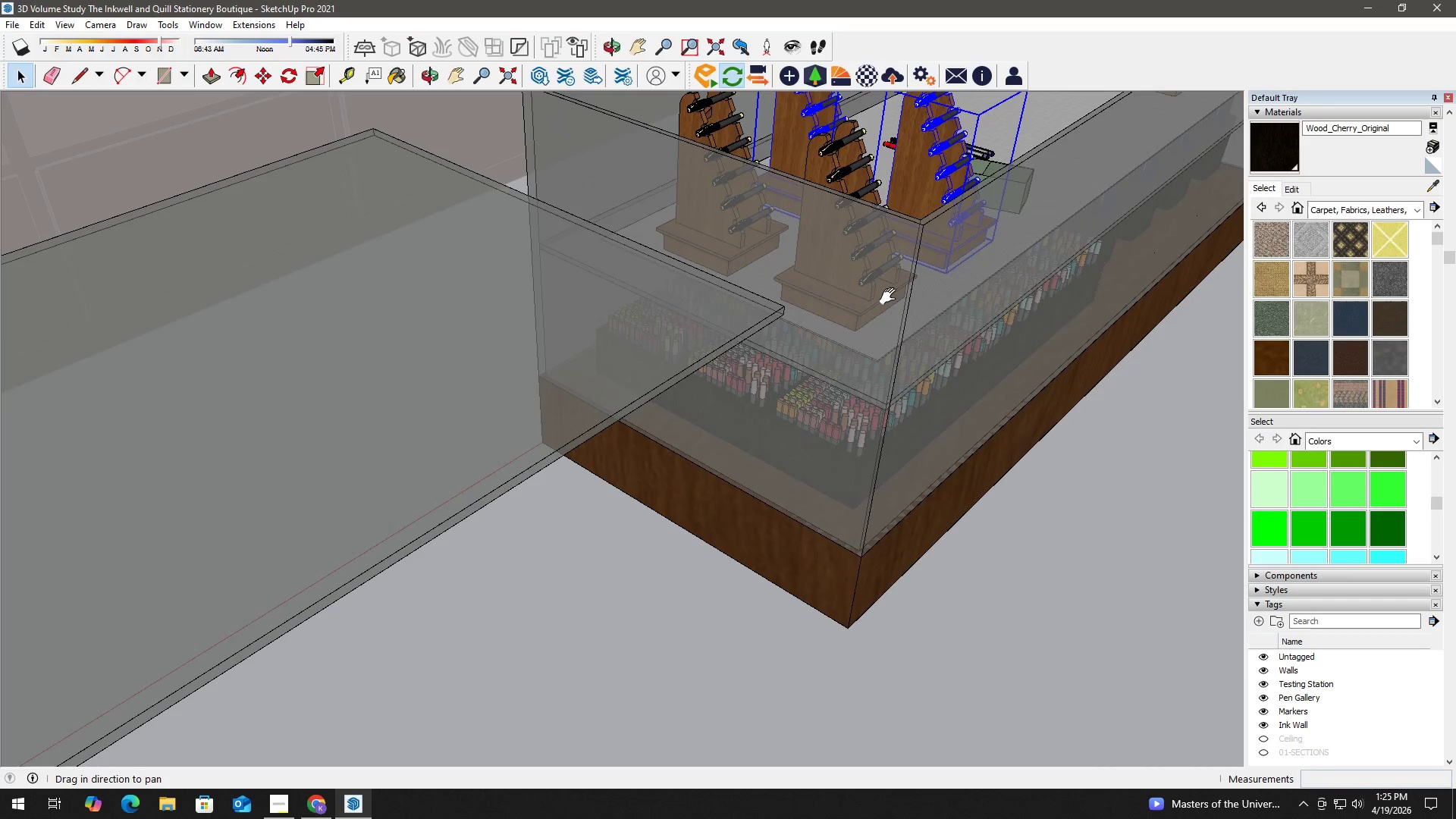 
left_click_drag(start_coordinate=[891, 297], to_coordinate=[810, 460])
 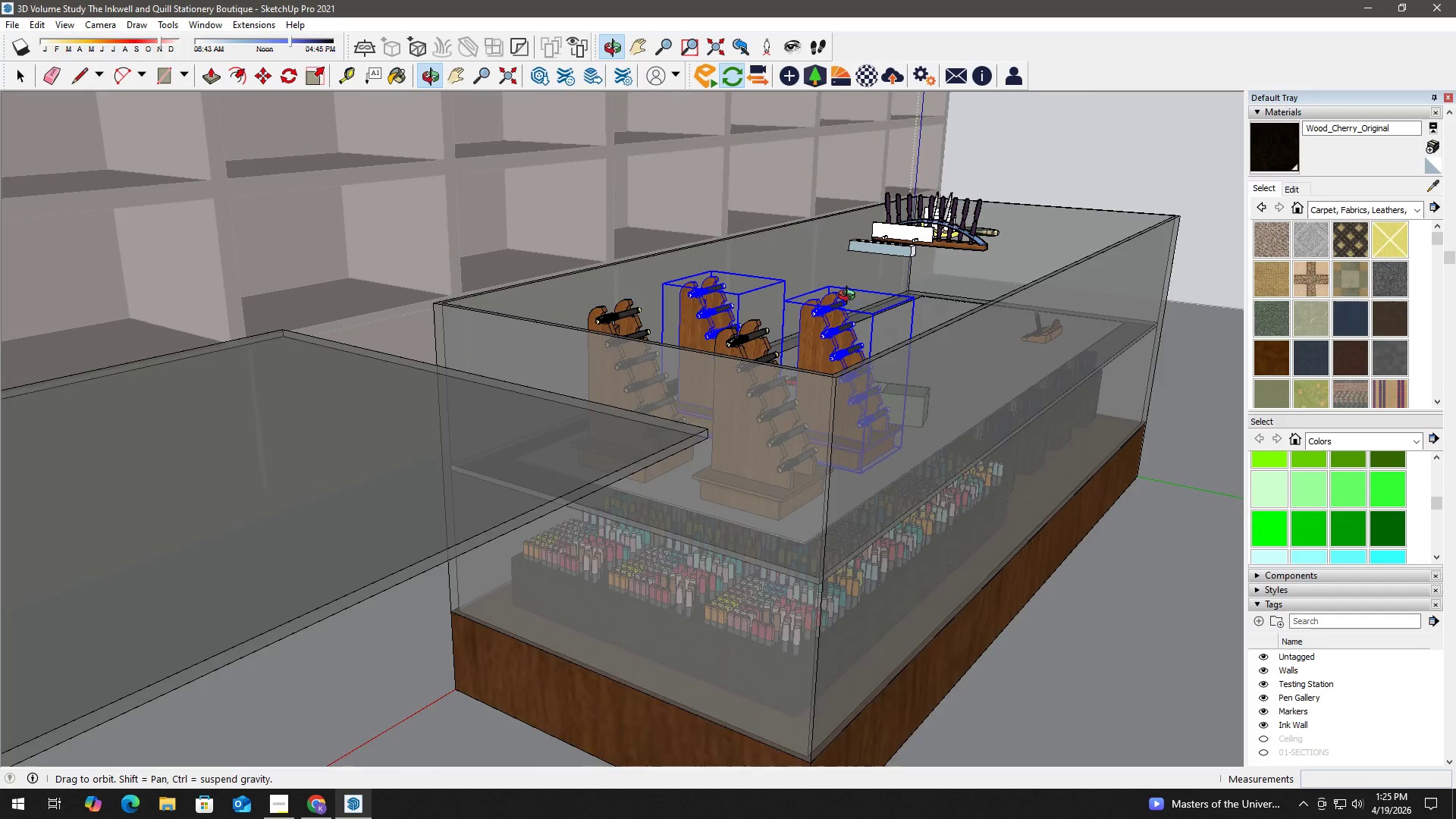 
key(H)
 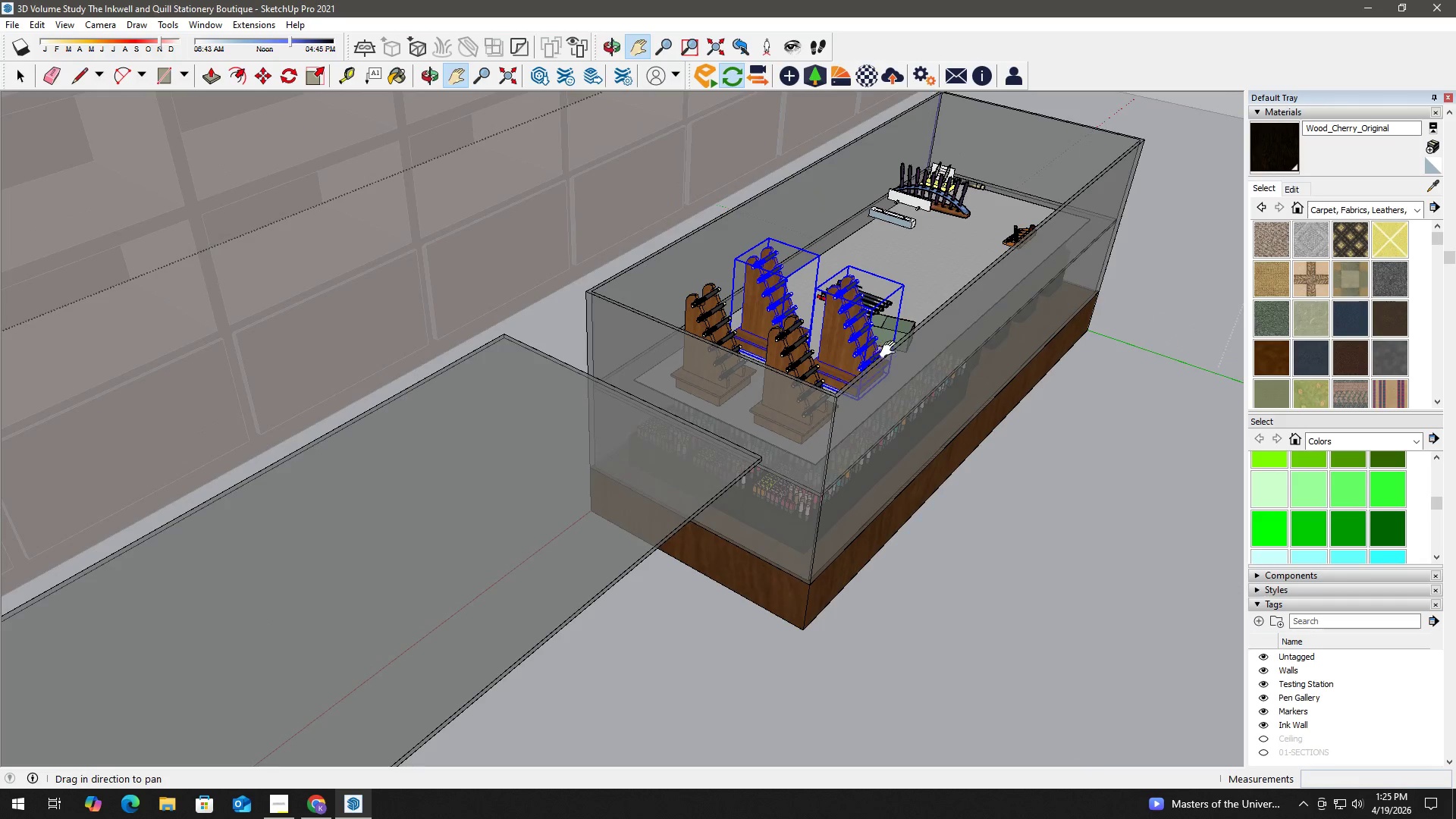 
left_click_drag(start_coordinate=[891, 351], to_coordinate=[741, 525])
 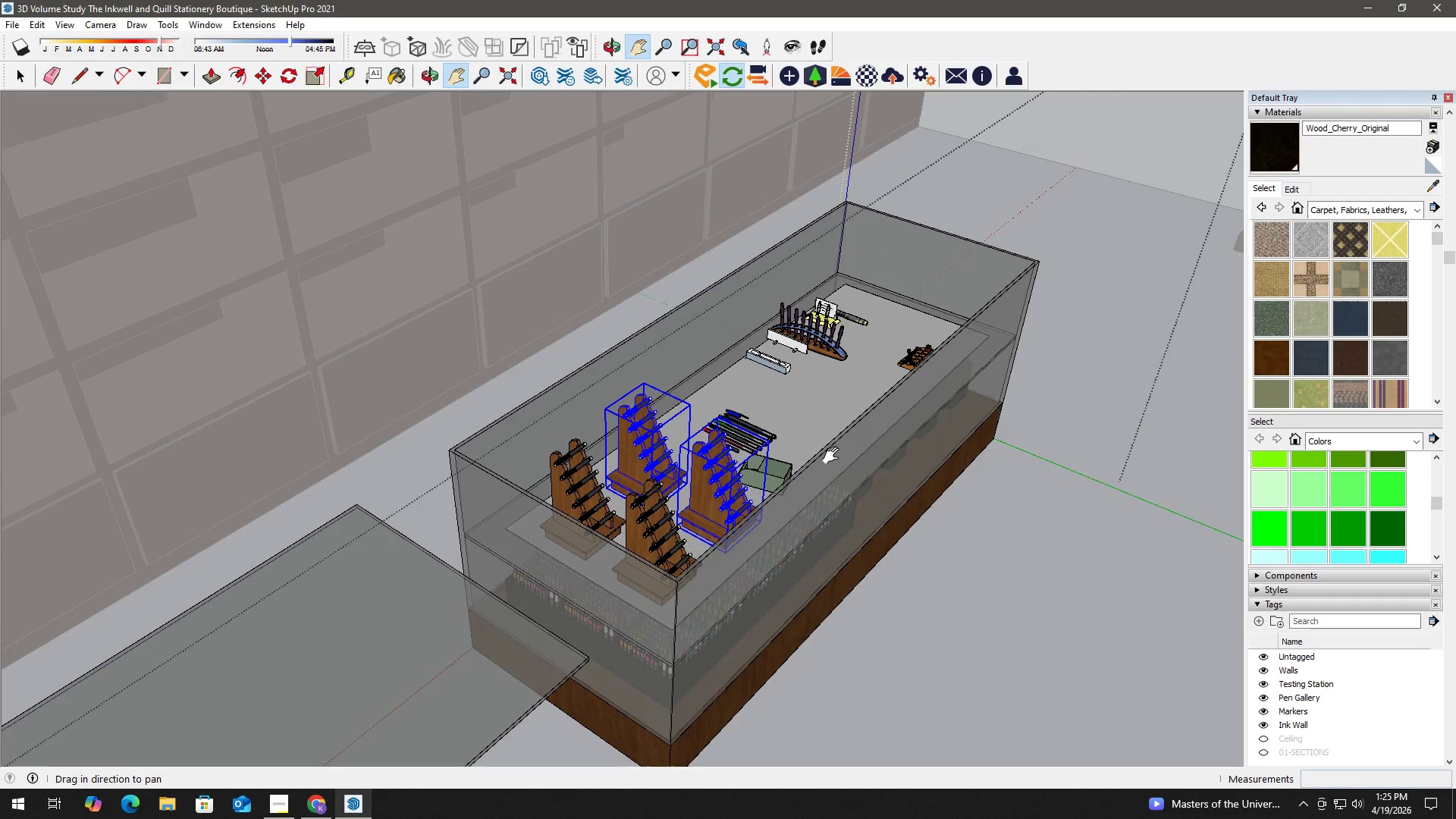 
scroll: coordinate [836, 399], scroll_direction: down, amount: 8.0
 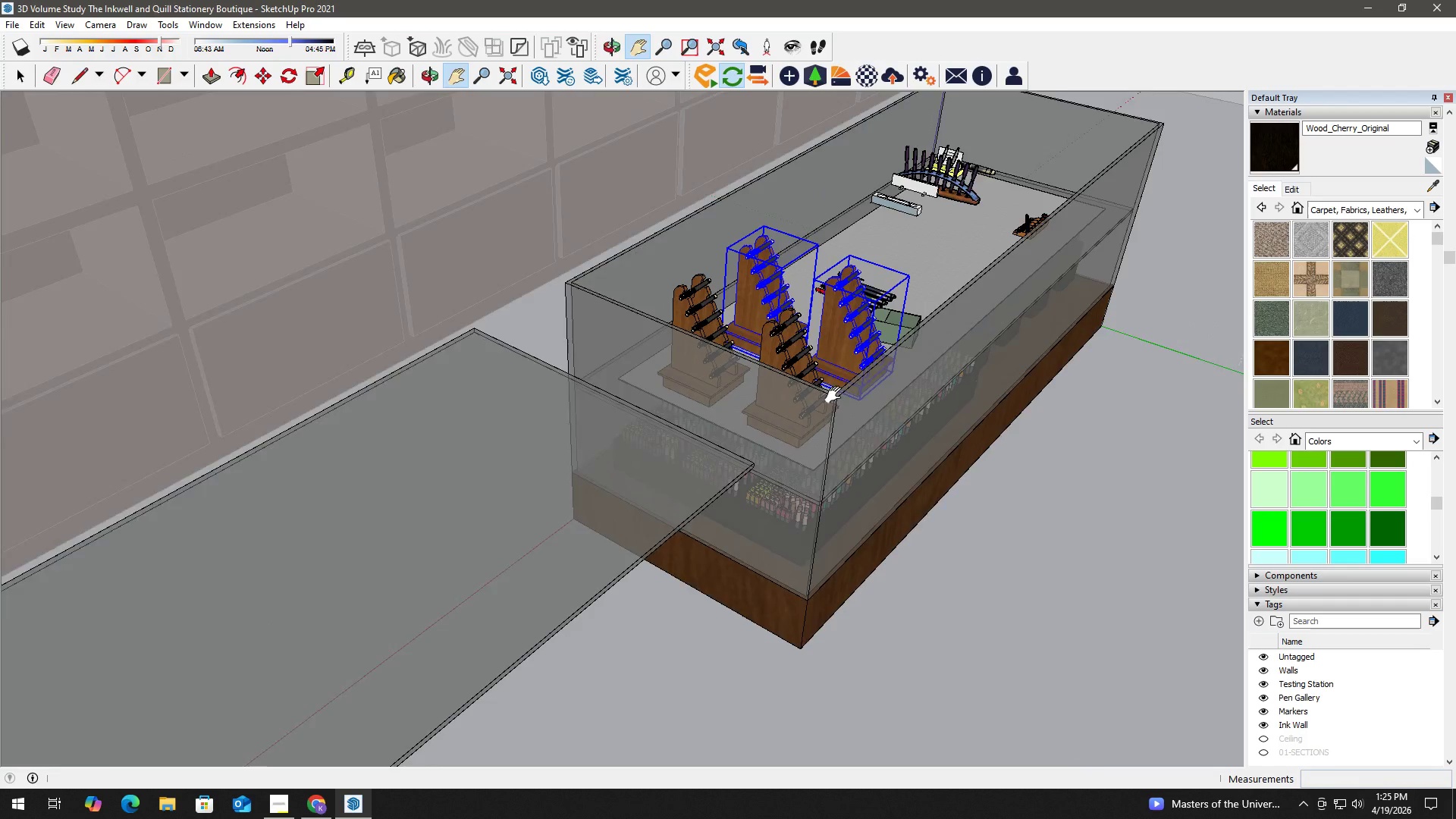 
key(H)
 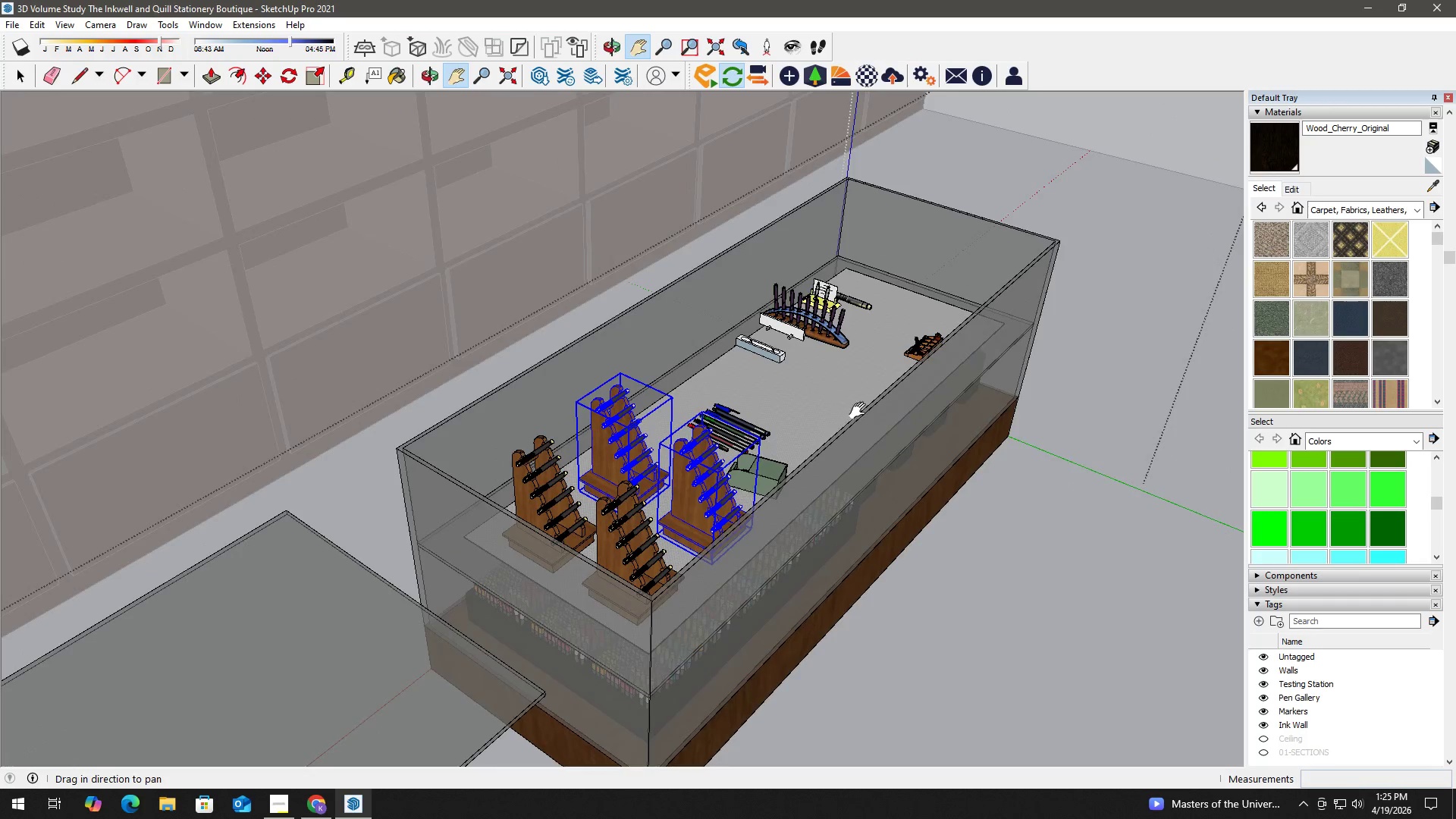 
left_click_drag(start_coordinate=[860, 411], to_coordinate=[635, 601])
 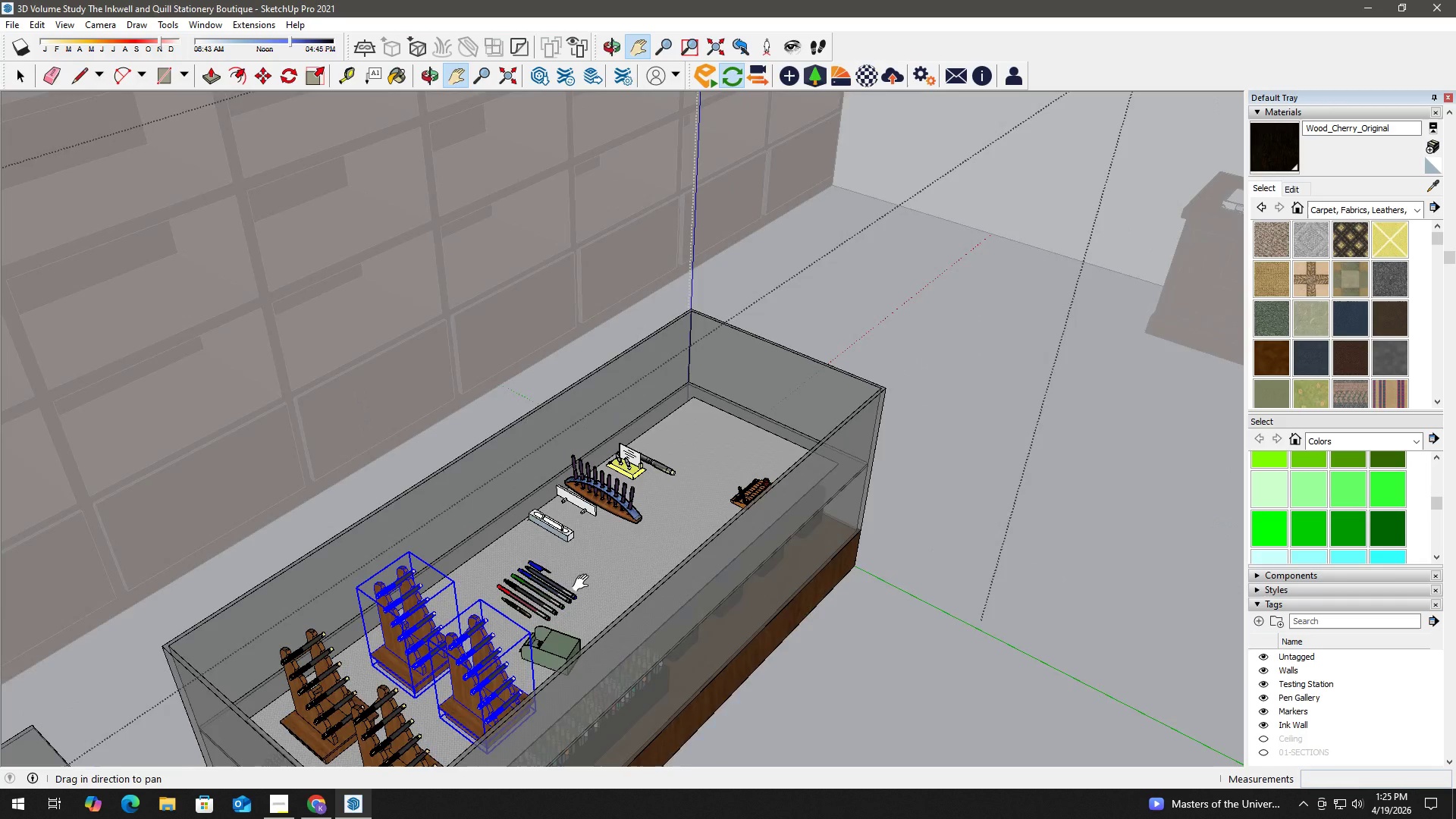 
scroll: coordinate [839, 440], scroll_direction: none, amount: 0.0
 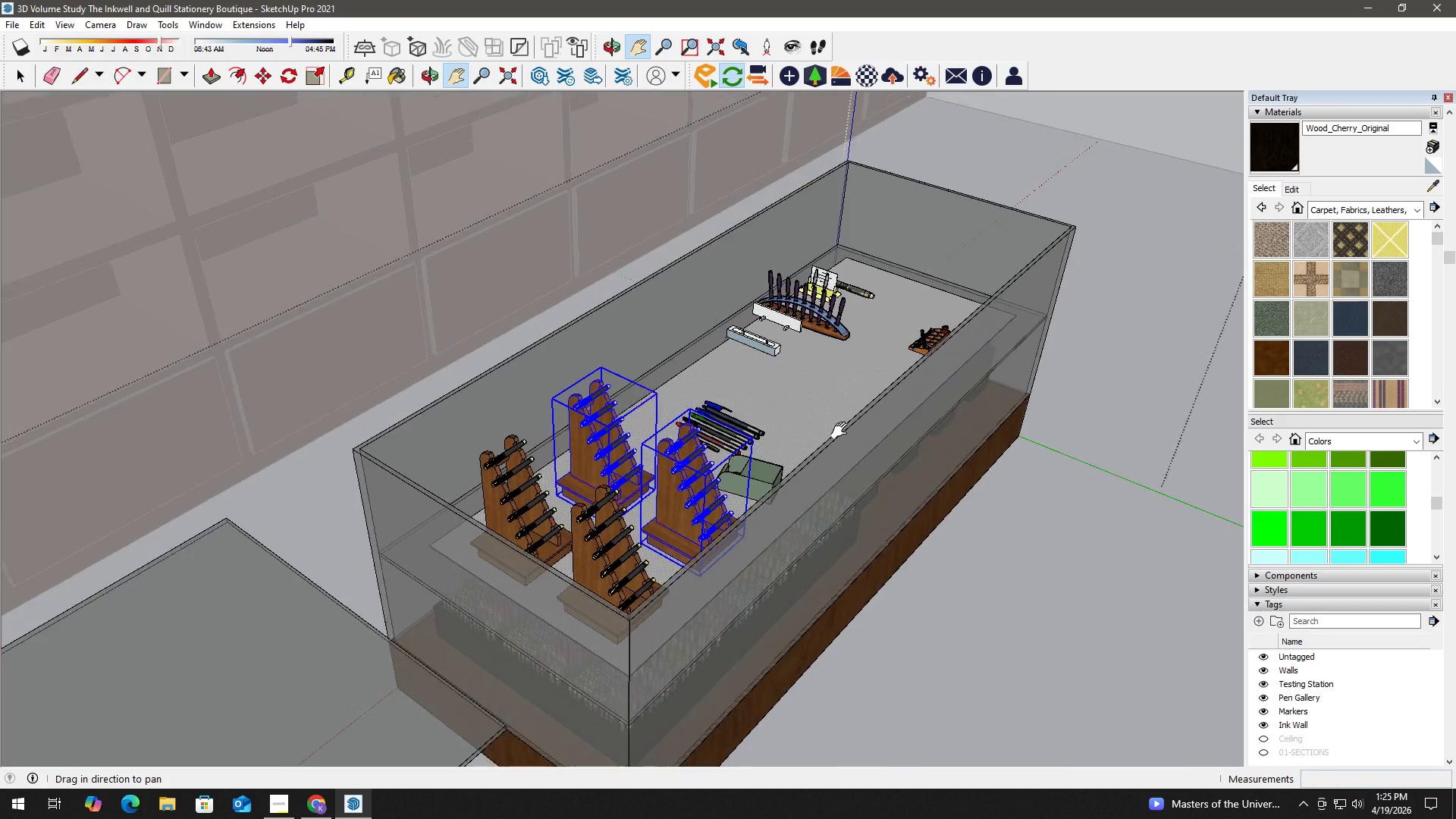 
scroll: coordinate [587, 567], scroll_direction: up, amount: 4.0
 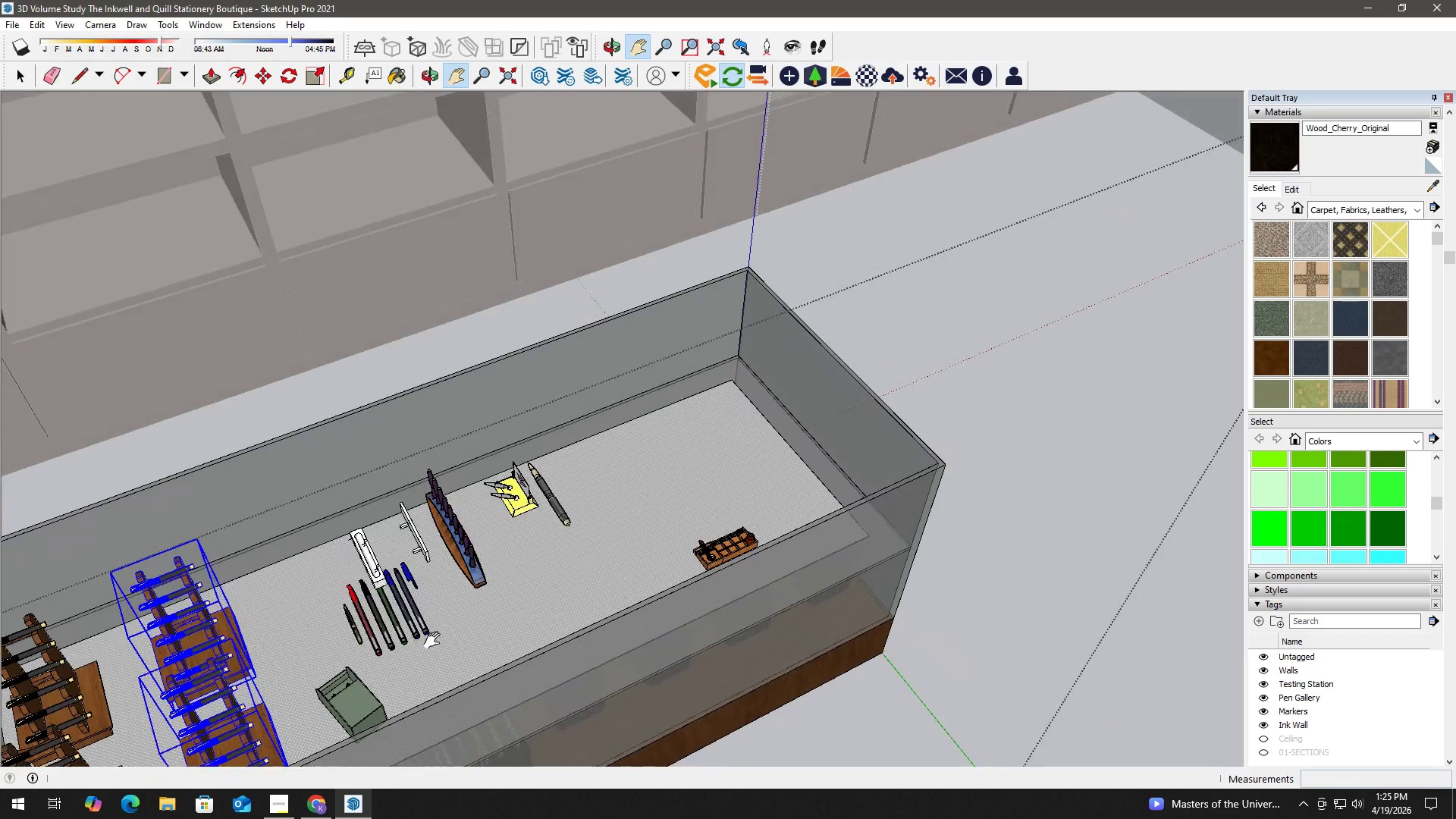 
key(Space)
 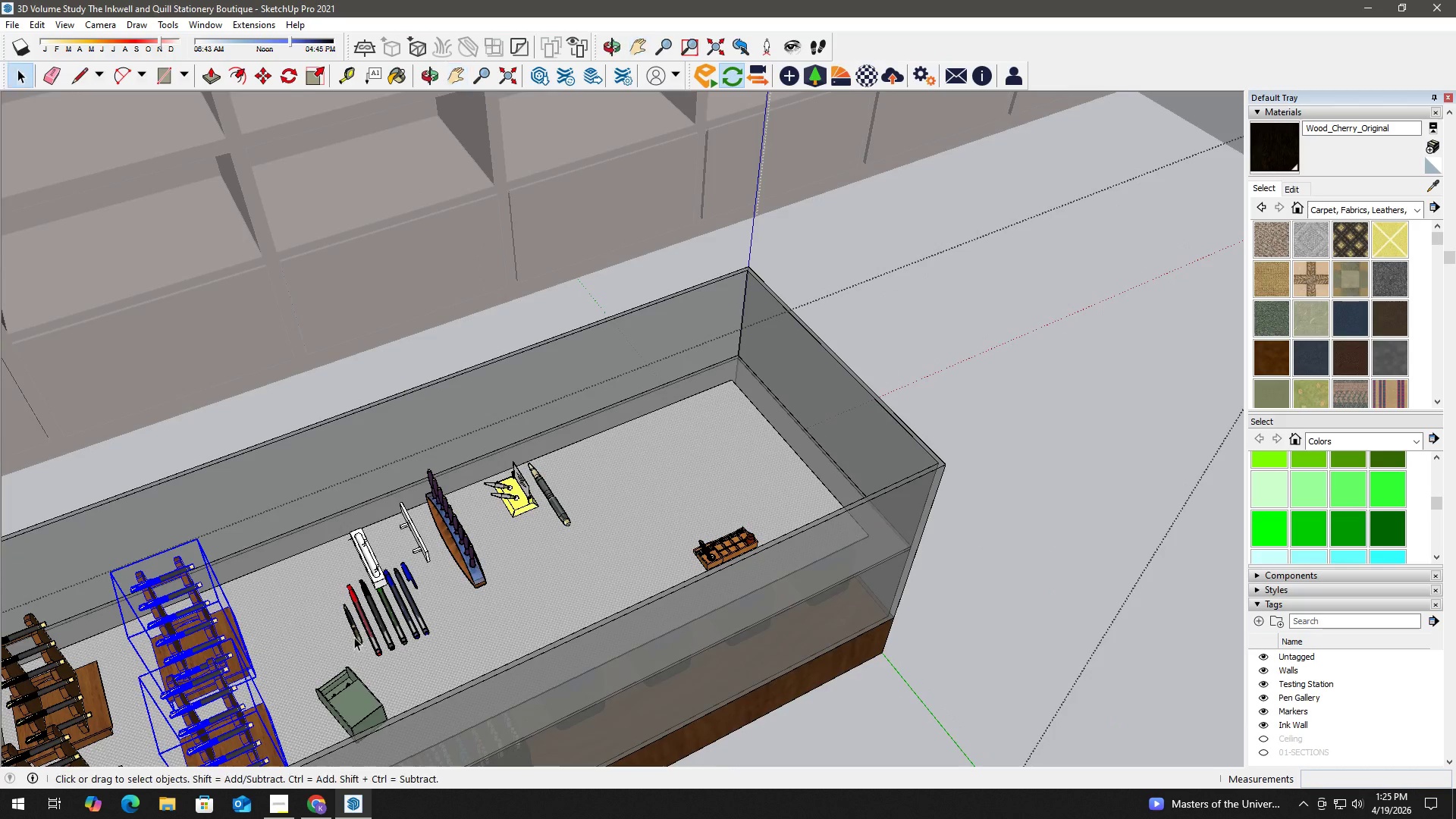 
scroll: coordinate [348, 639], scroll_direction: up, amount: 3.0
 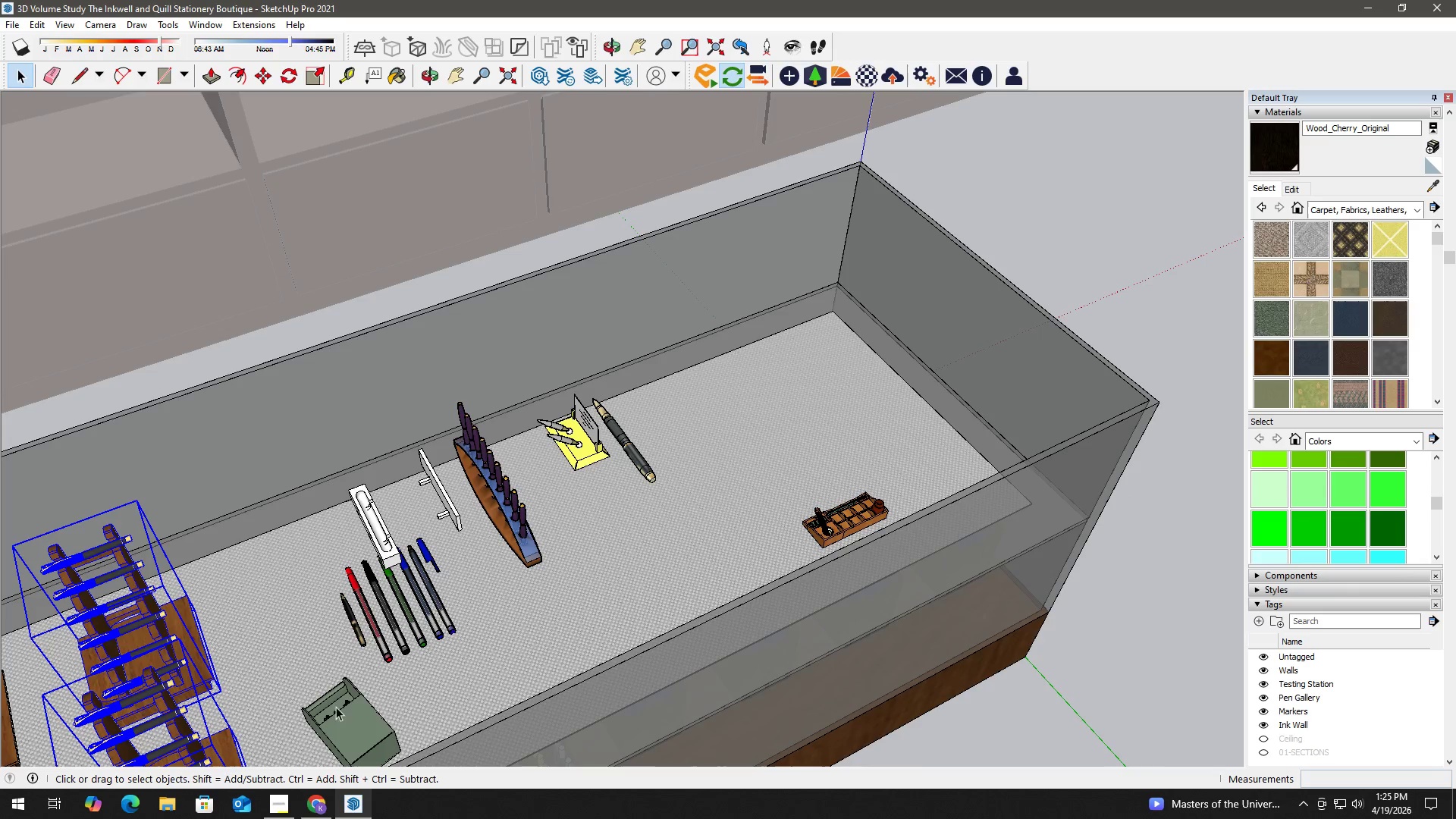 
left_click([338, 707])
 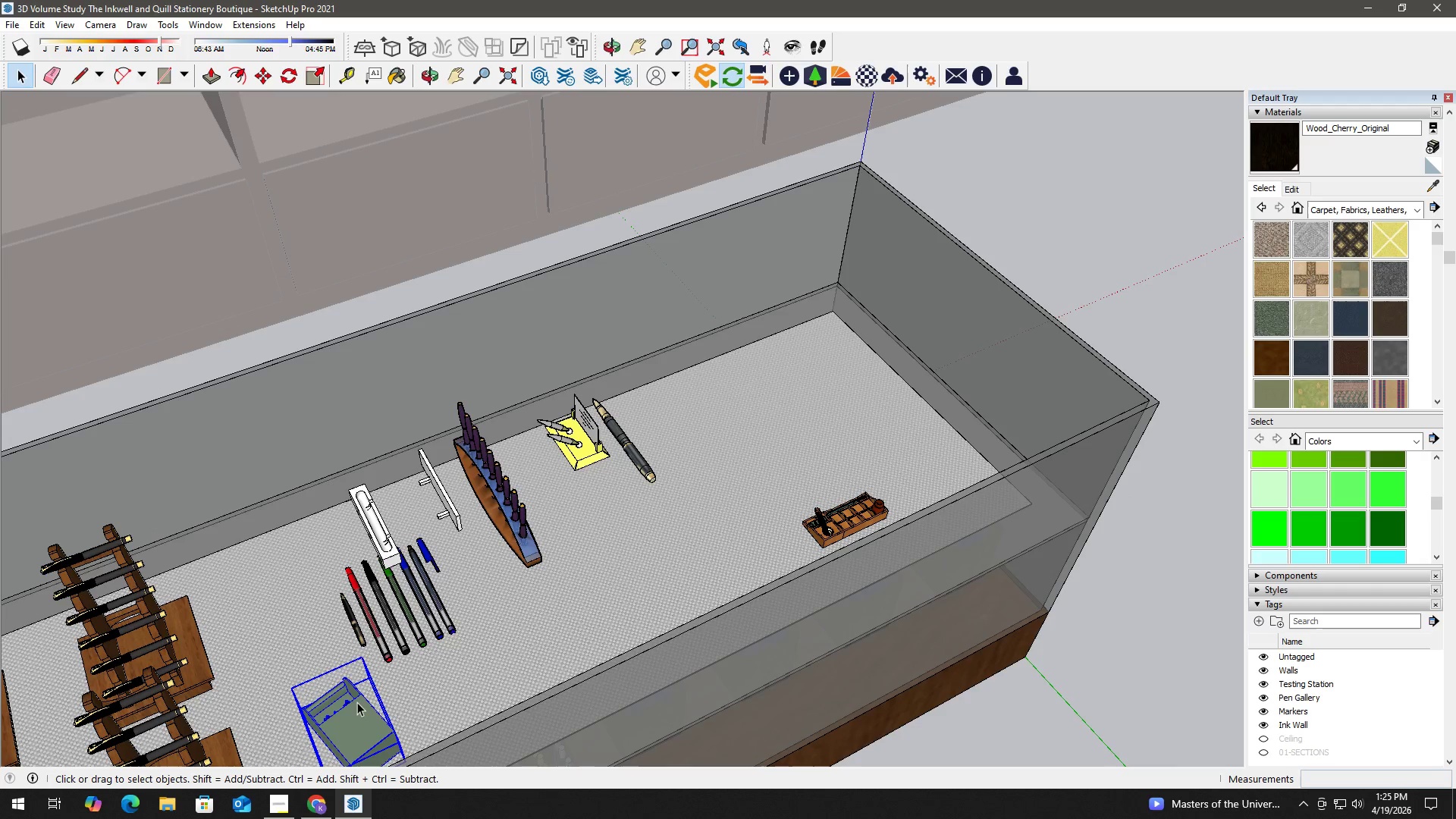 
key(M)
 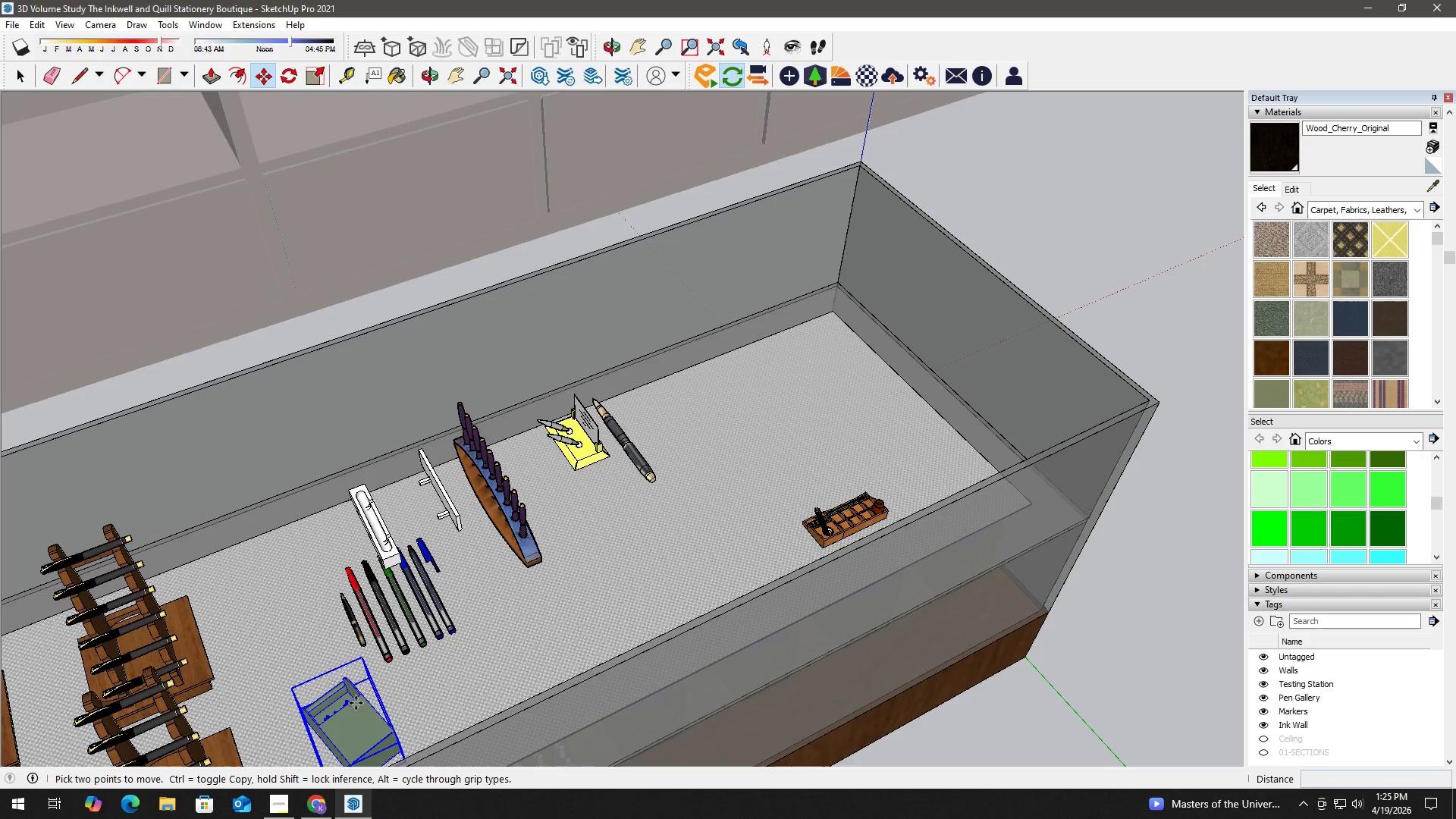 
left_click_drag(start_coordinate=[356, 703], to_coordinate=[361, 700])
 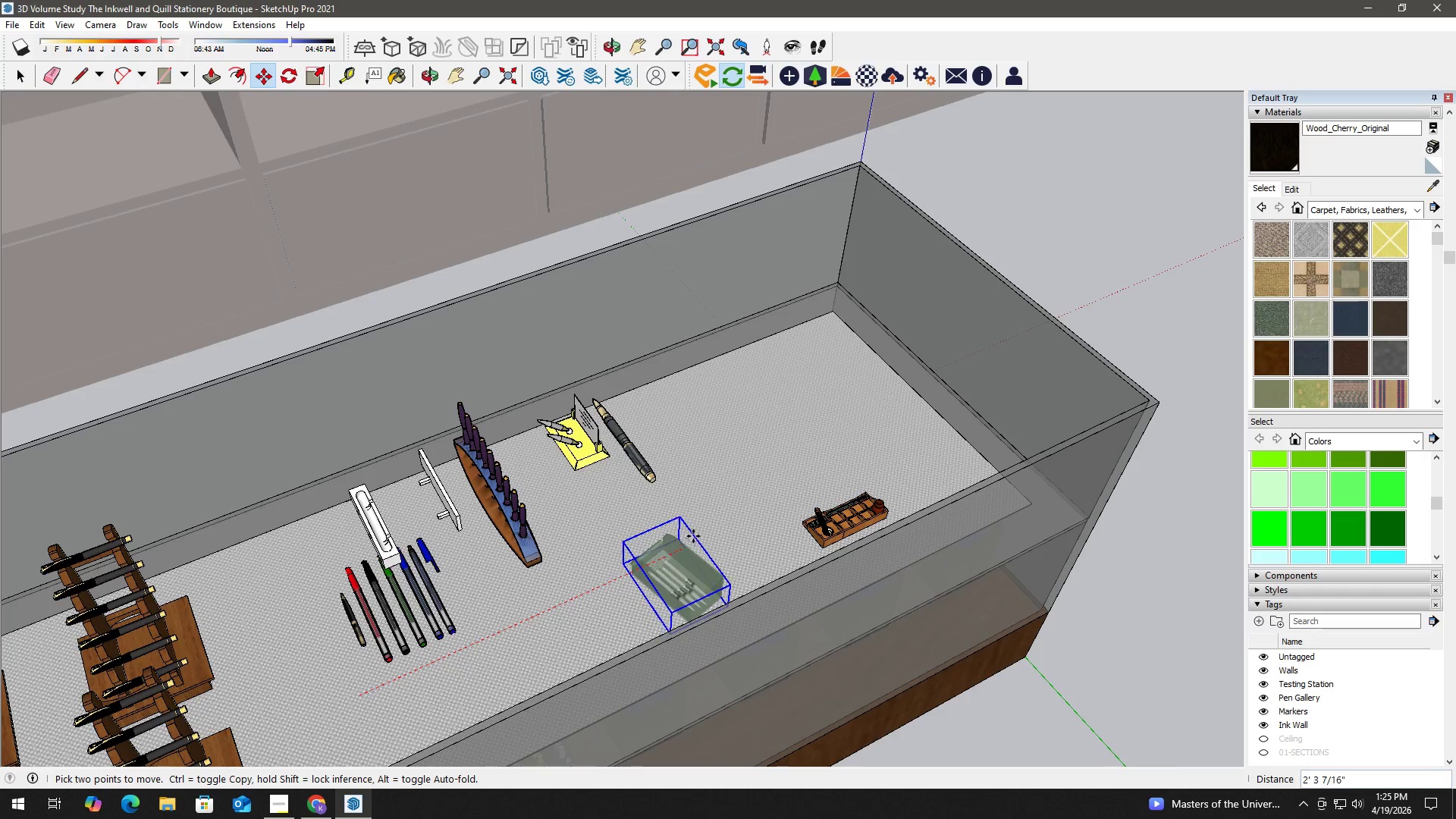 
left_click([708, 529])
 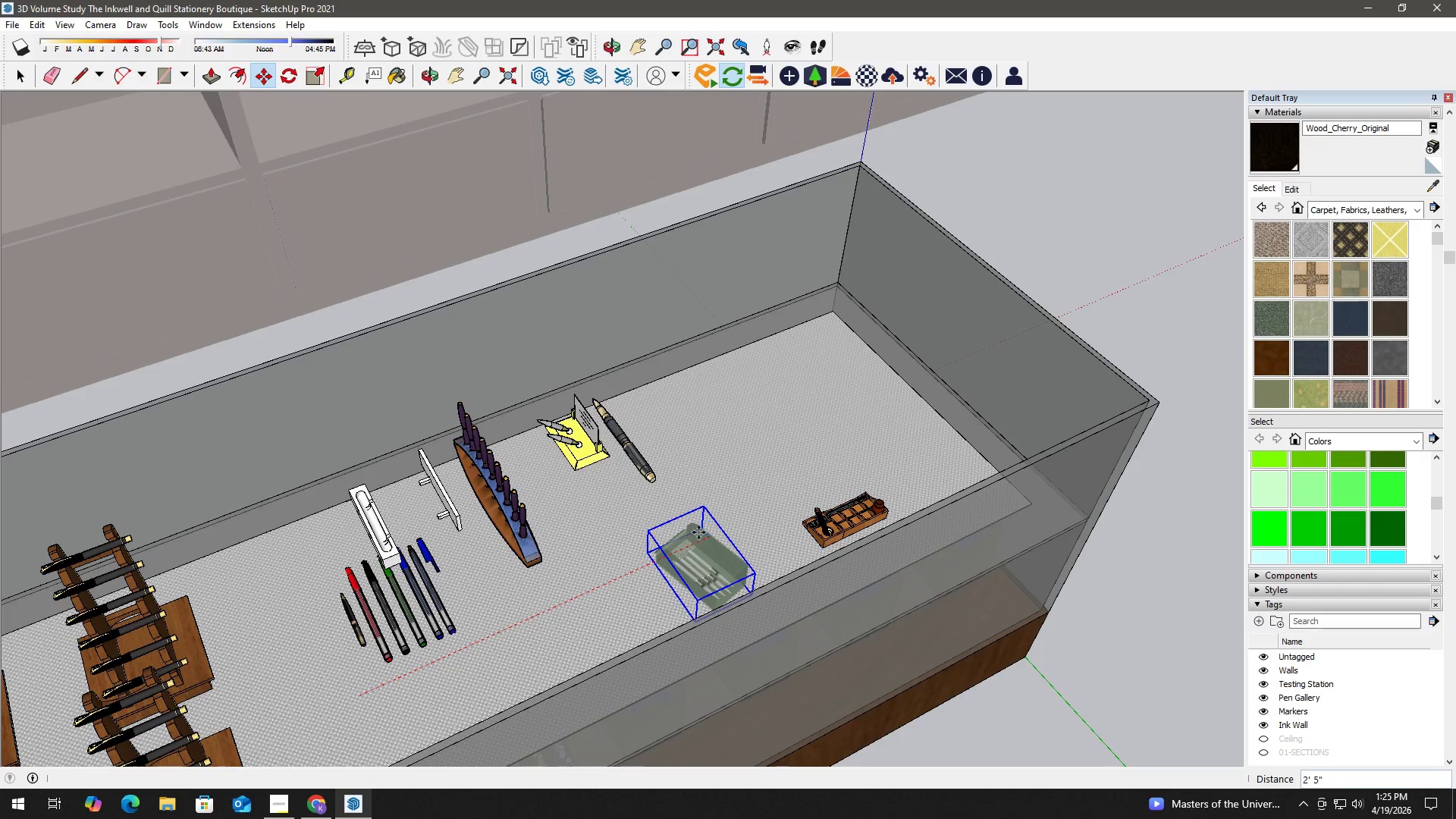 
key(Space)
 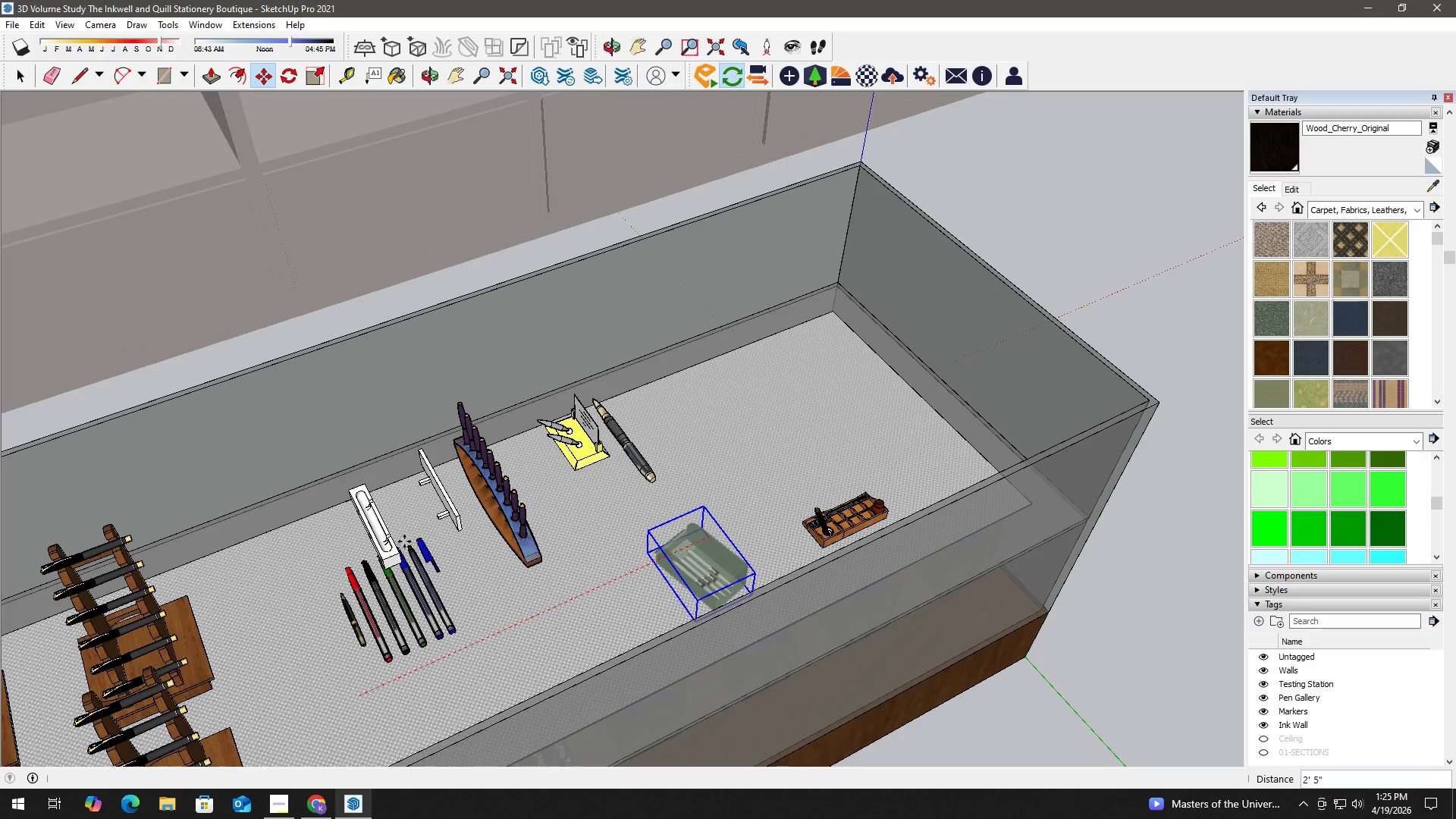 
scroll: coordinate [404, 541], scroll_direction: up, amount: 3.0
 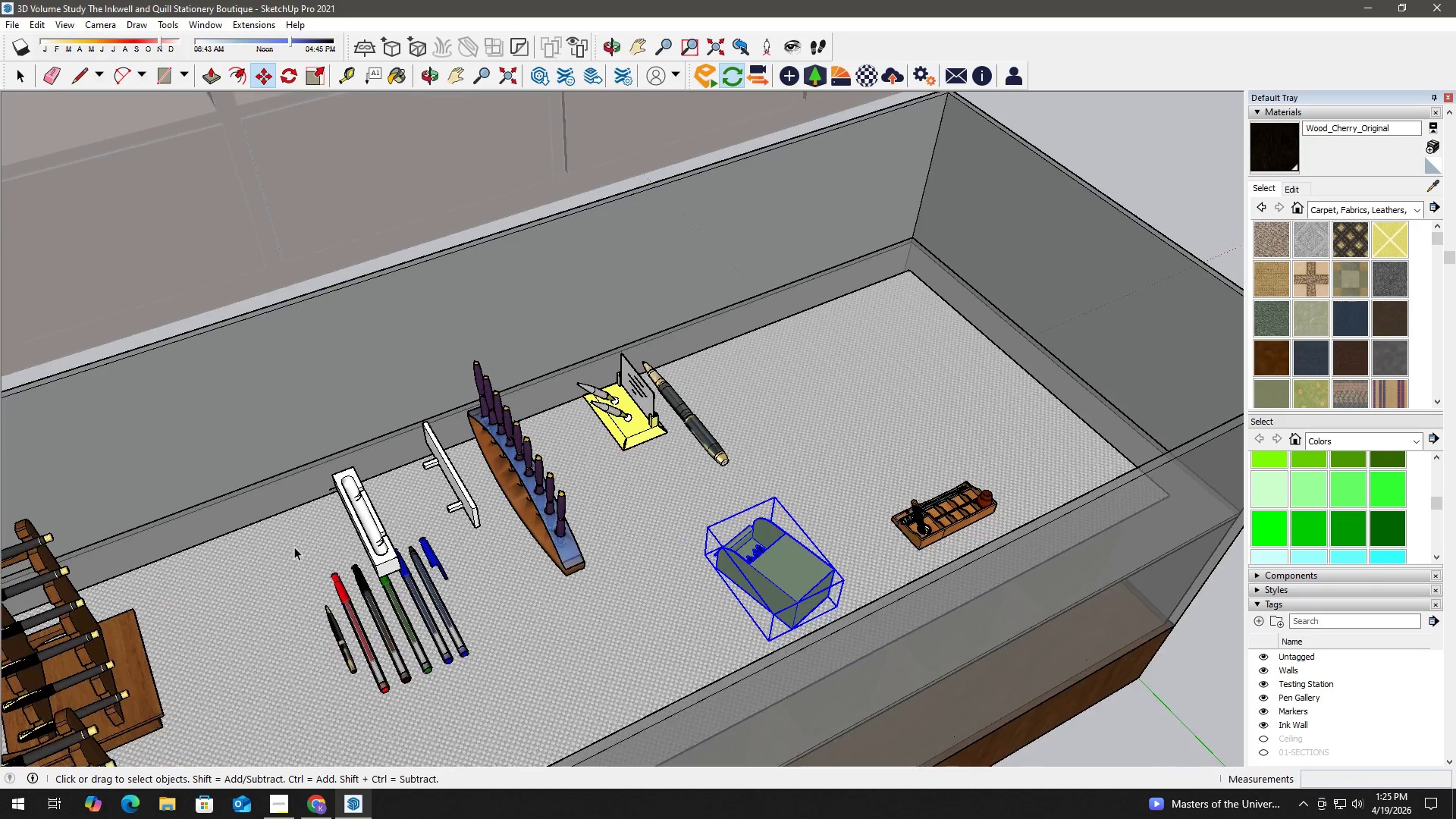 
left_click_drag(start_coordinate=[278, 519], to_coordinate=[488, 709])
 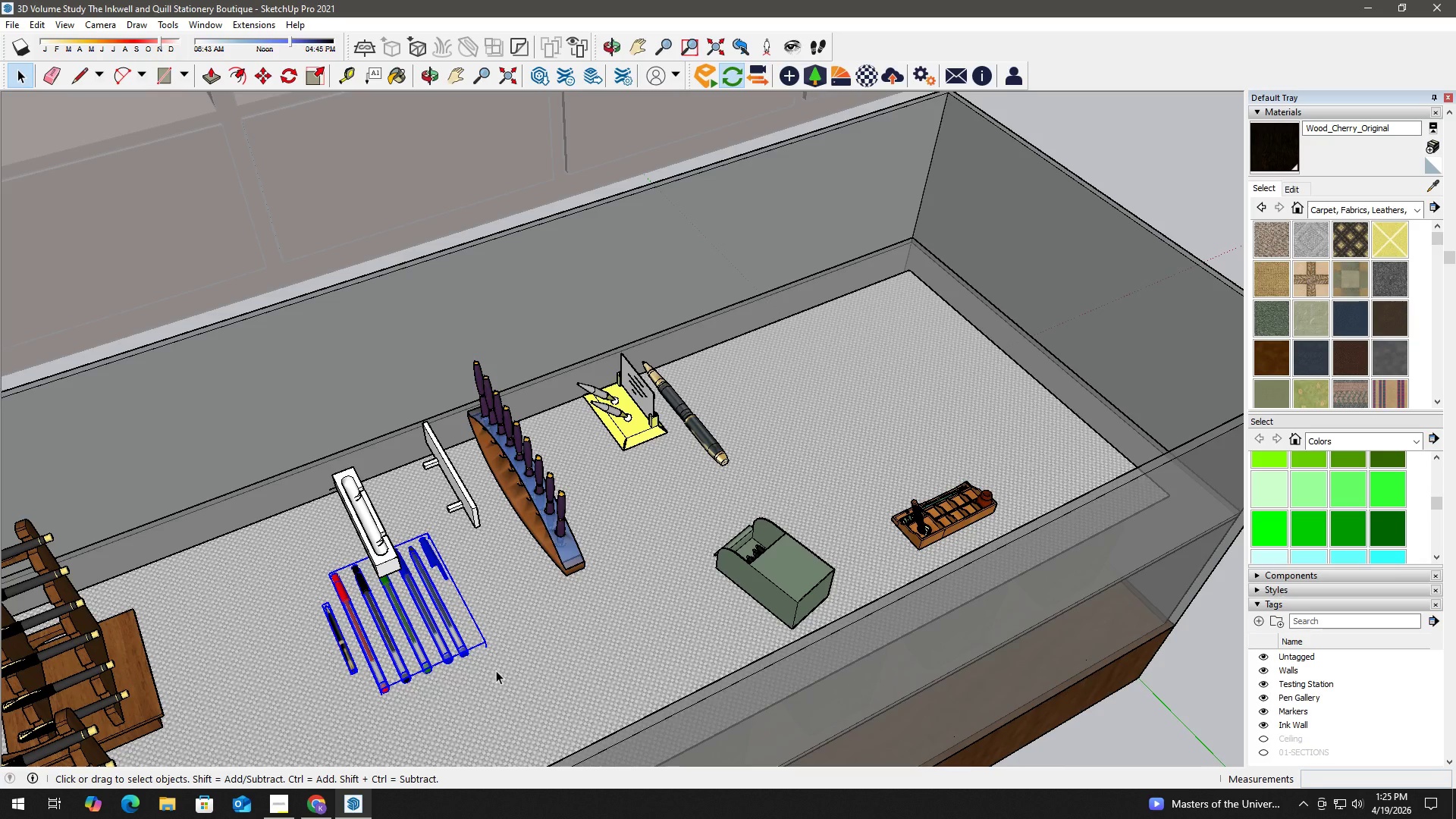 
wait(16.17)
 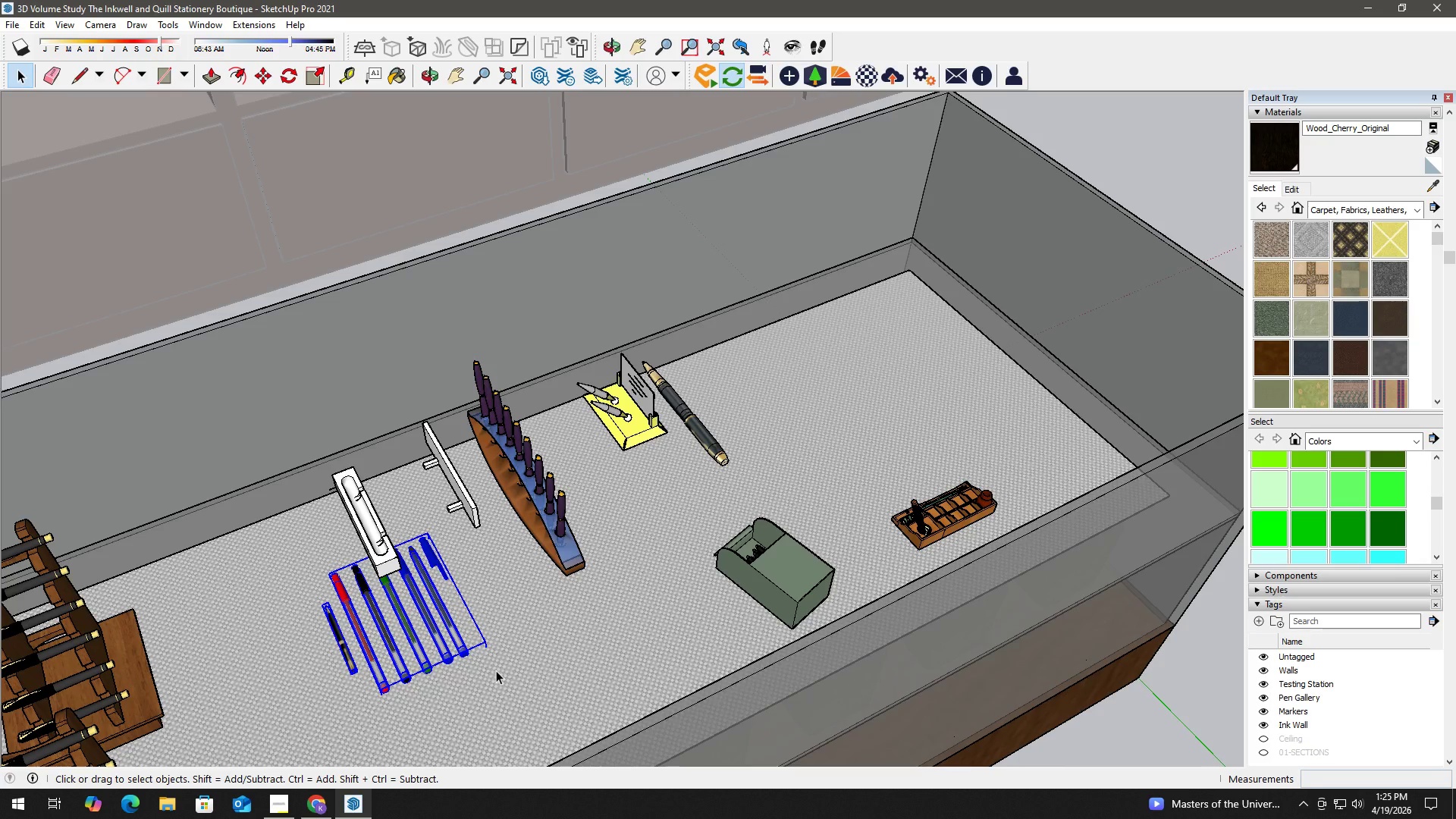 
key(M)
 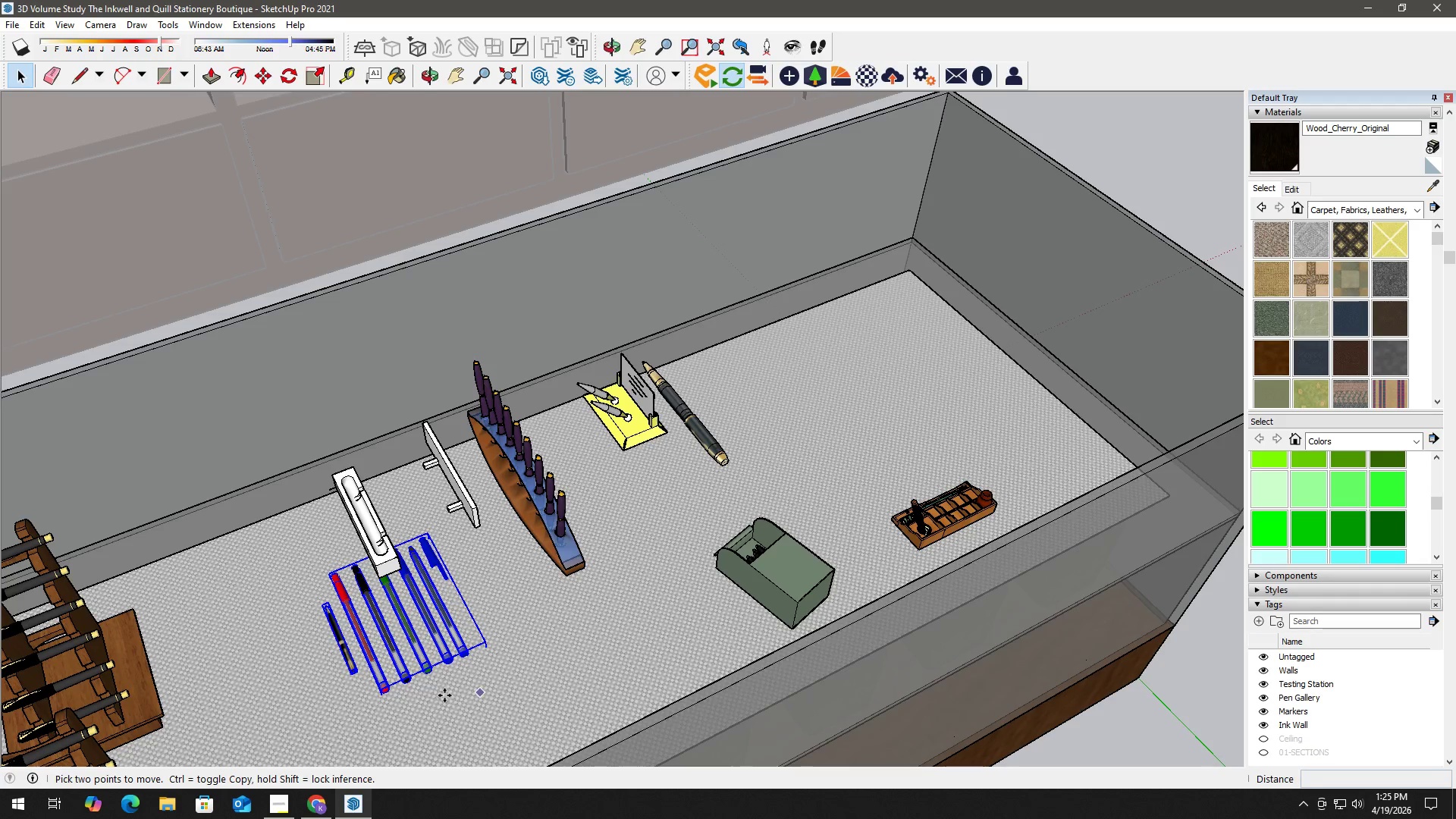 
left_click([444, 695])
 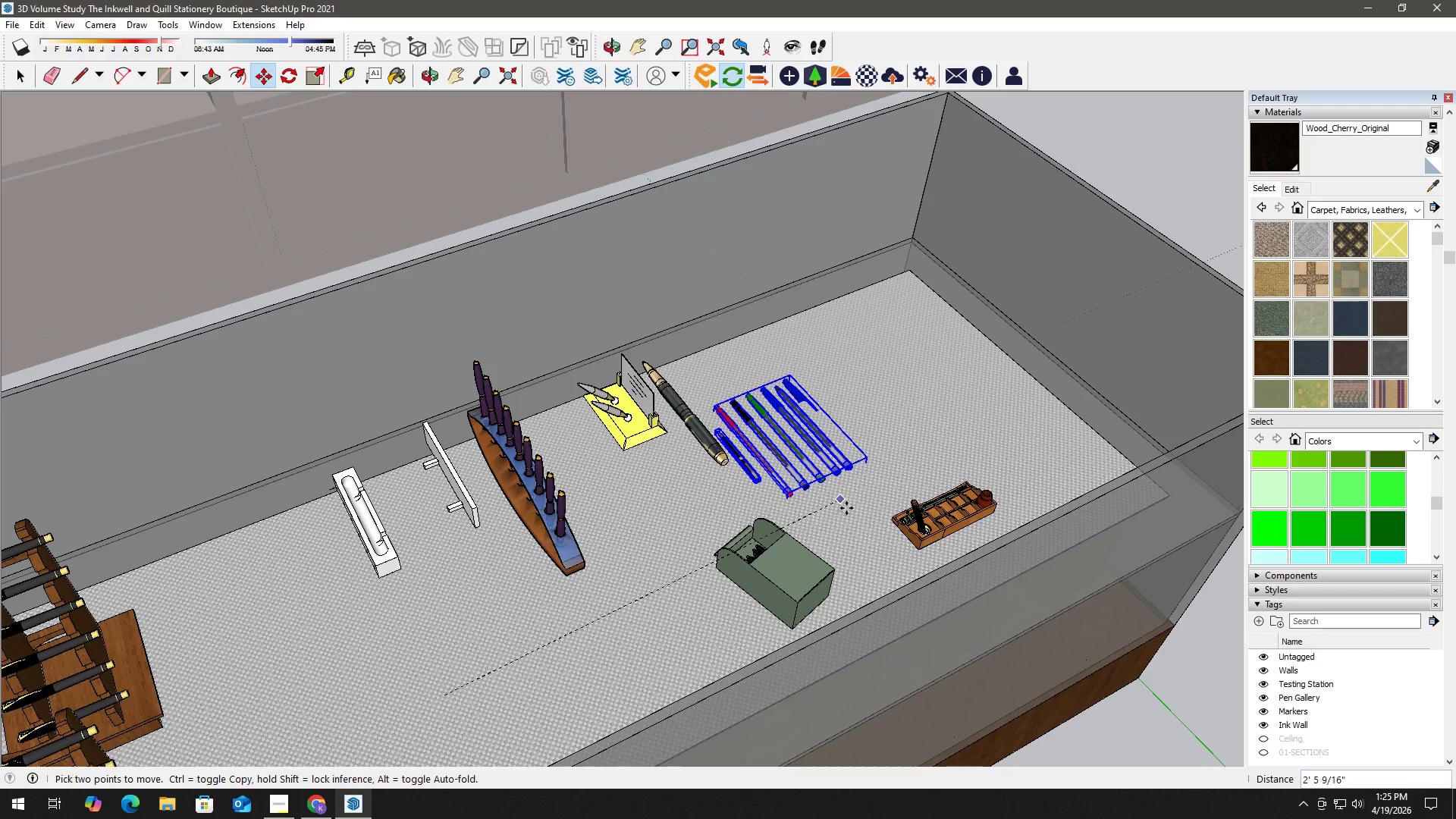 
left_click([846, 510])
 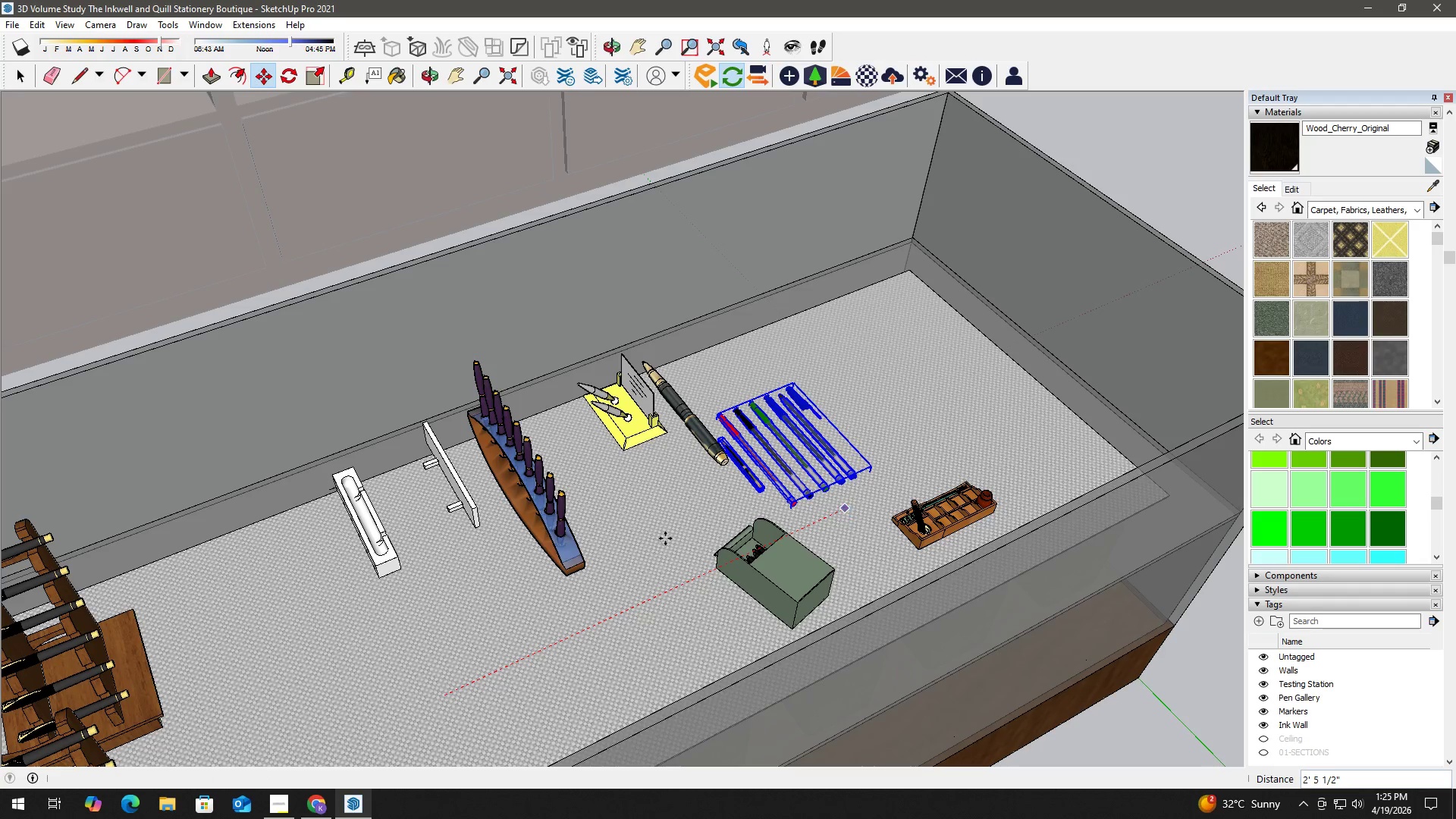 
key(Space)
 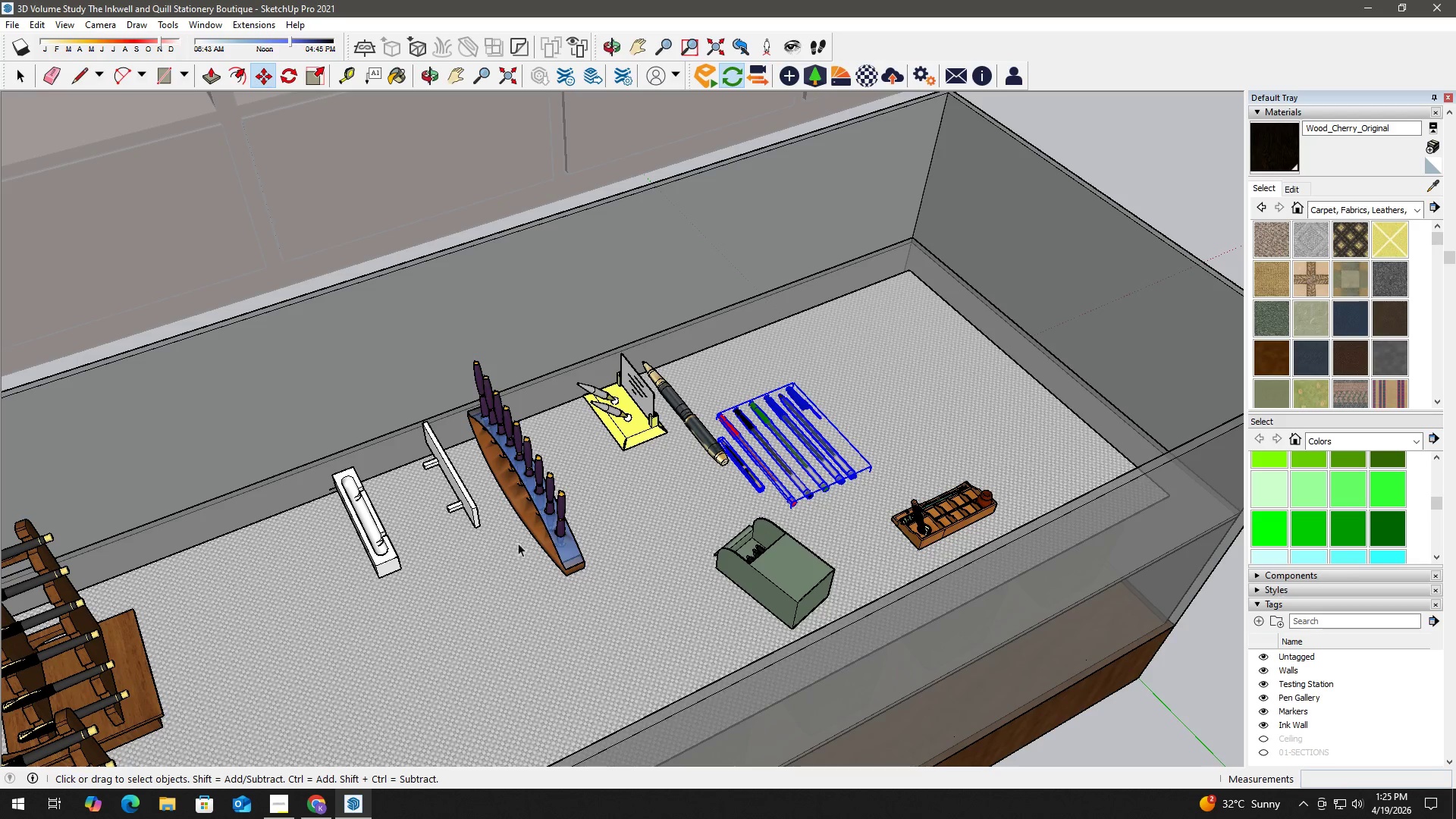 
left_click([559, 535])
 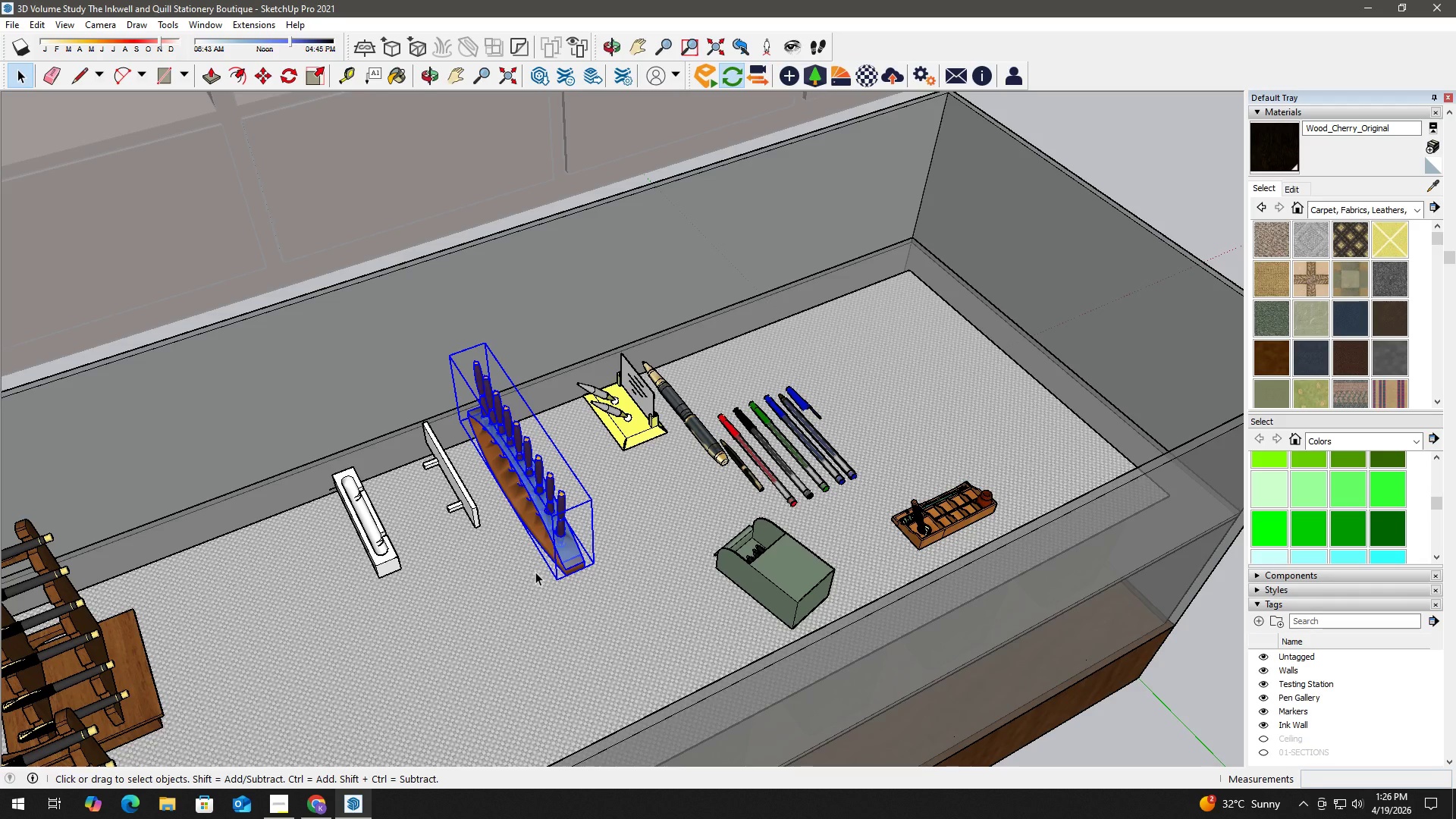 
wait(23.34)
 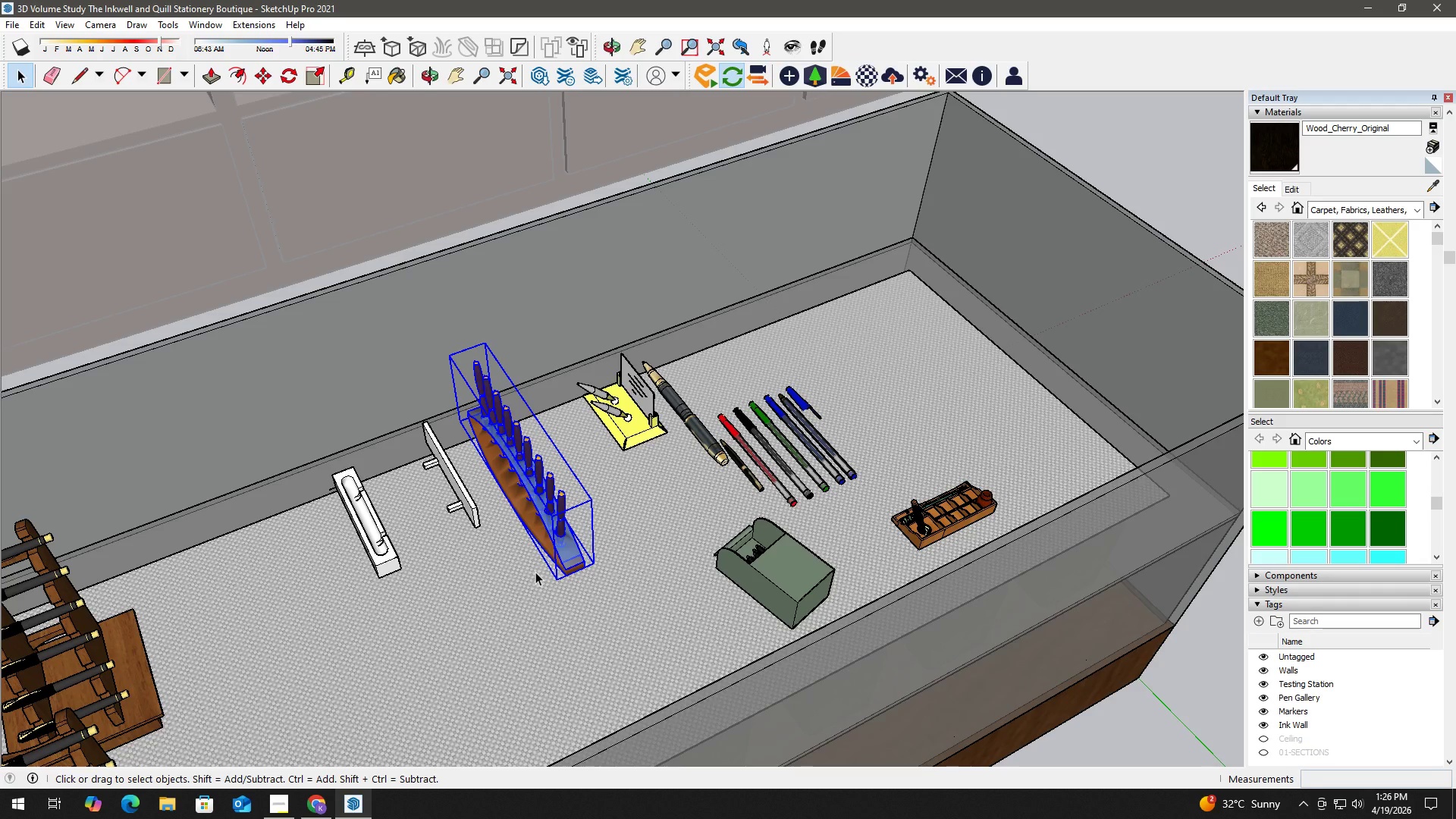 
scroll: coordinate [528, 579], scroll_direction: up, amount: 3.0
 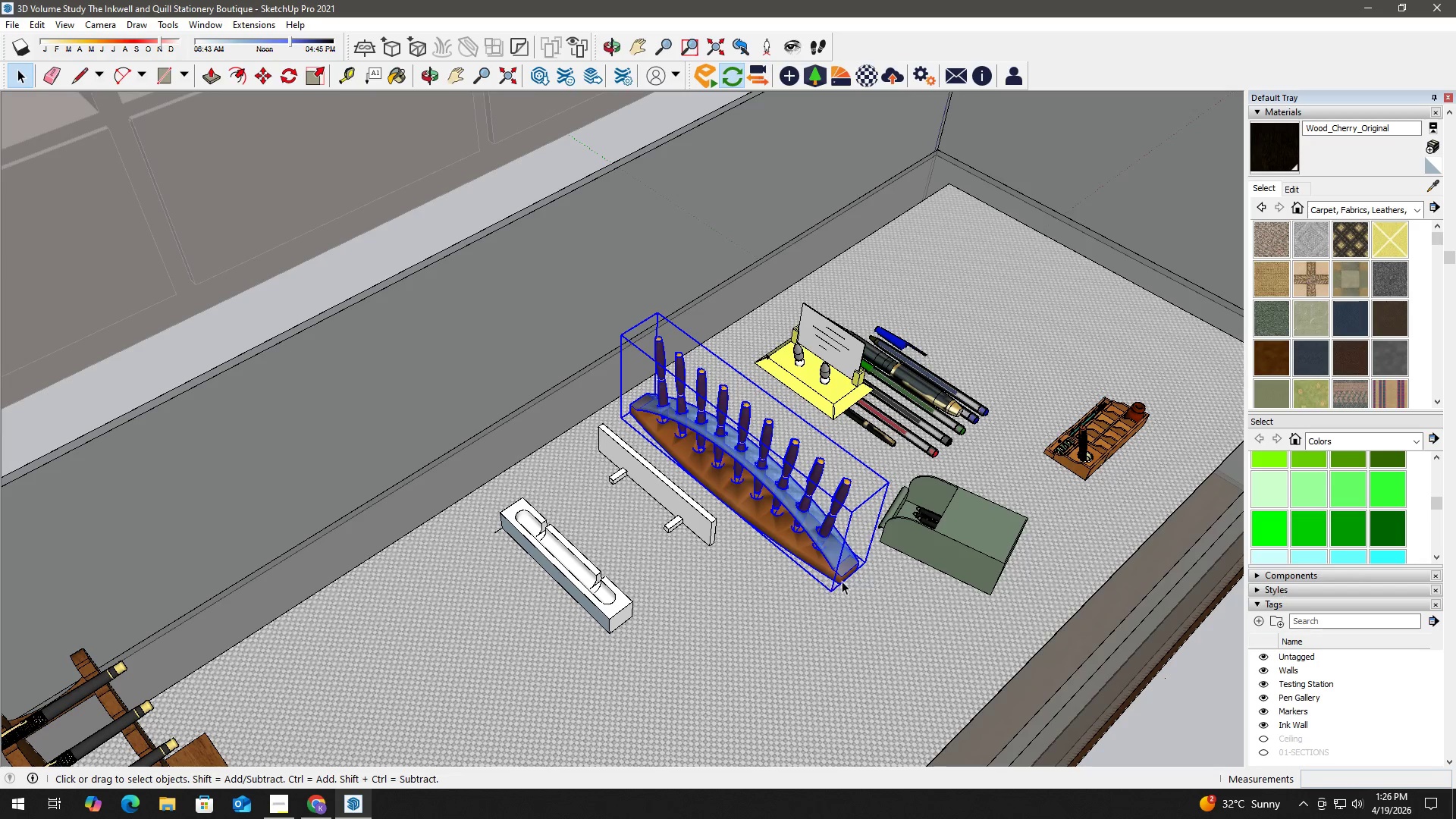 
key(M)
 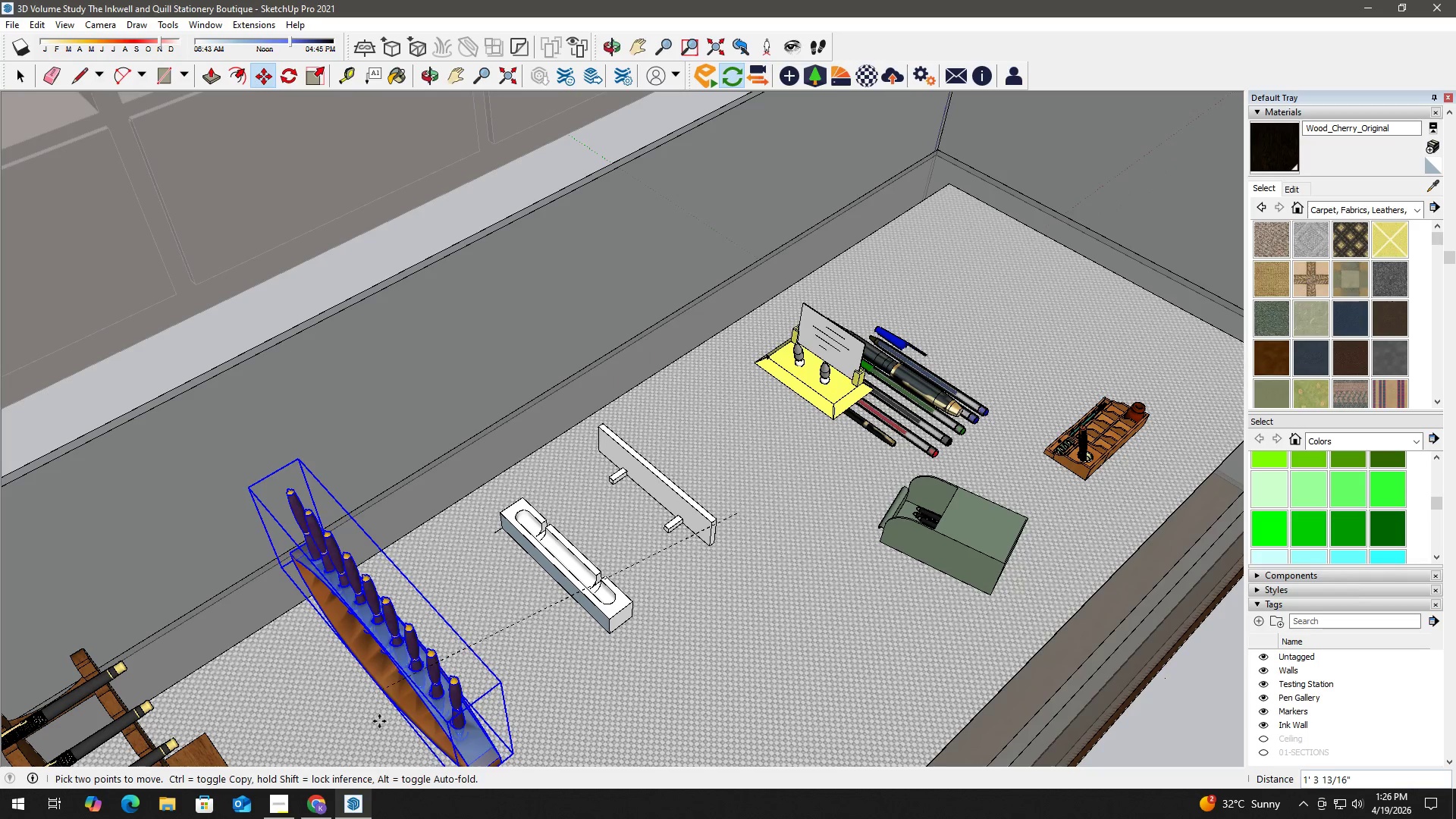 
left_click([391, 734])
 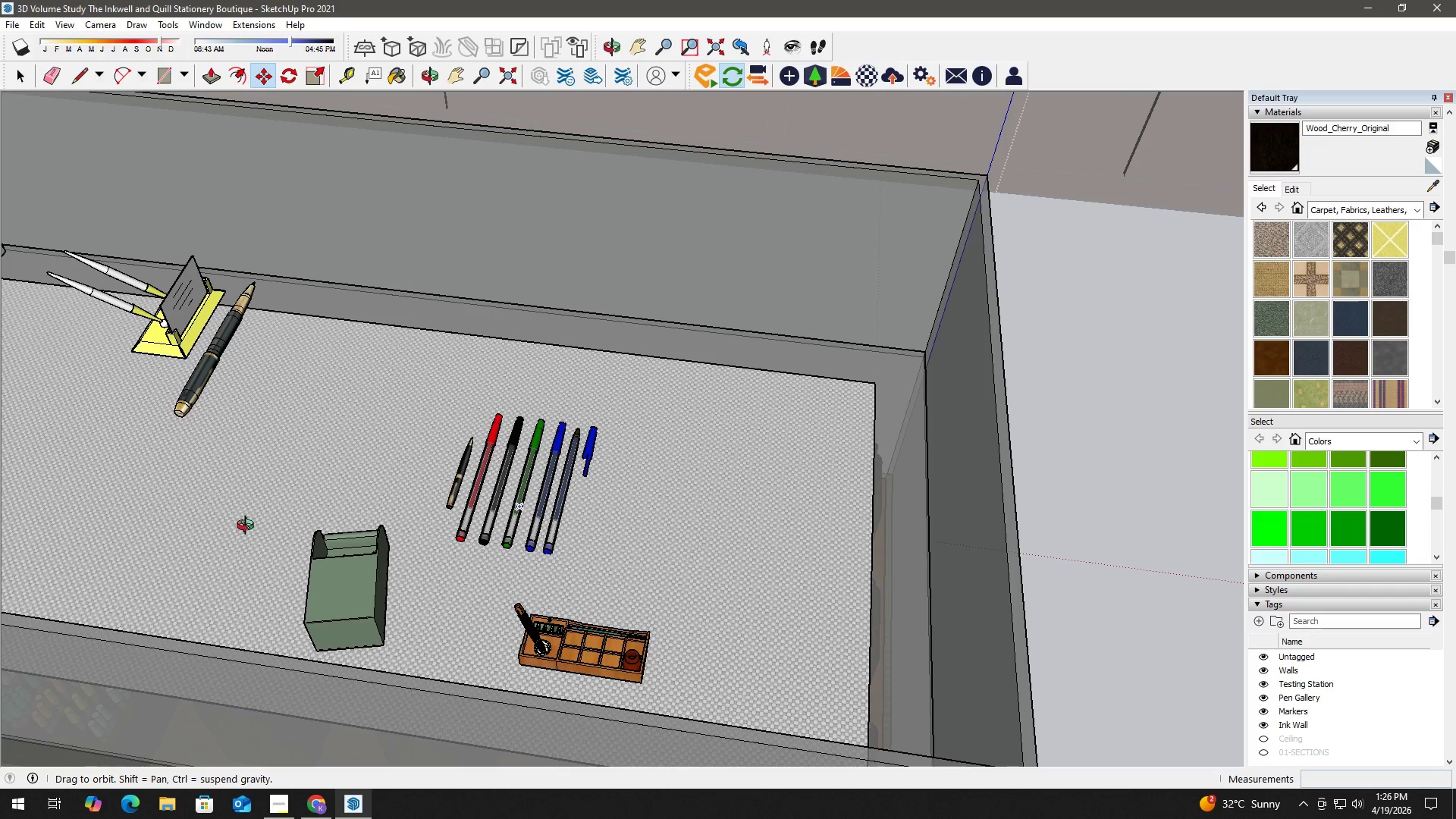 
hold_key(key=ShiftLeft, duration=0.98)
 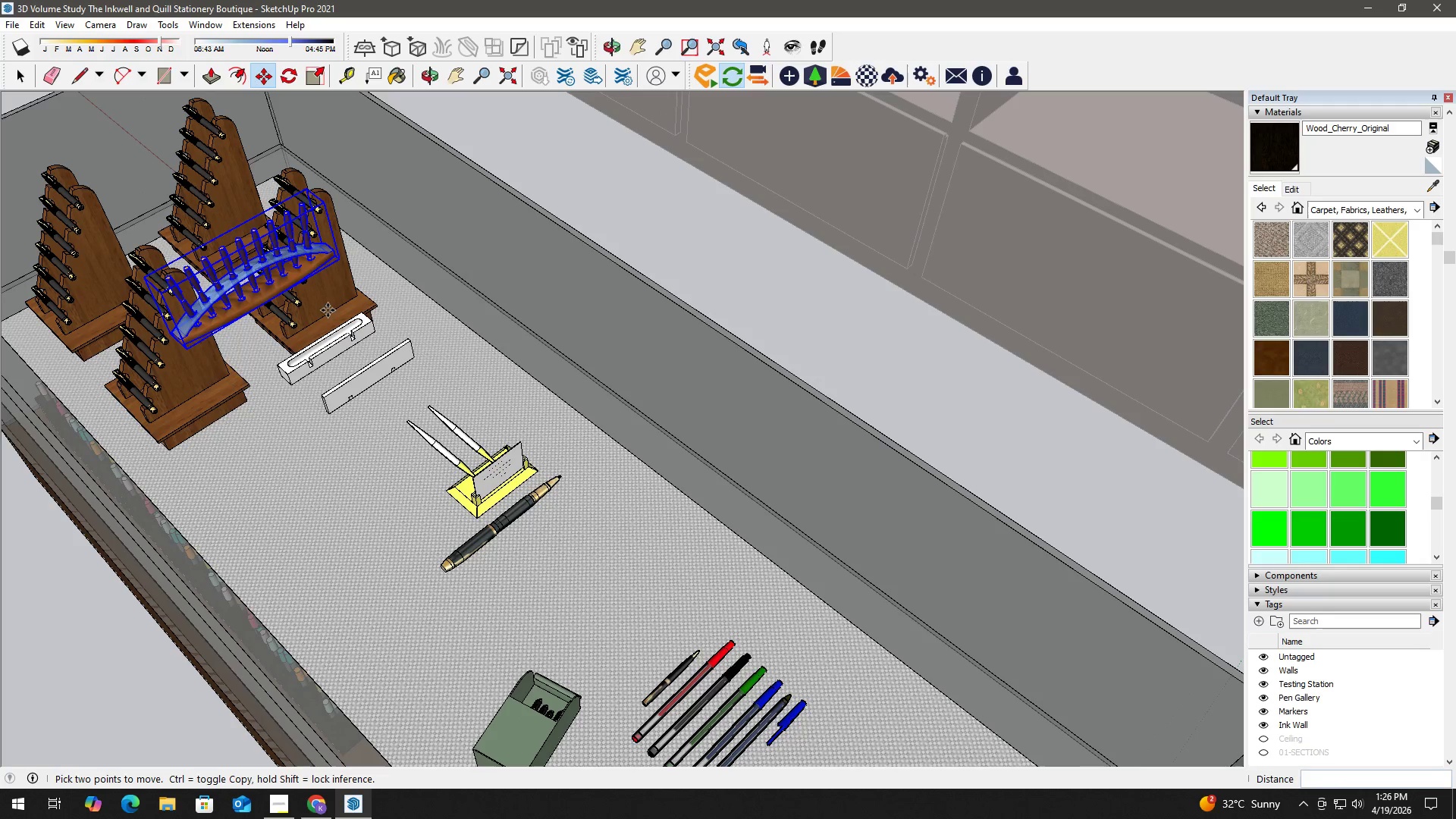 
scroll: coordinate [342, 256], scroll_direction: up, amount: 7.0
 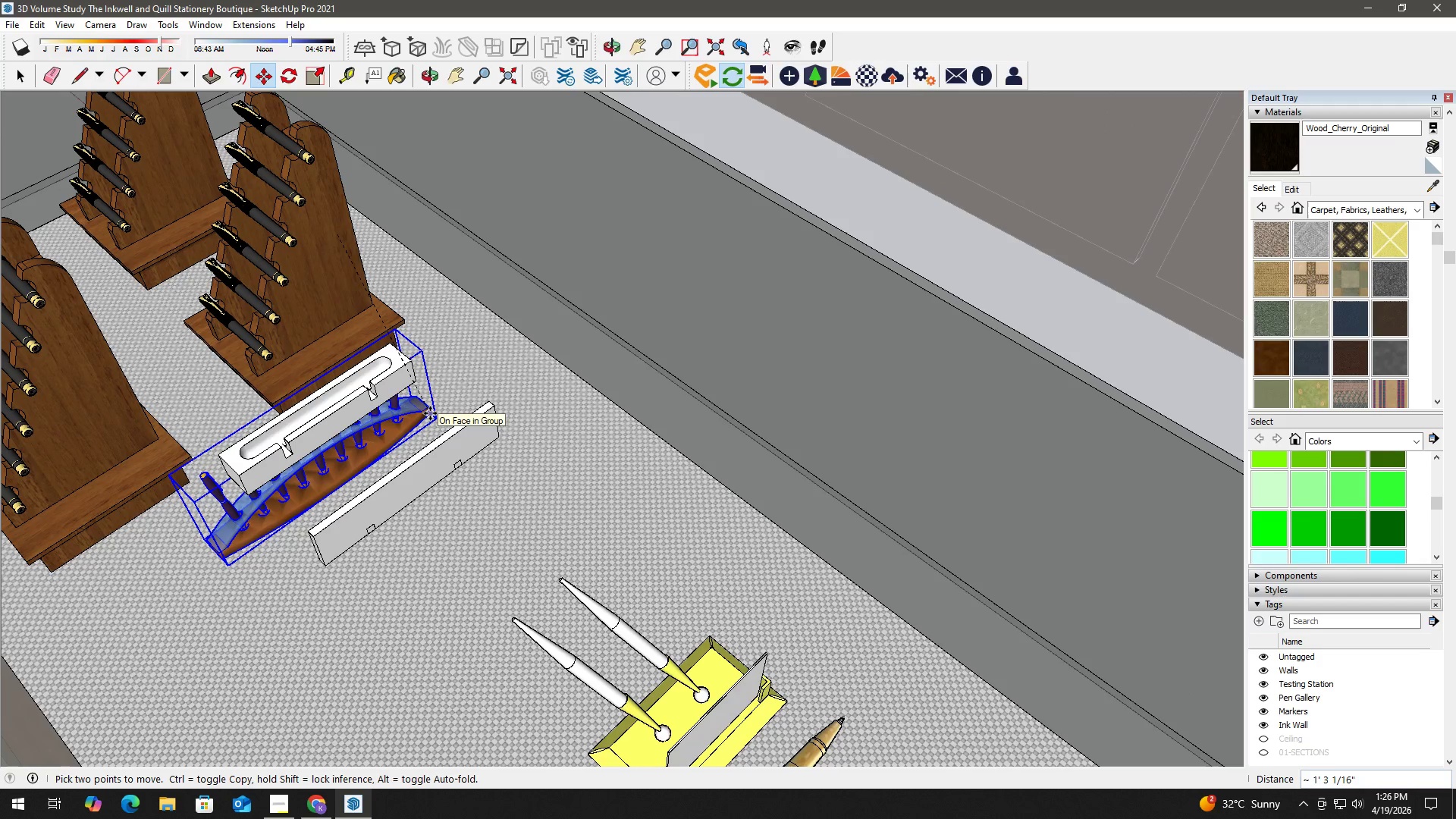 
left_click([430, 413])
 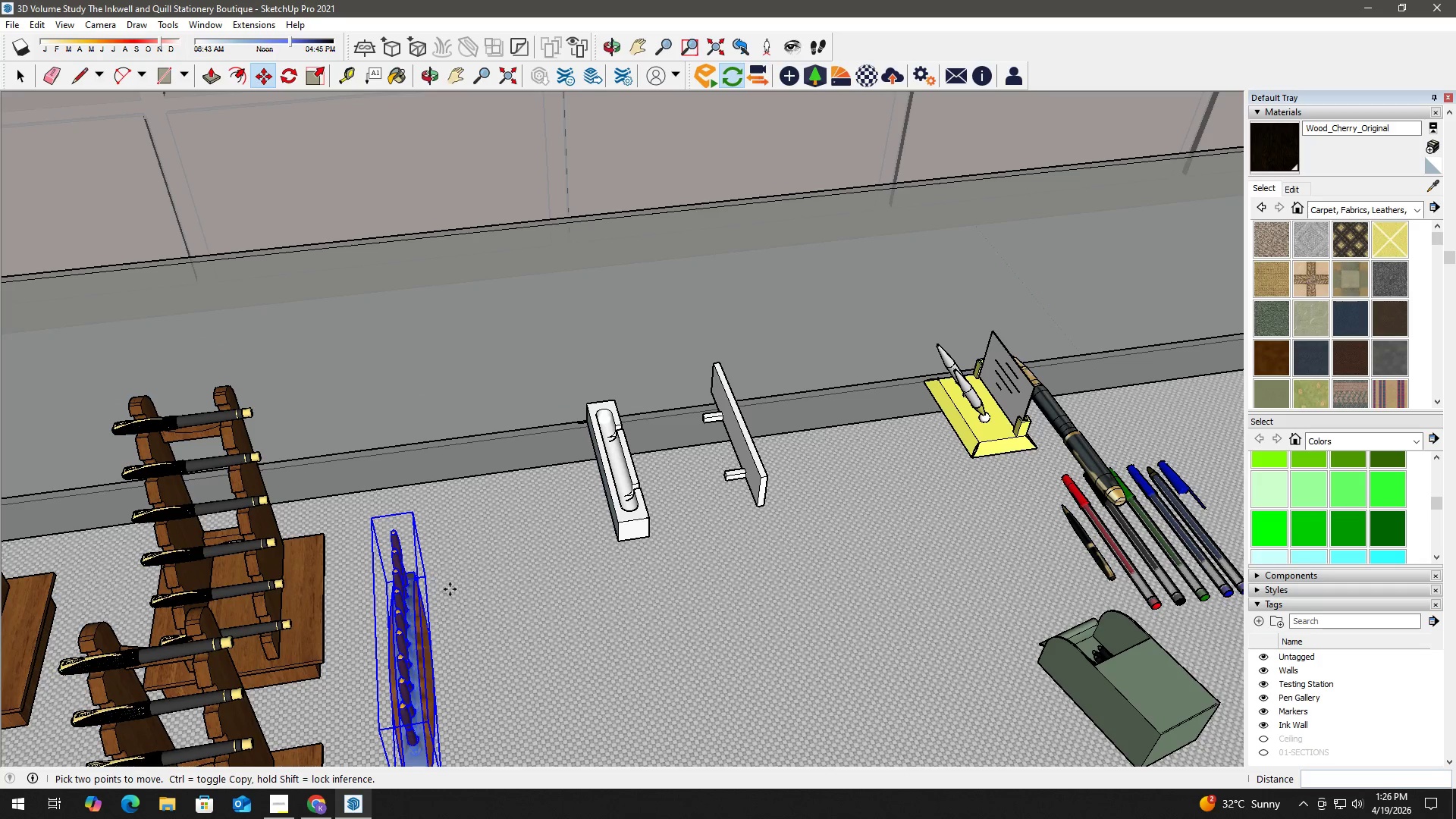 
left_click([480, 637])
 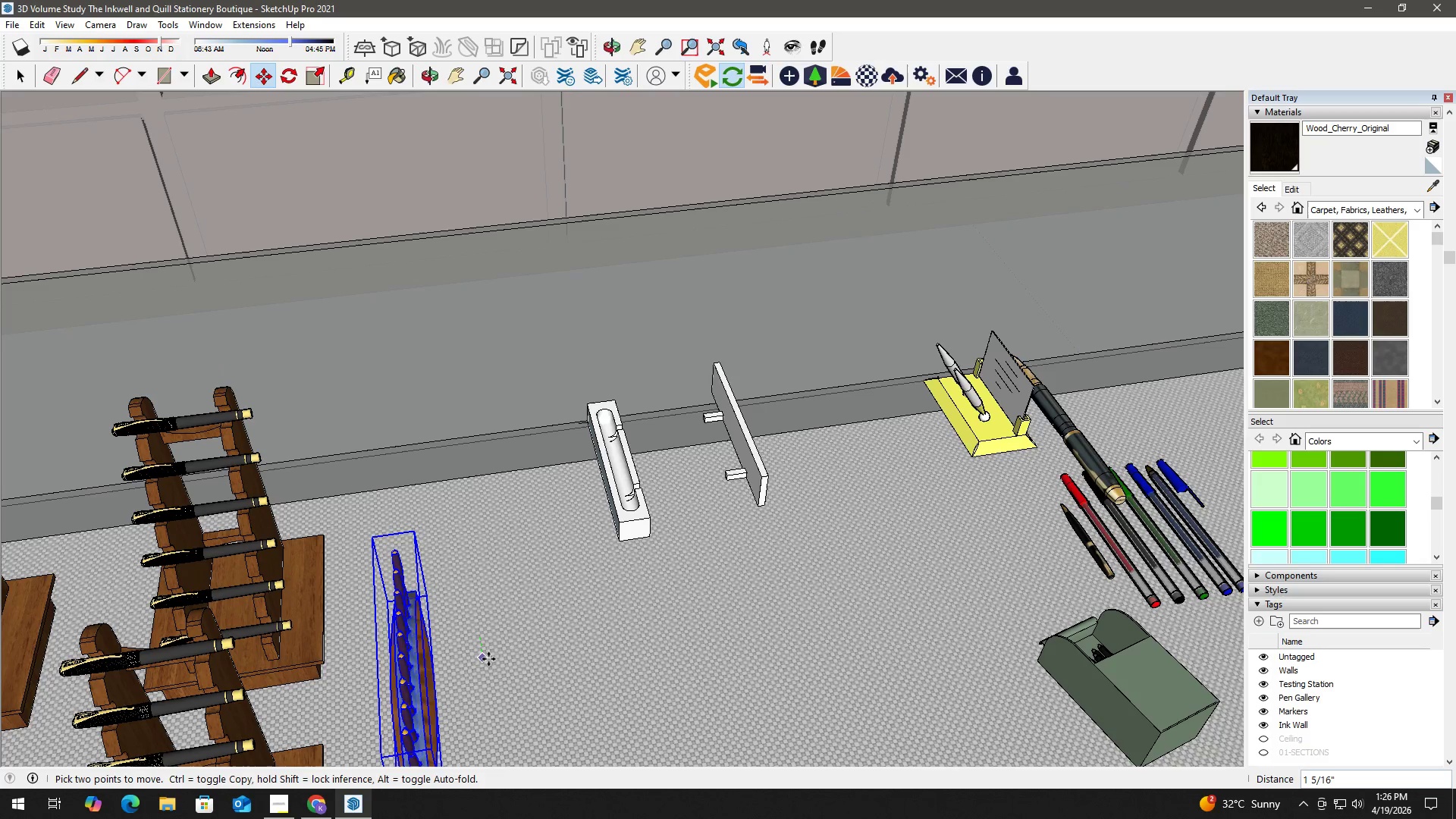 
left_click([488, 661])
 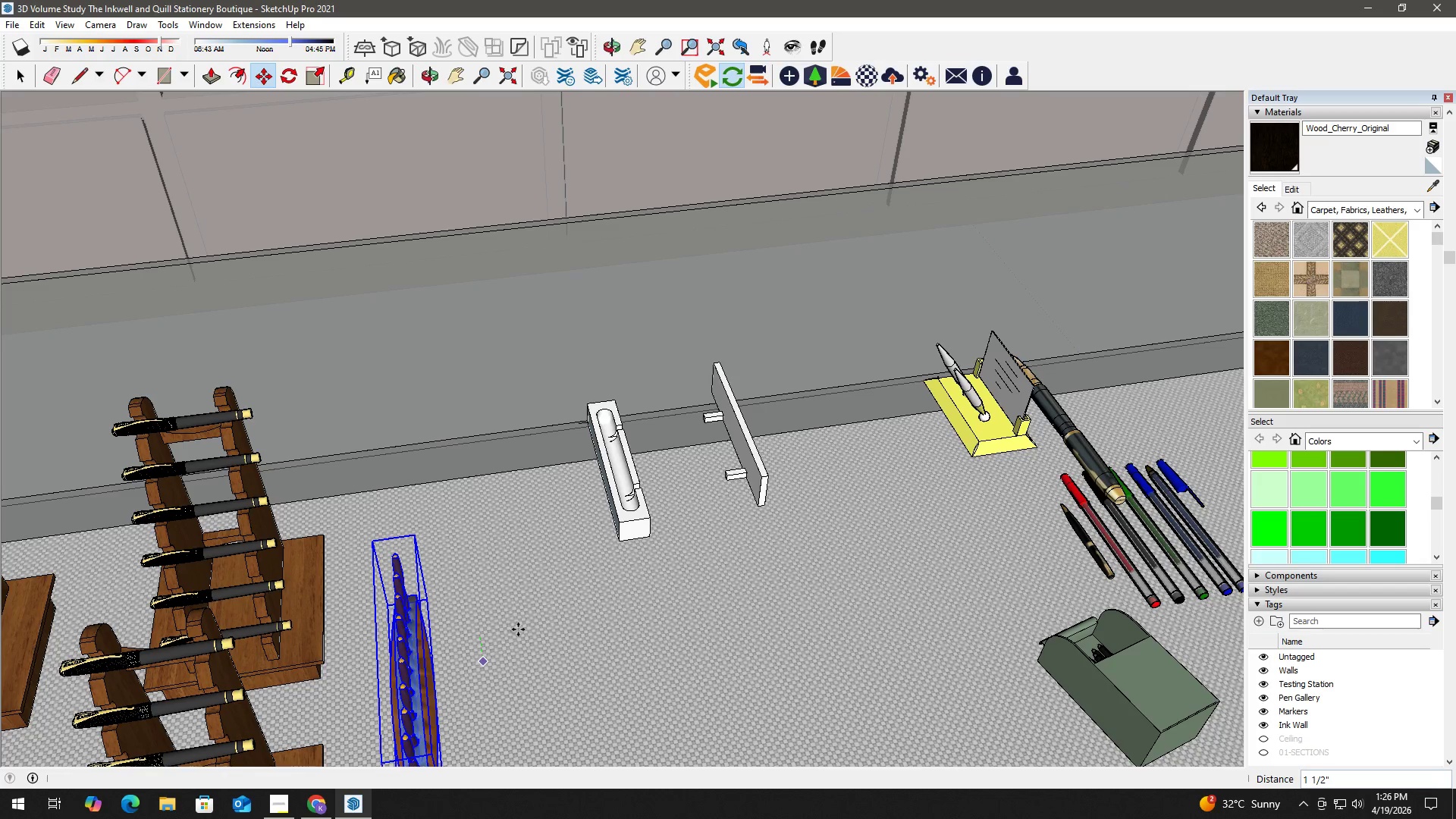 
scroll: coordinate [536, 695], scroll_direction: down, amount: 8.0
 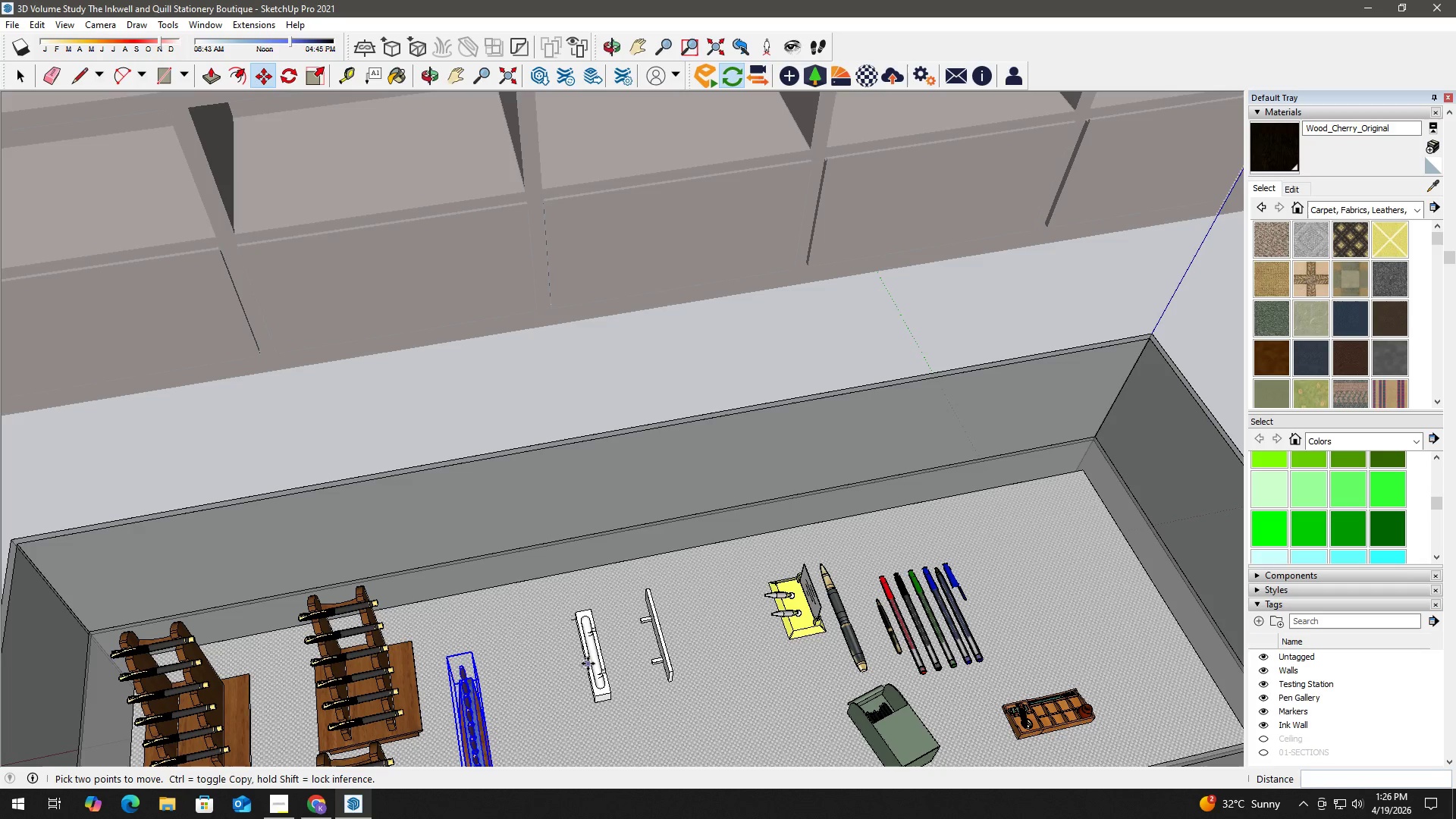 
wait(12.84)
 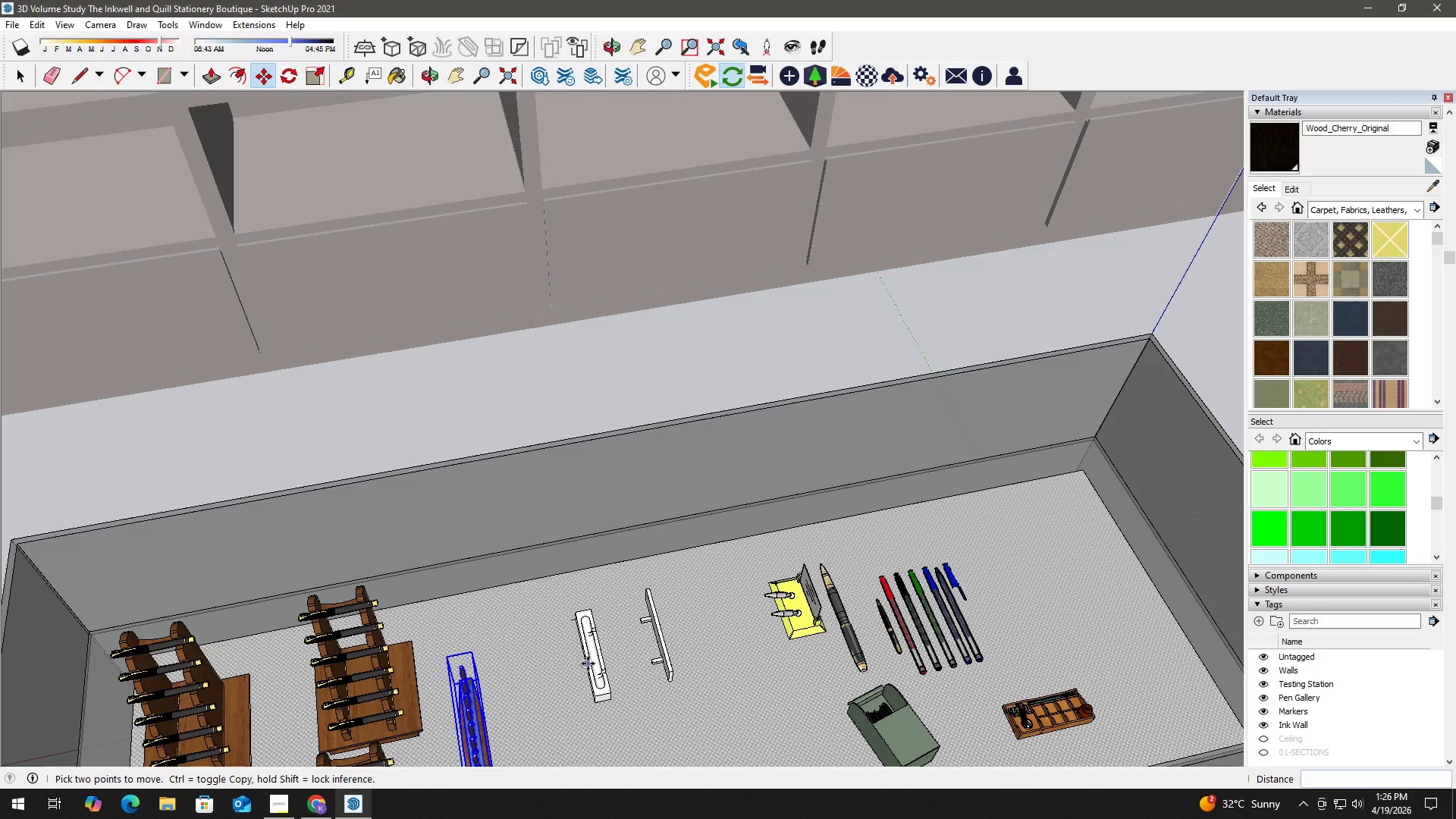 
key(Space)
 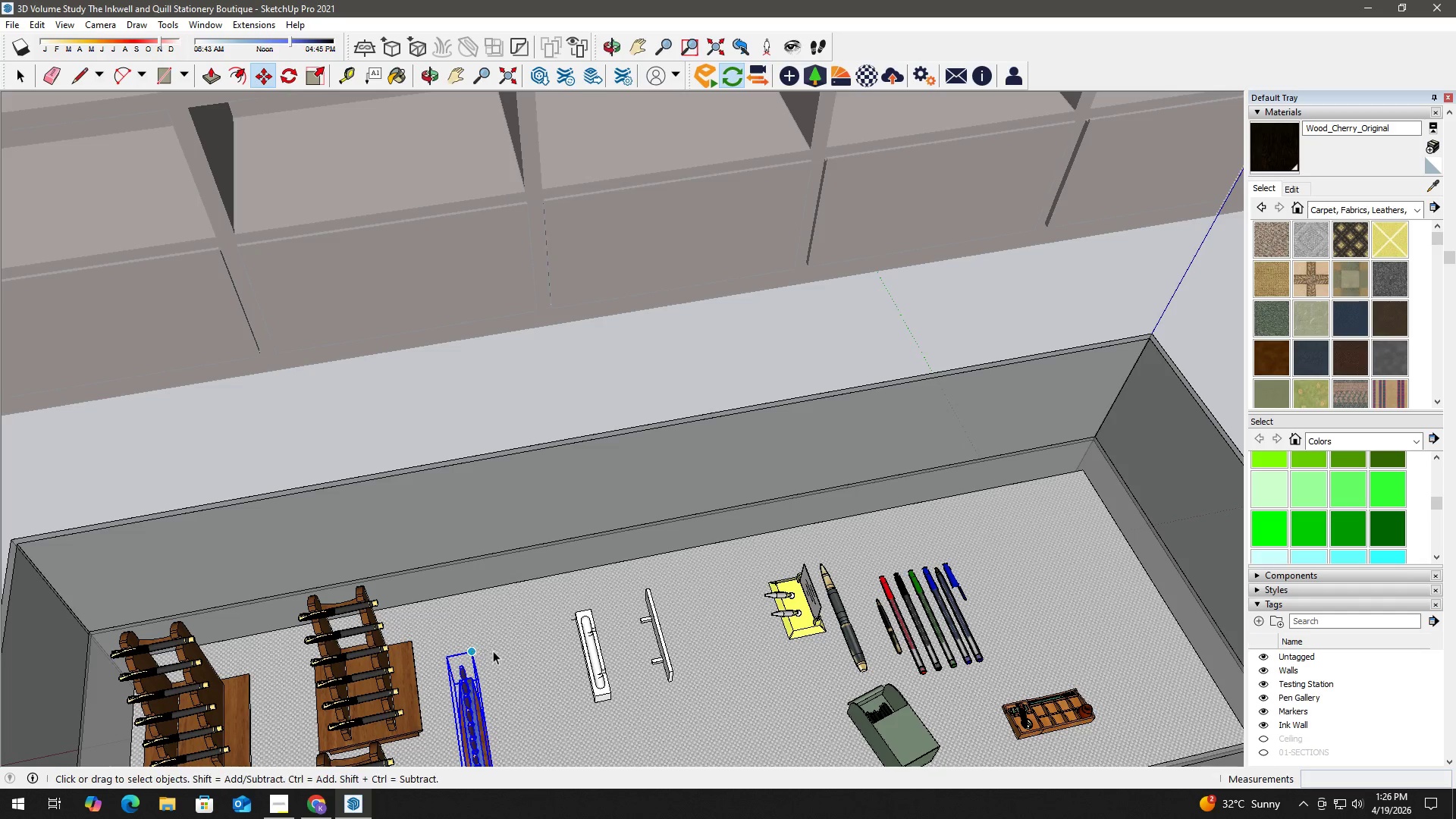 
key(H)
 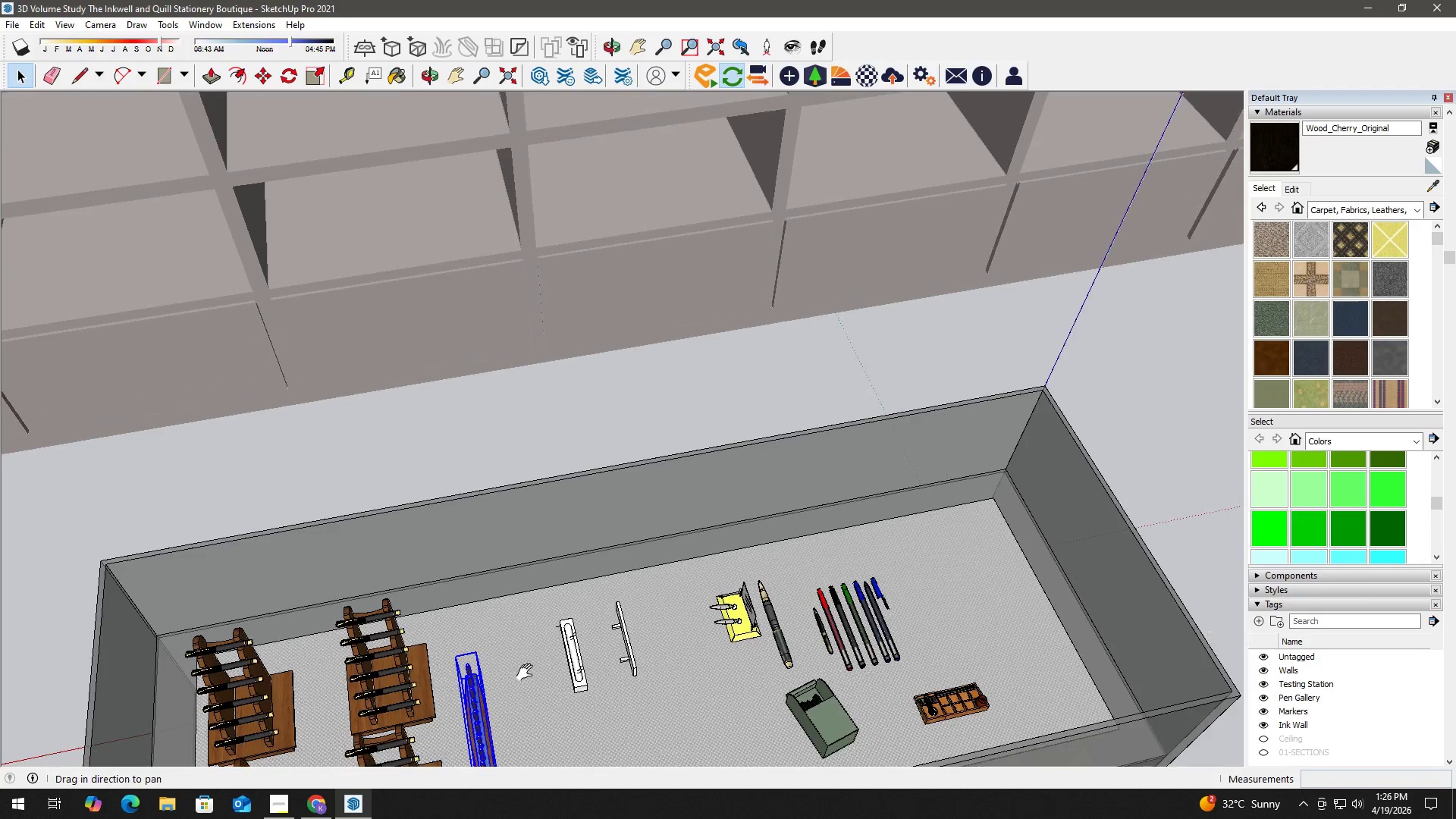 
left_click_drag(start_coordinate=[528, 671], to_coordinate=[479, 514])
 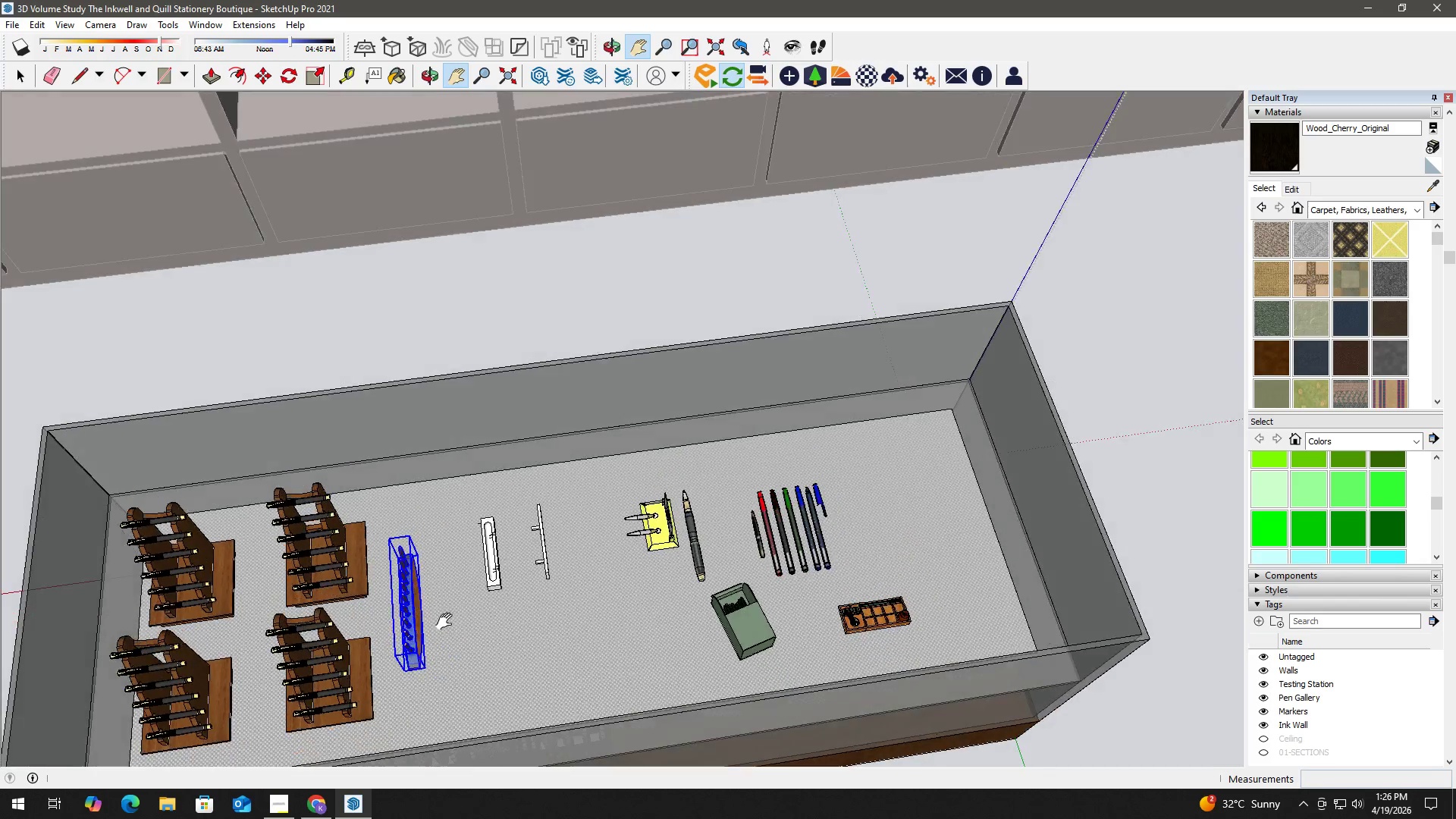 
scroll: coordinate [497, 655], scroll_direction: down, amount: 3.0
 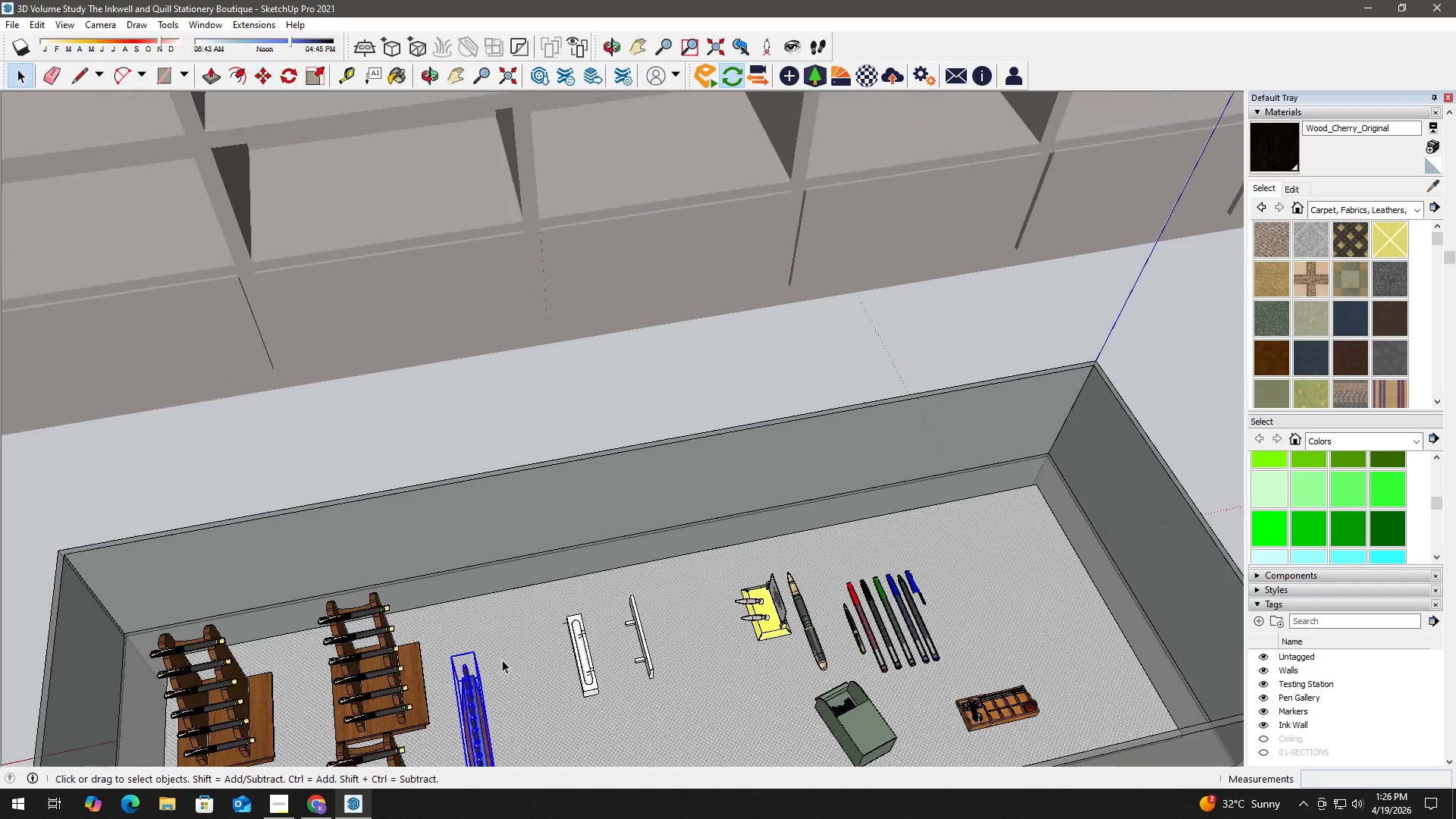 
key(Space)
 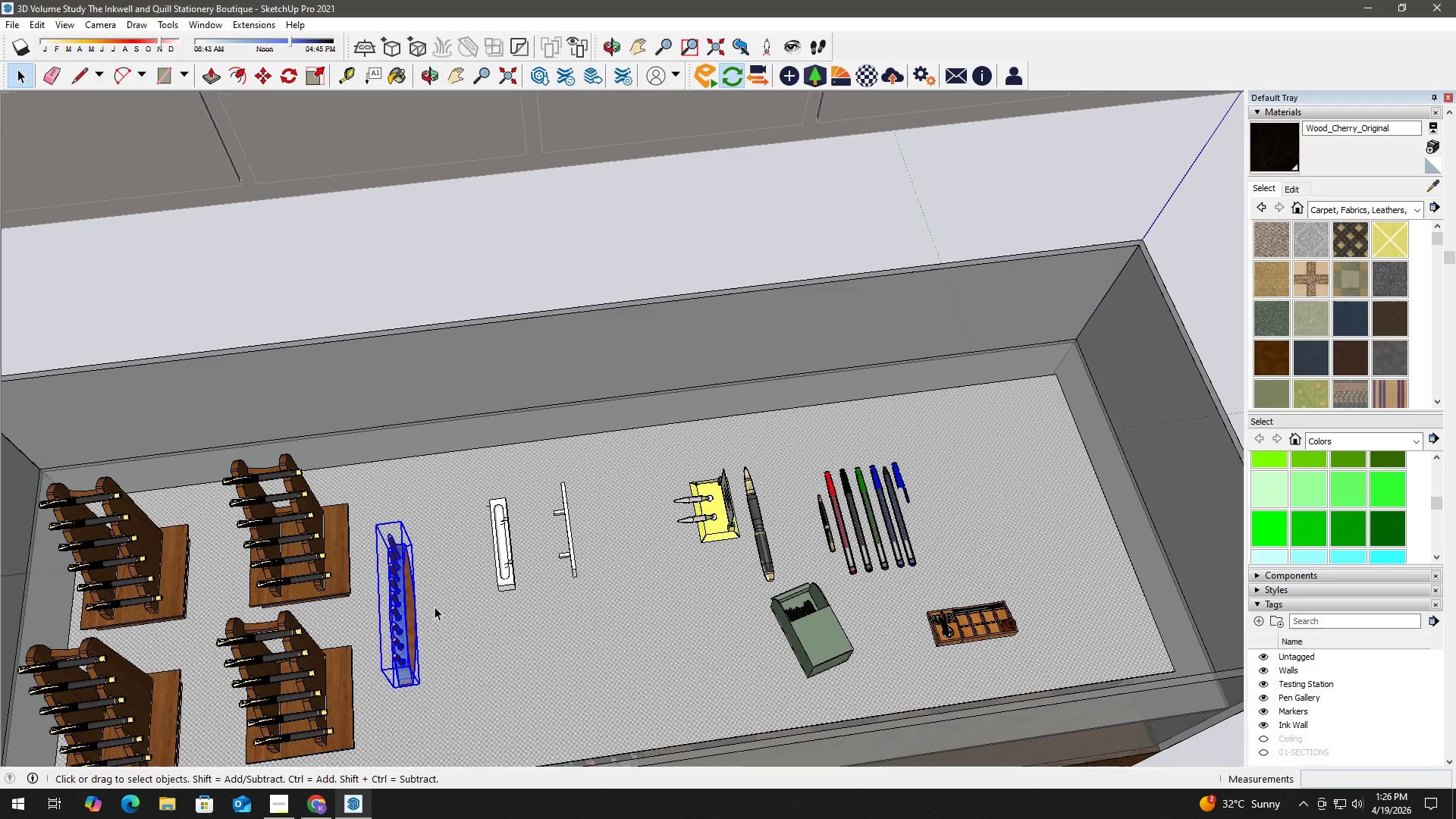 
scroll: coordinate [432, 605], scroll_direction: up, amount: 2.0
 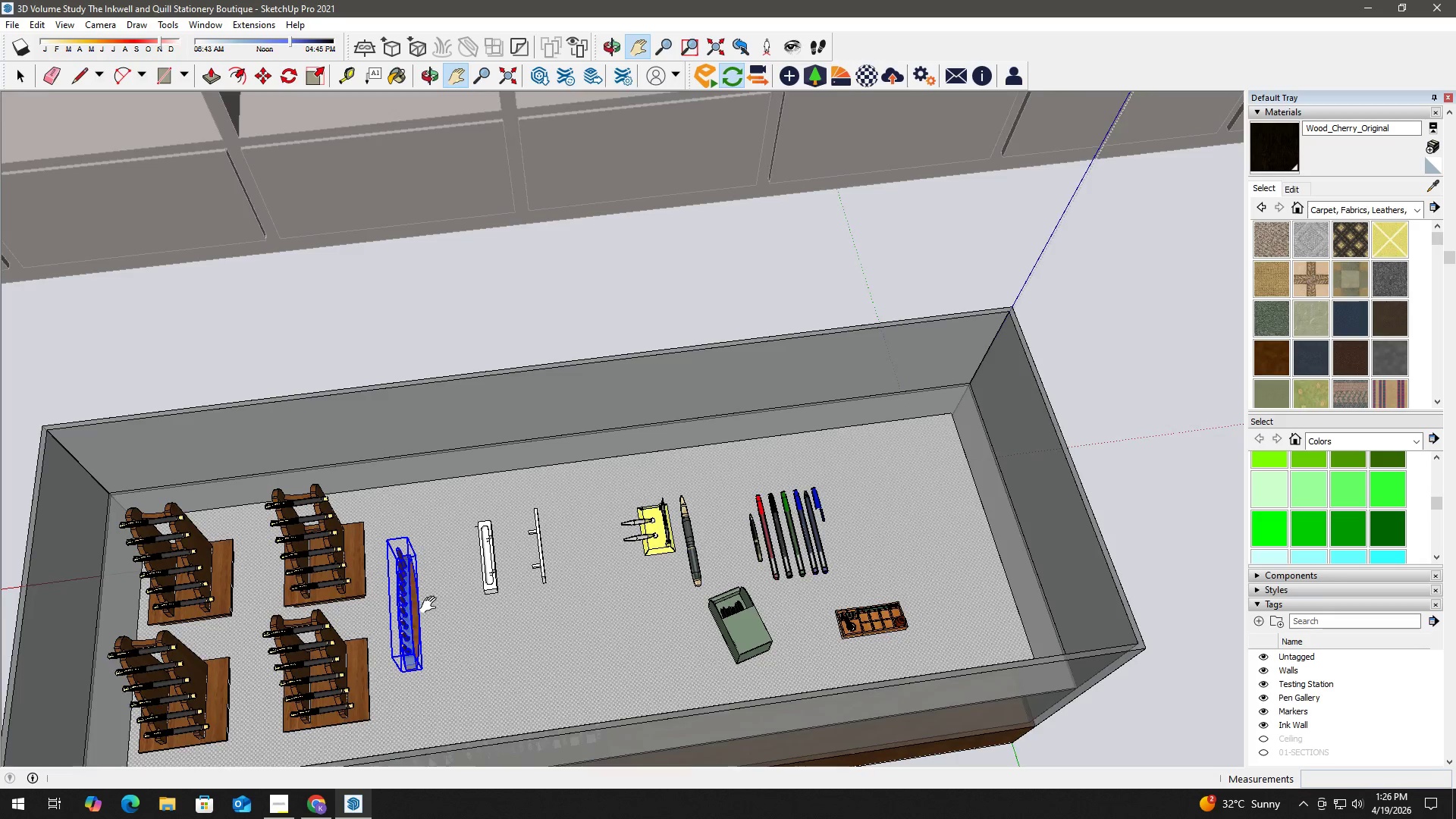 
key(M)
 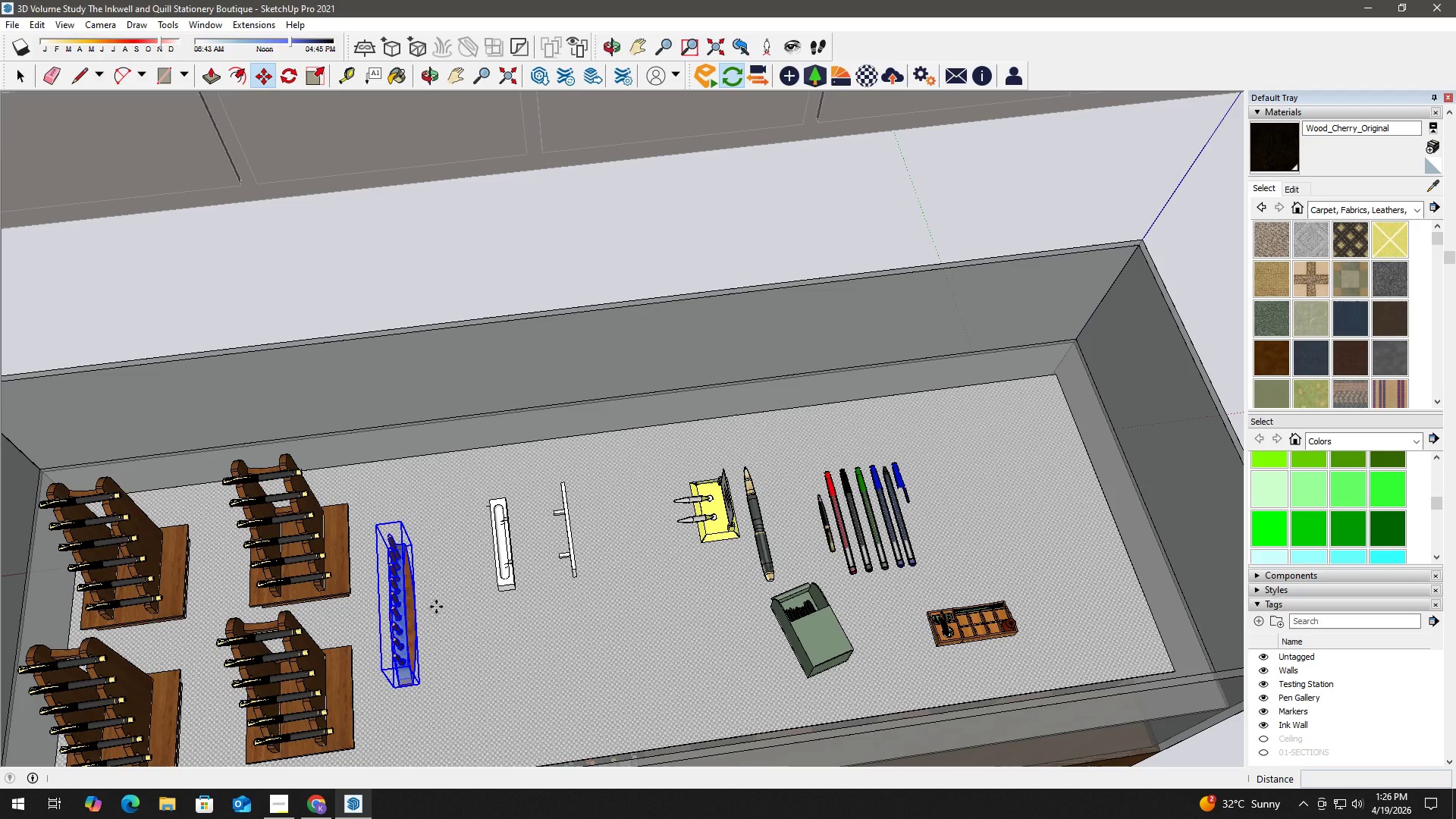 
left_click([436, 607])
 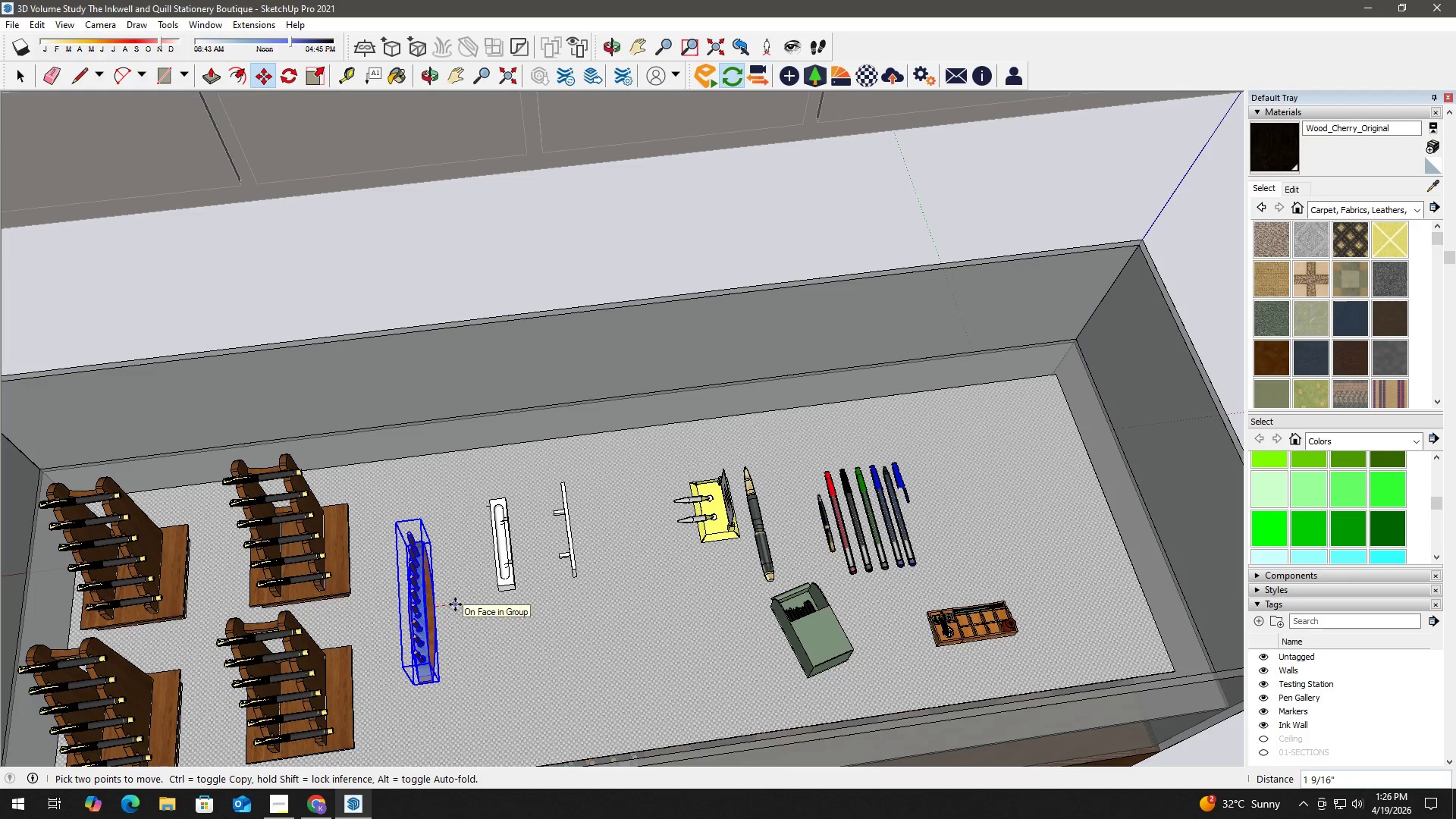 
left_click([455, 604])
 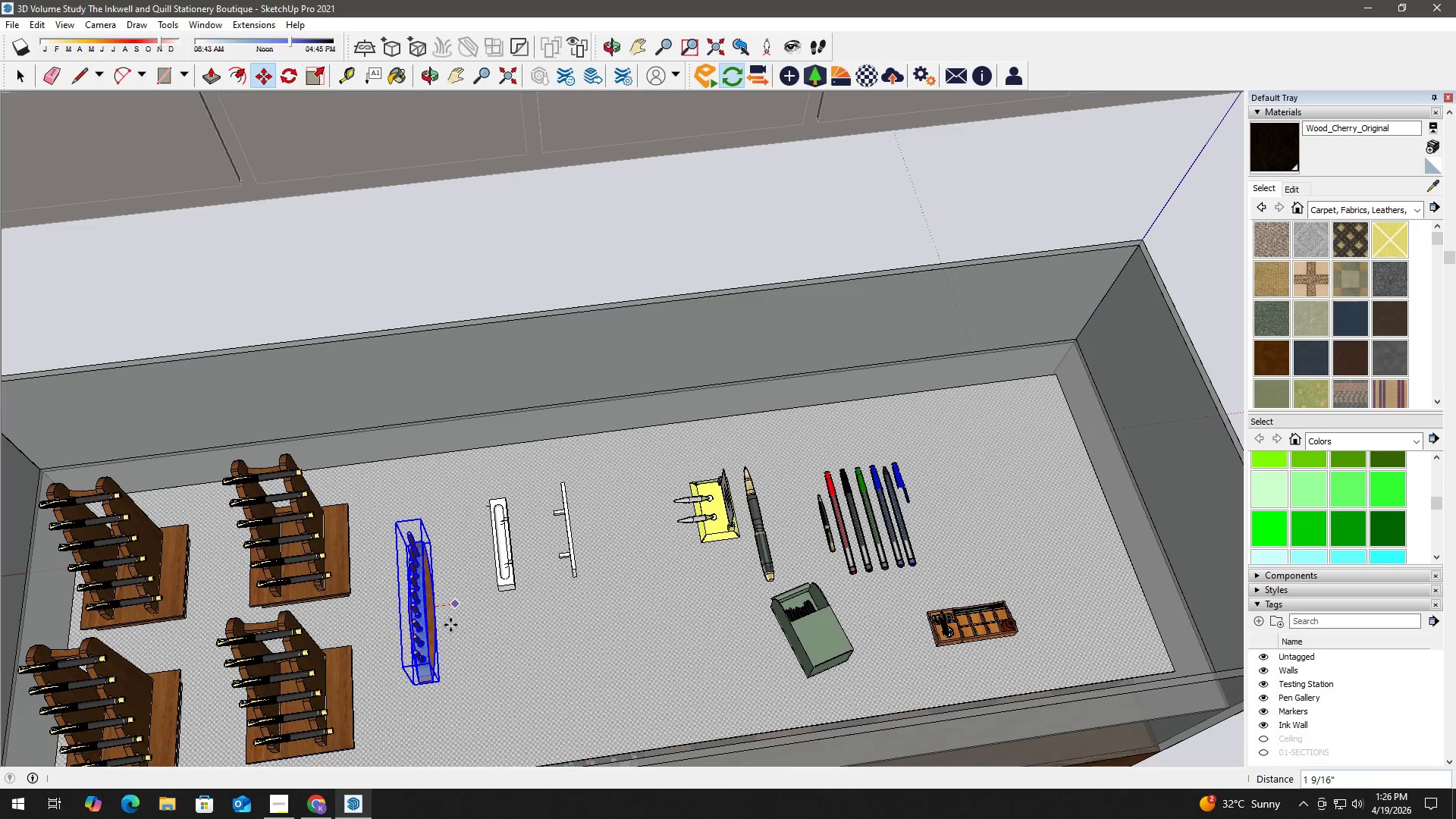 
key(Space)
 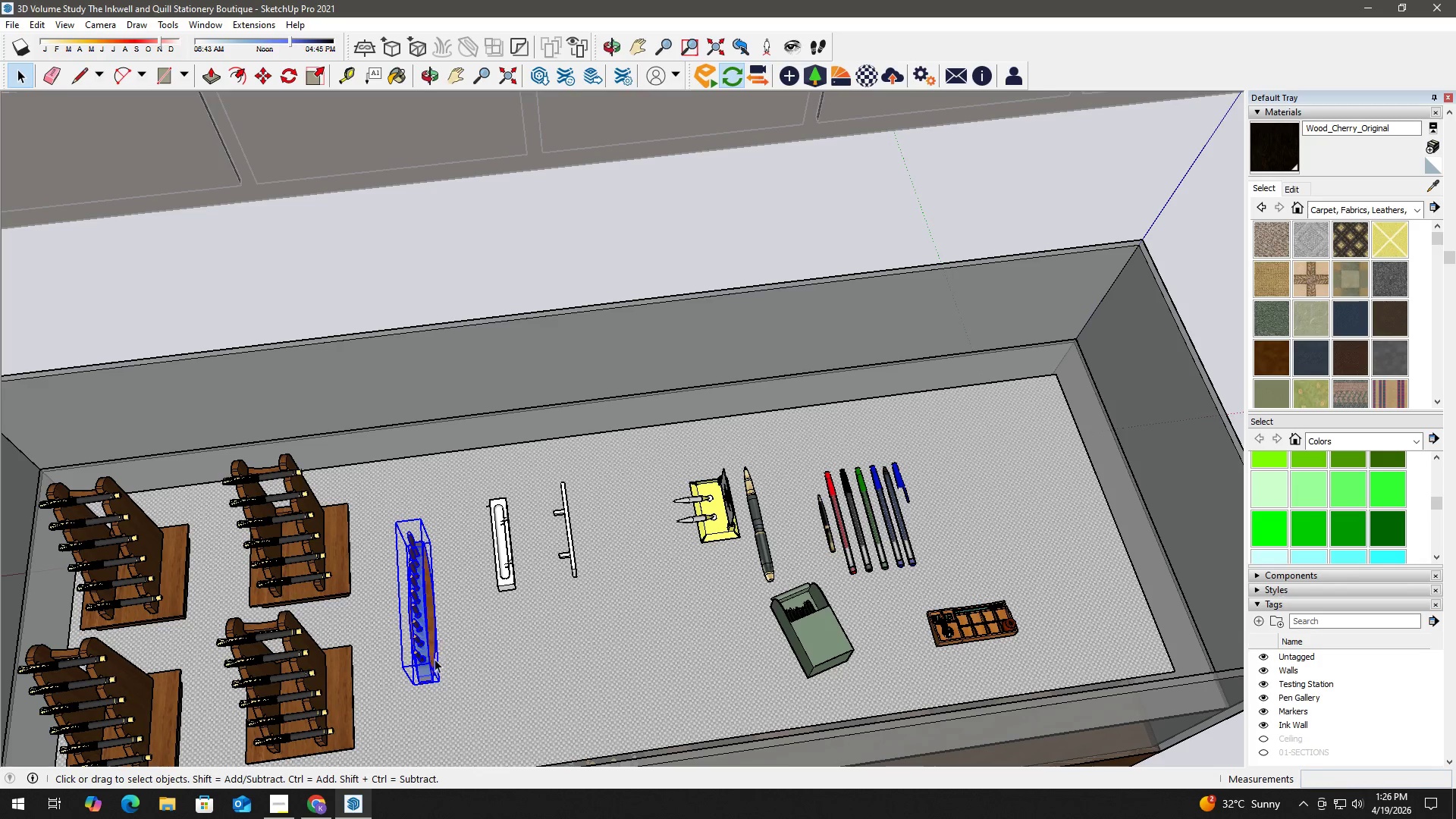 
key(M)
 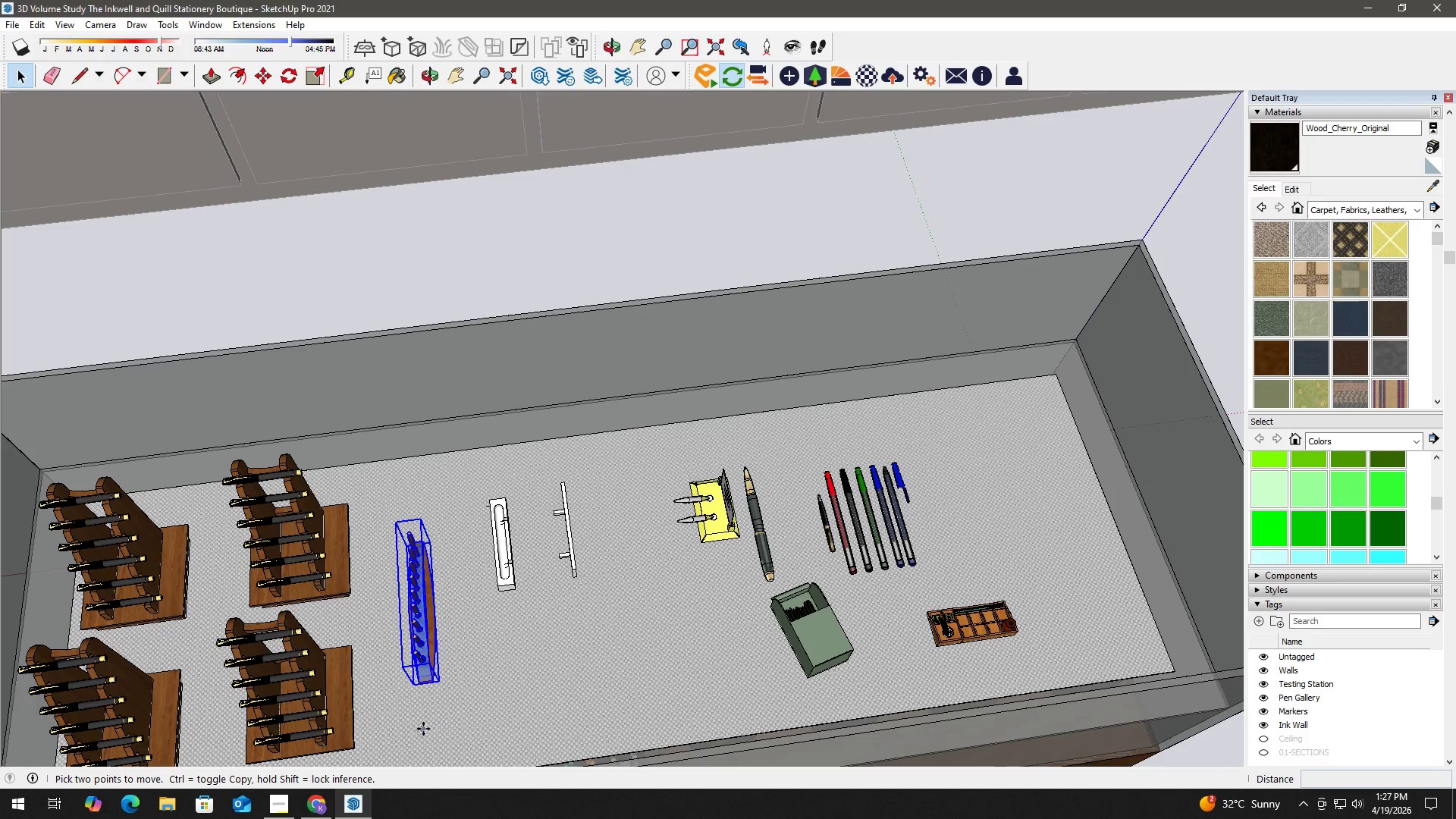 
left_click([435, 717])
 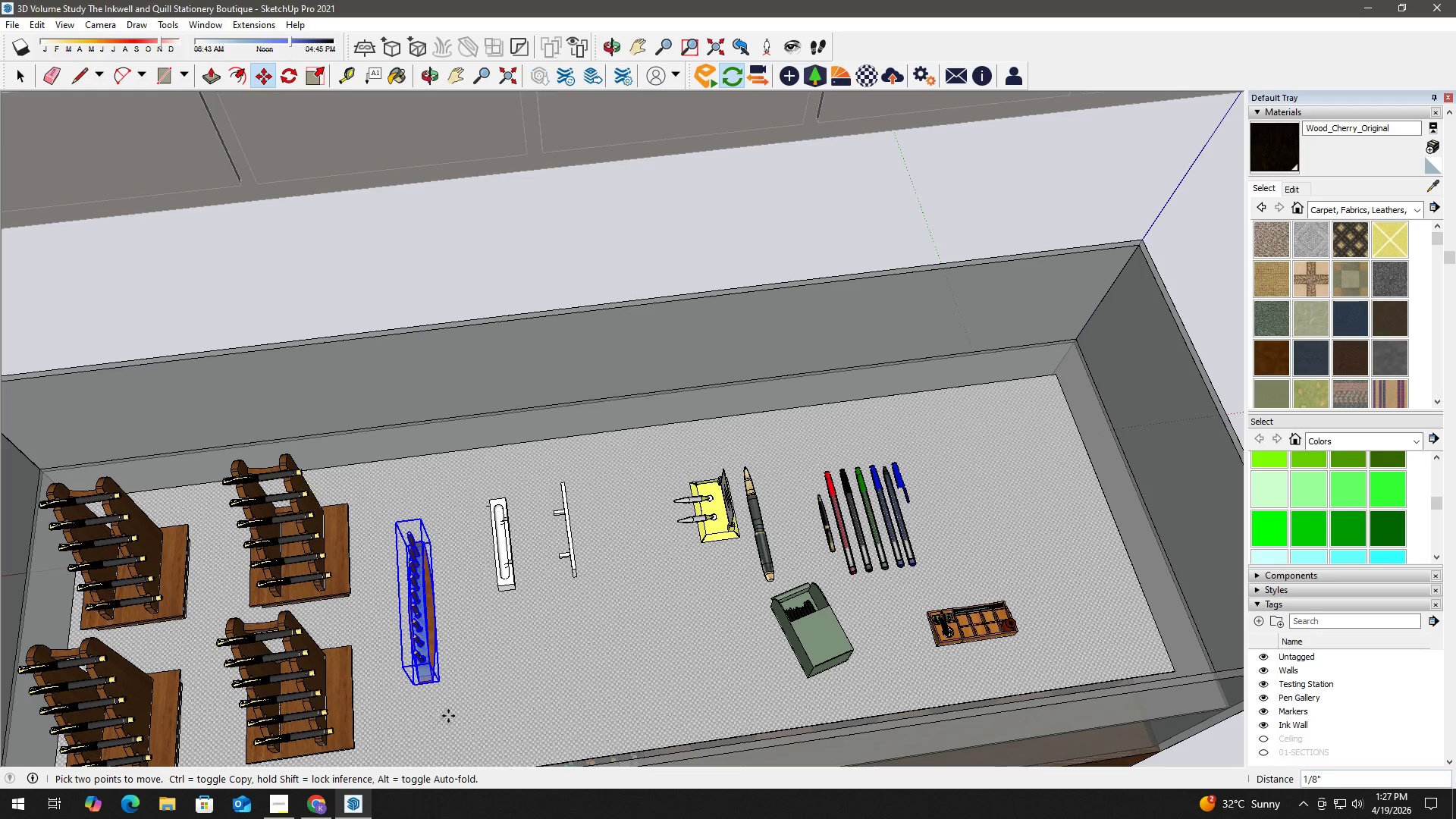 
key(Control+ControlLeft)
 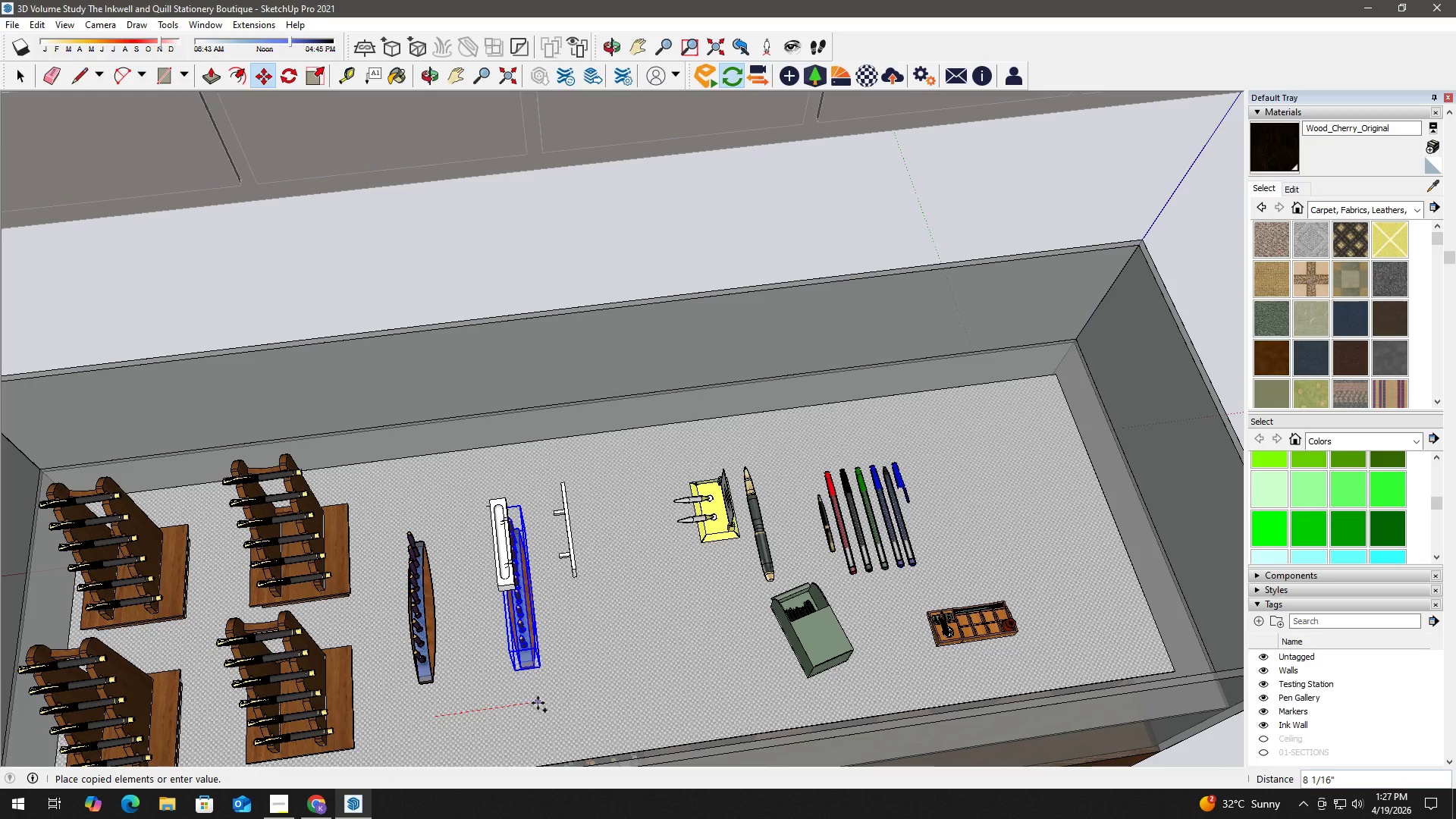 
left_click([538, 702])
 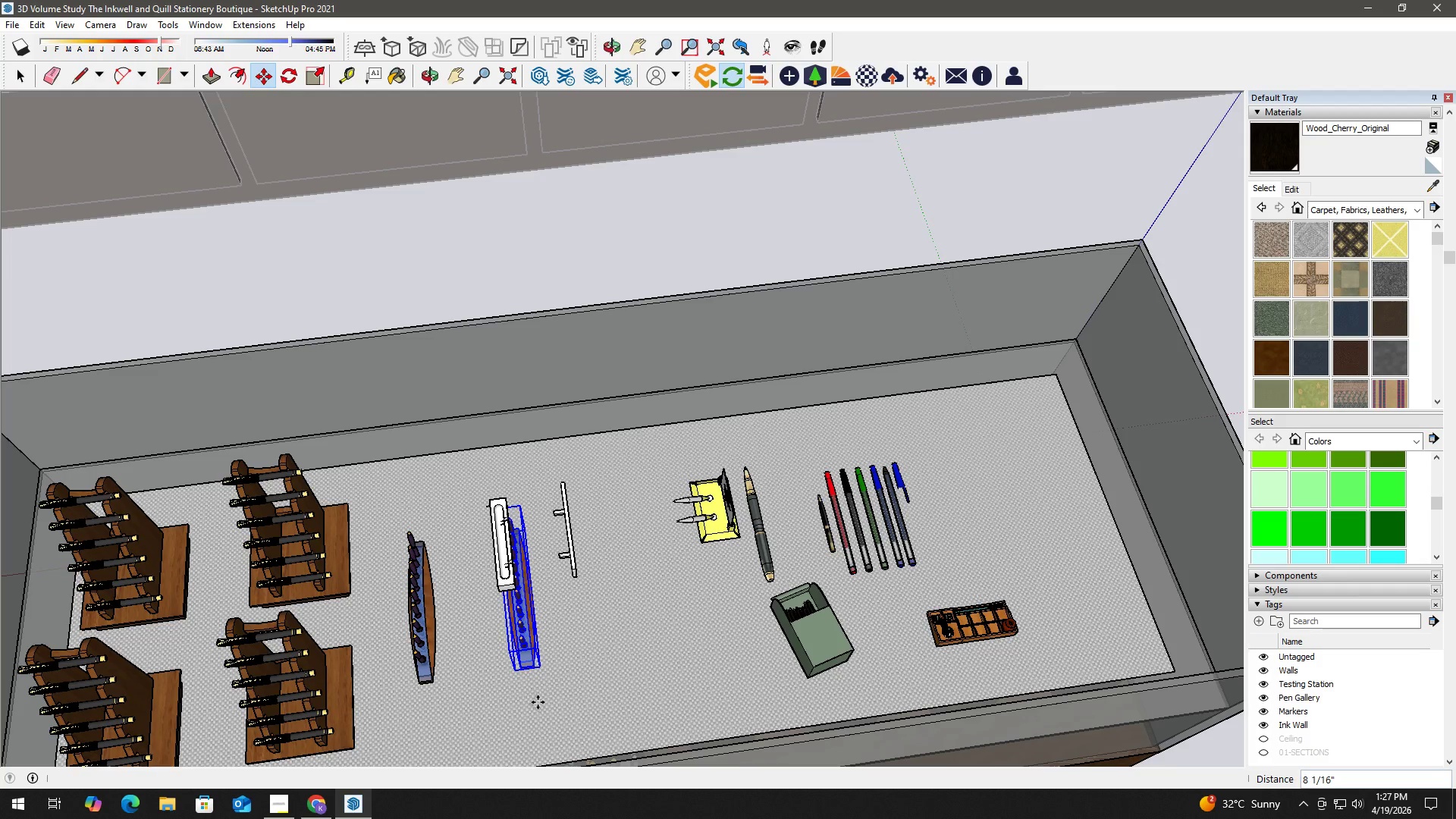 
wait(21.27)
 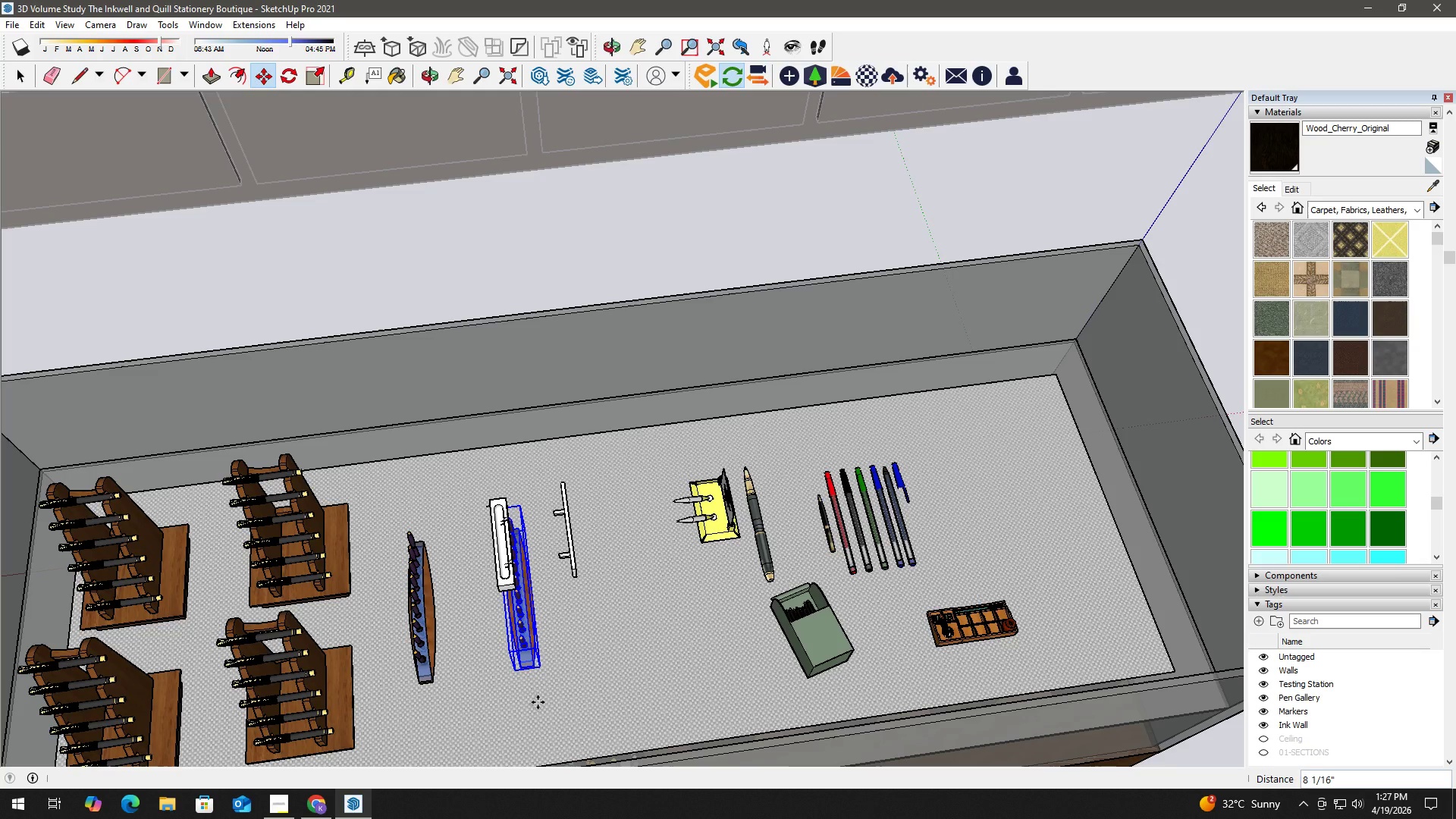 
key(Space)
 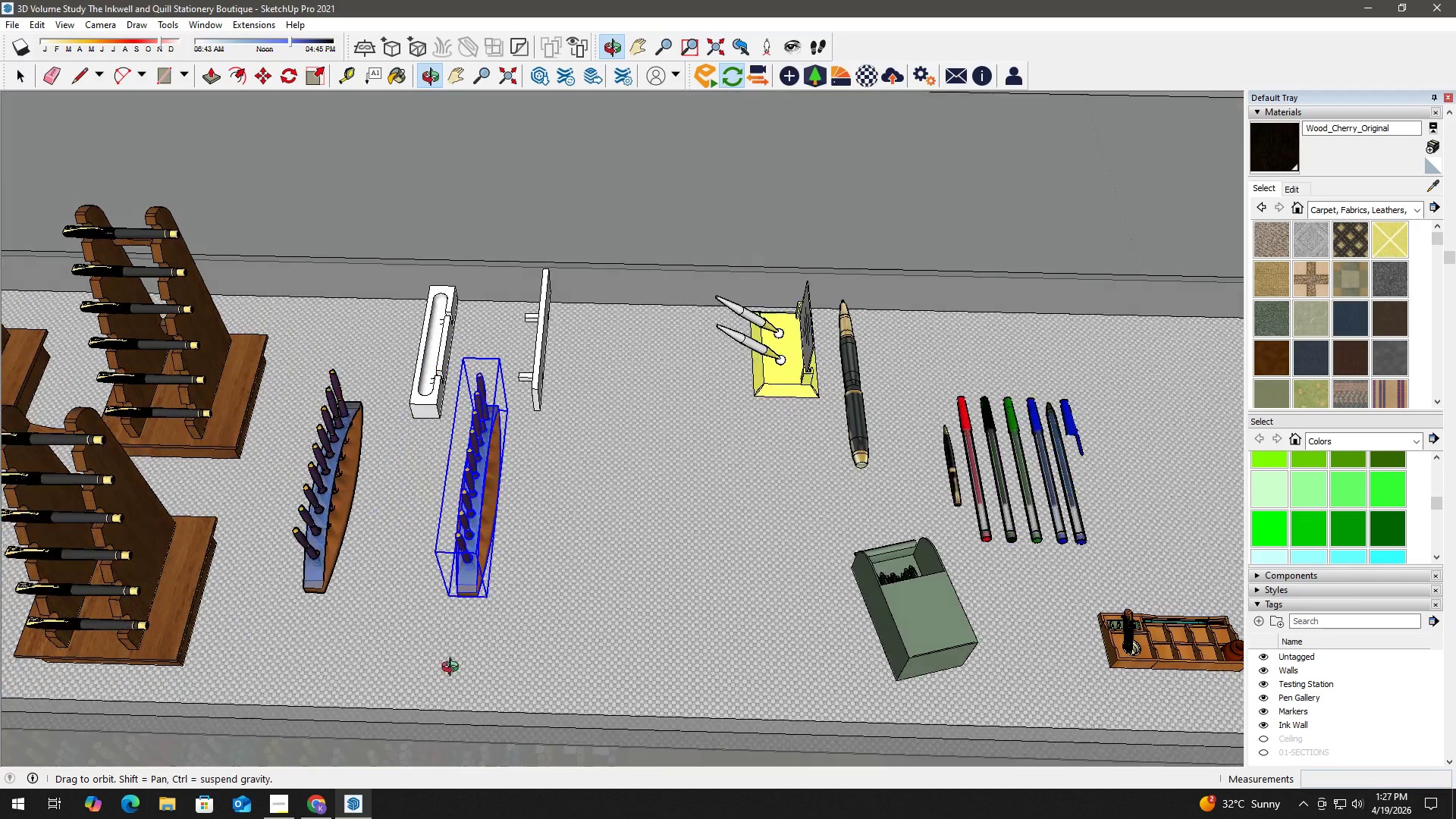 
scroll: coordinate [478, 669], scroll_direction: up, amount: 8.0
 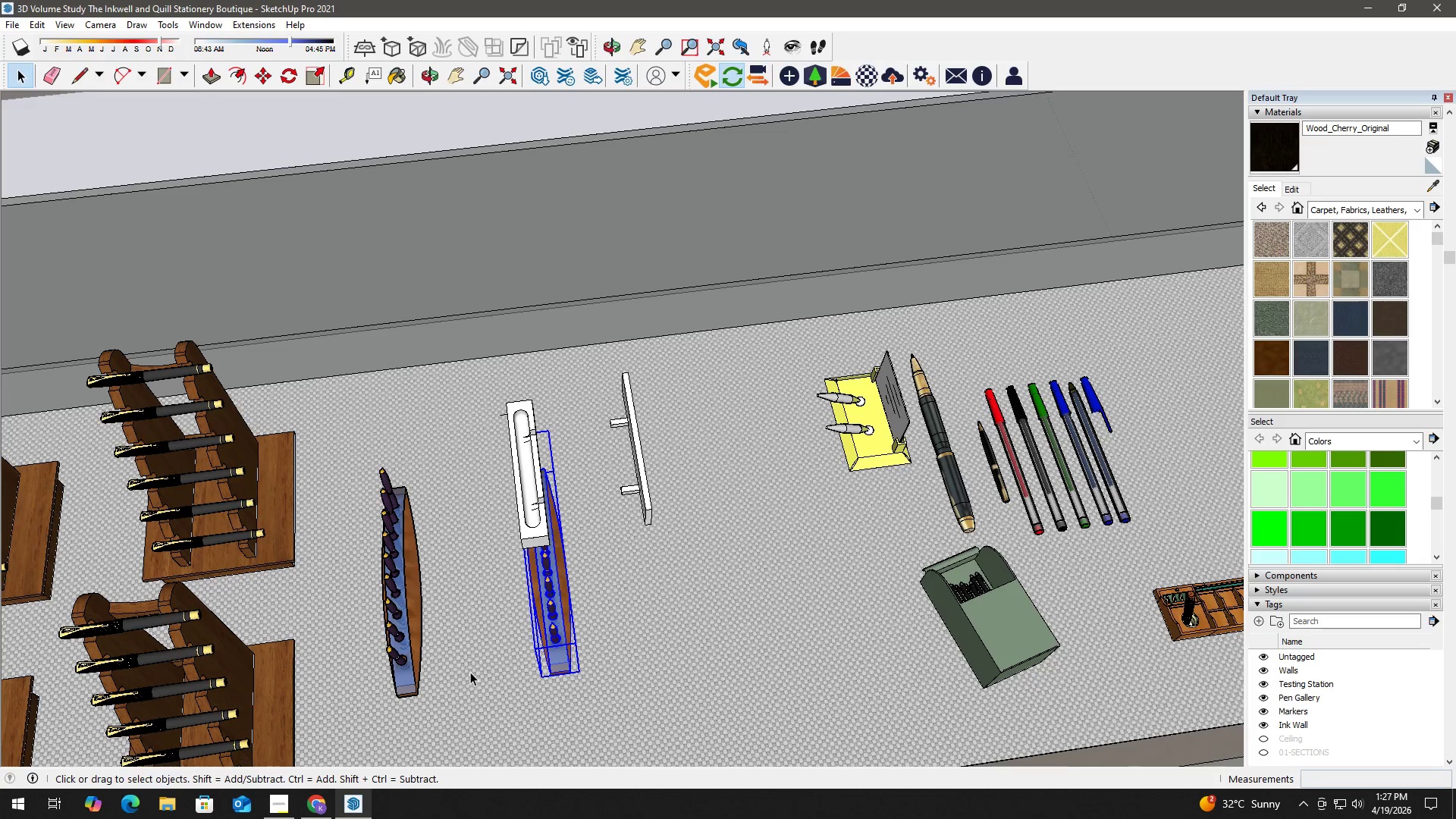 
key(M)
 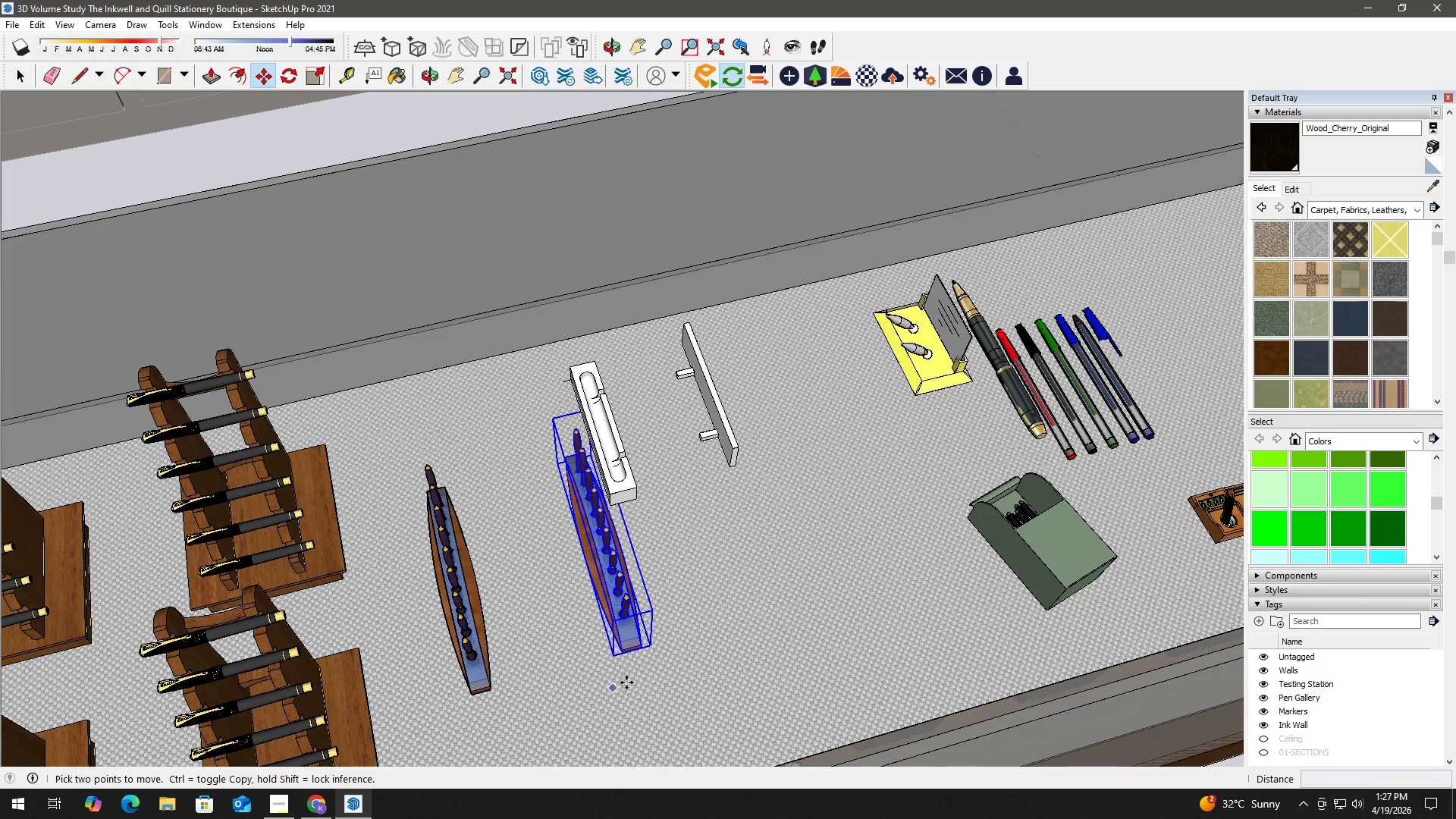 
left_click([627, 682])
 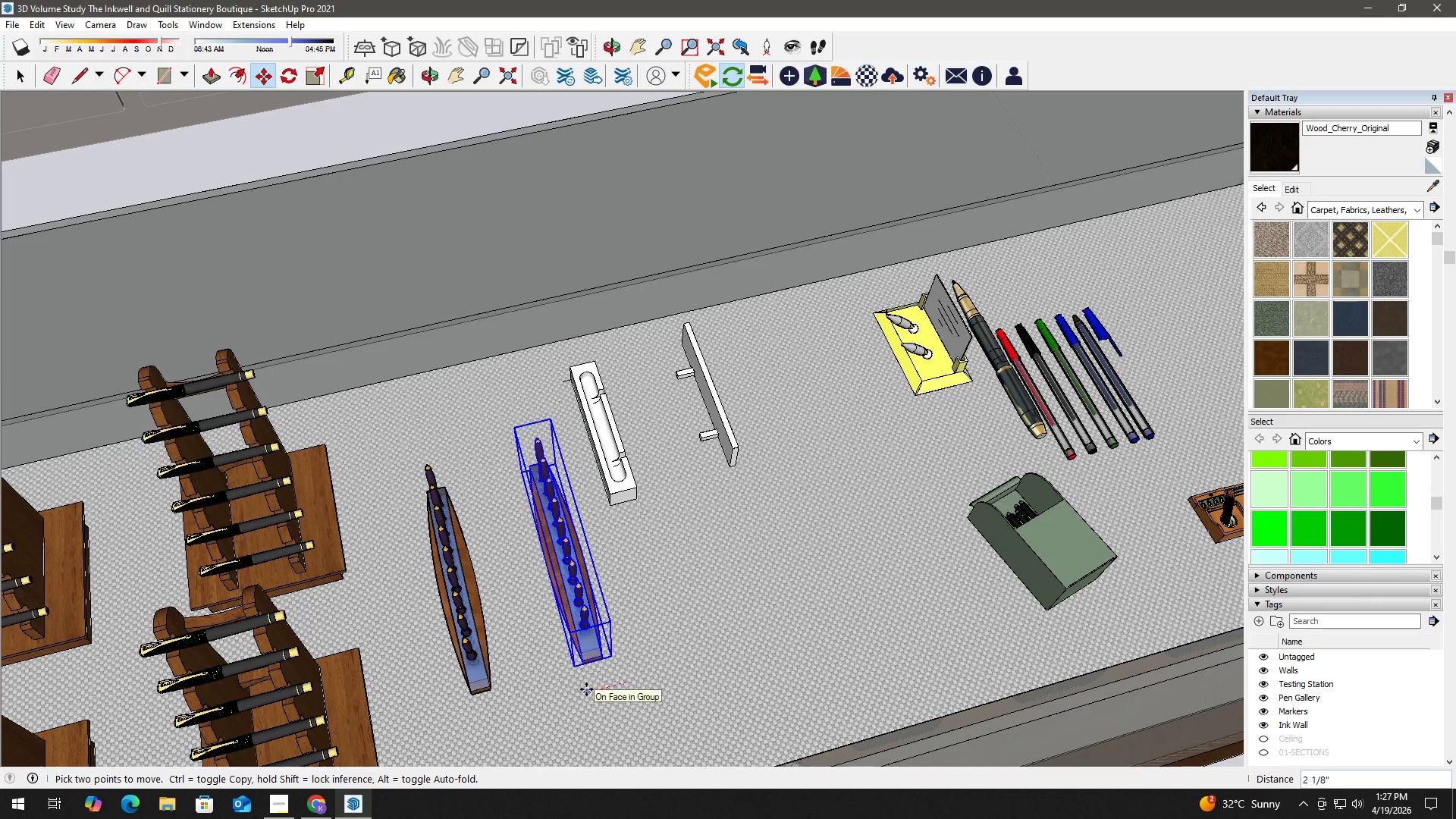 
left_click([583, 690])
 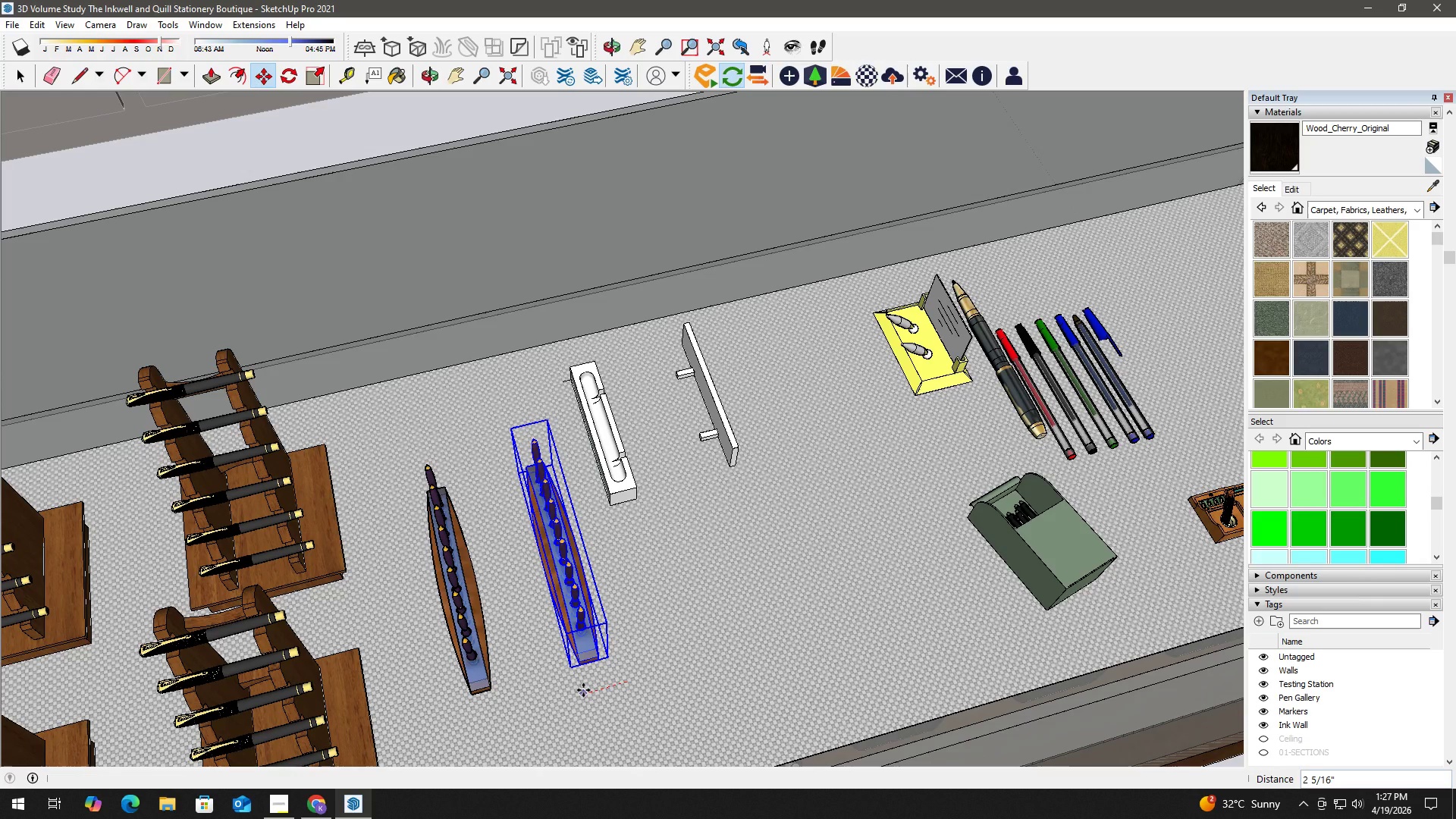 
key(Space)
 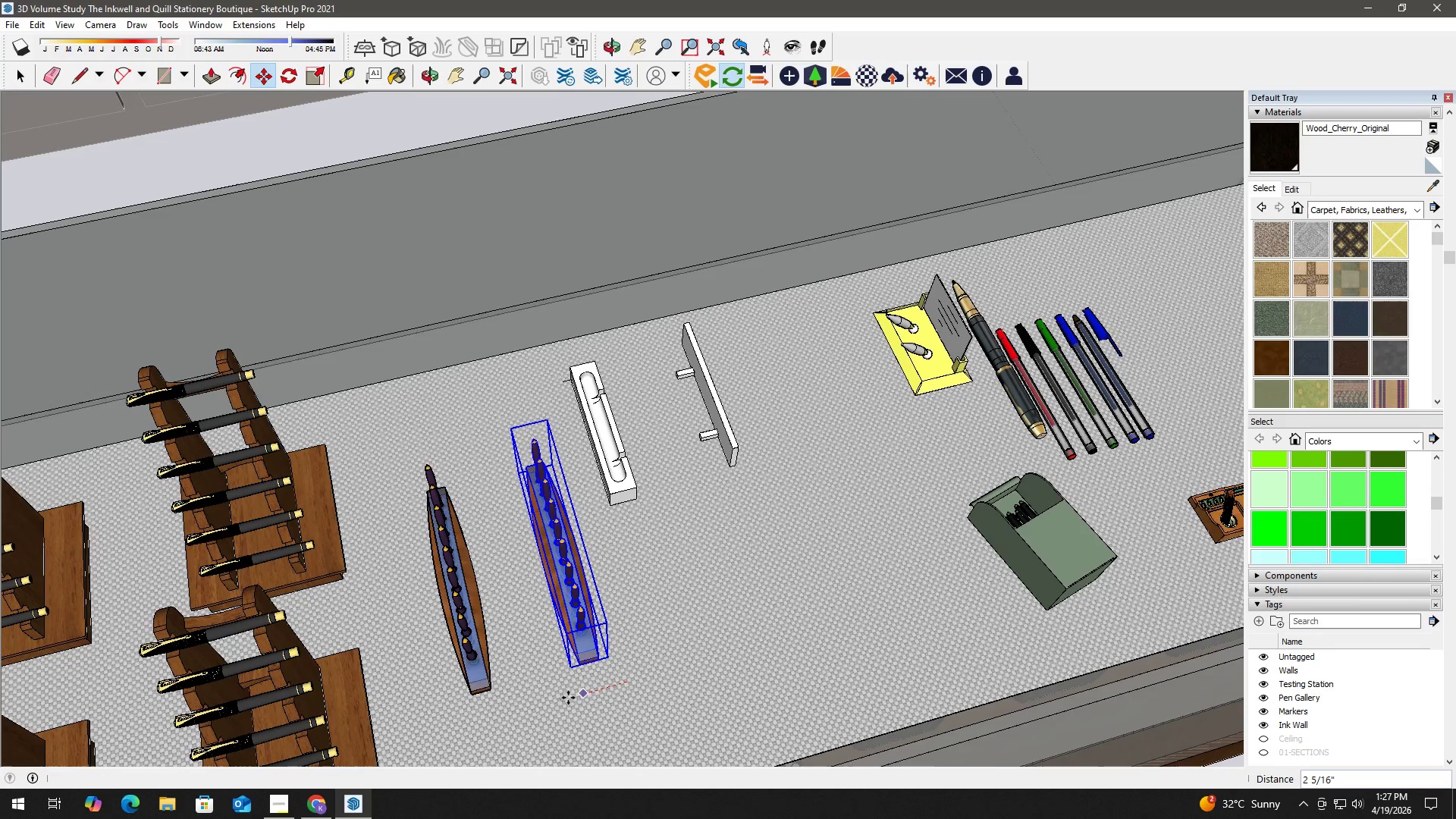 
hold_key(key=ControlLeft, duration=0.62)
 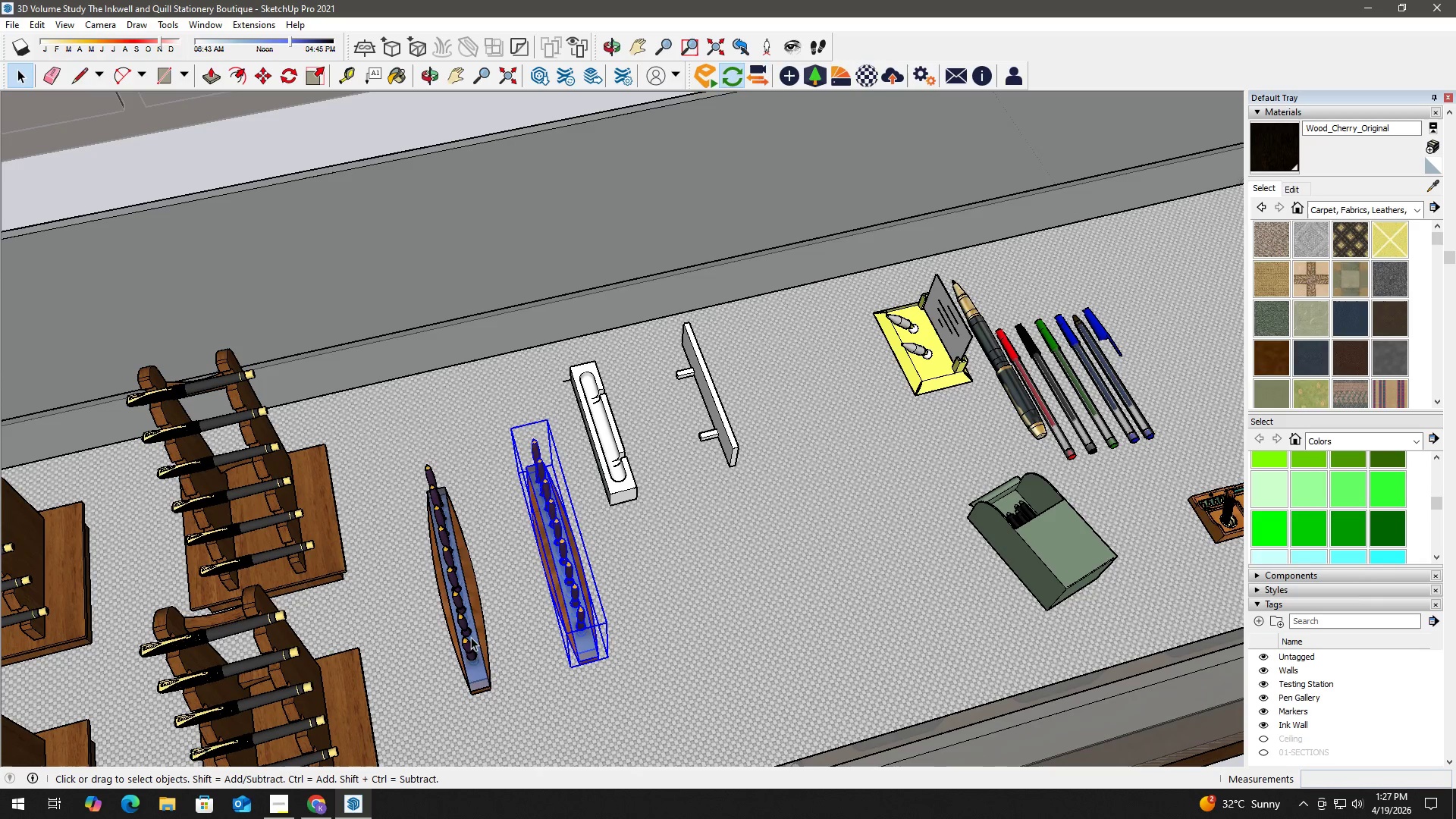 
hold_key(key=ControlLeft, duration=1.14)
left_click([485, 649])
 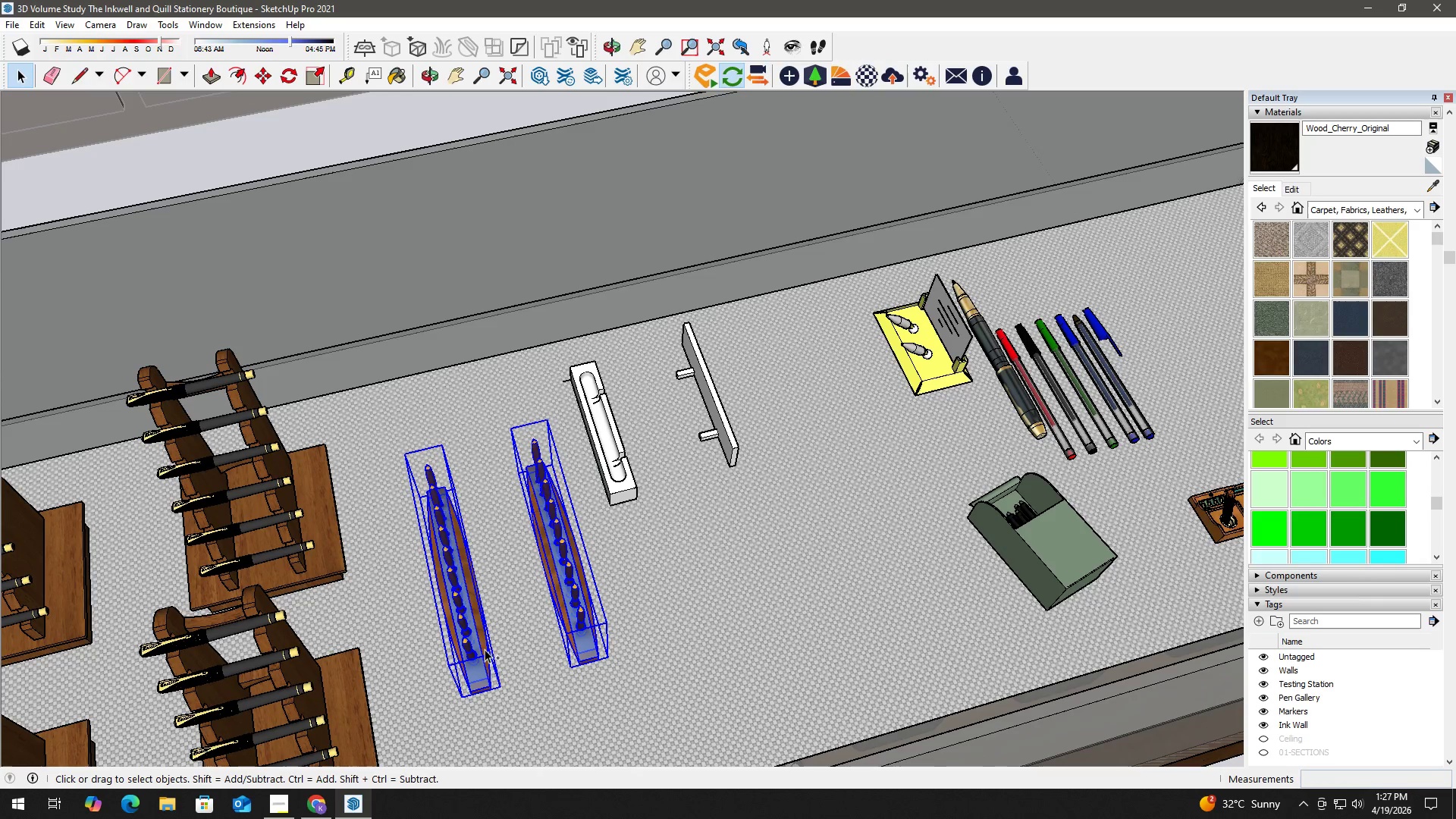 
hold_key(key=ControlLeft, duration=2.05)
 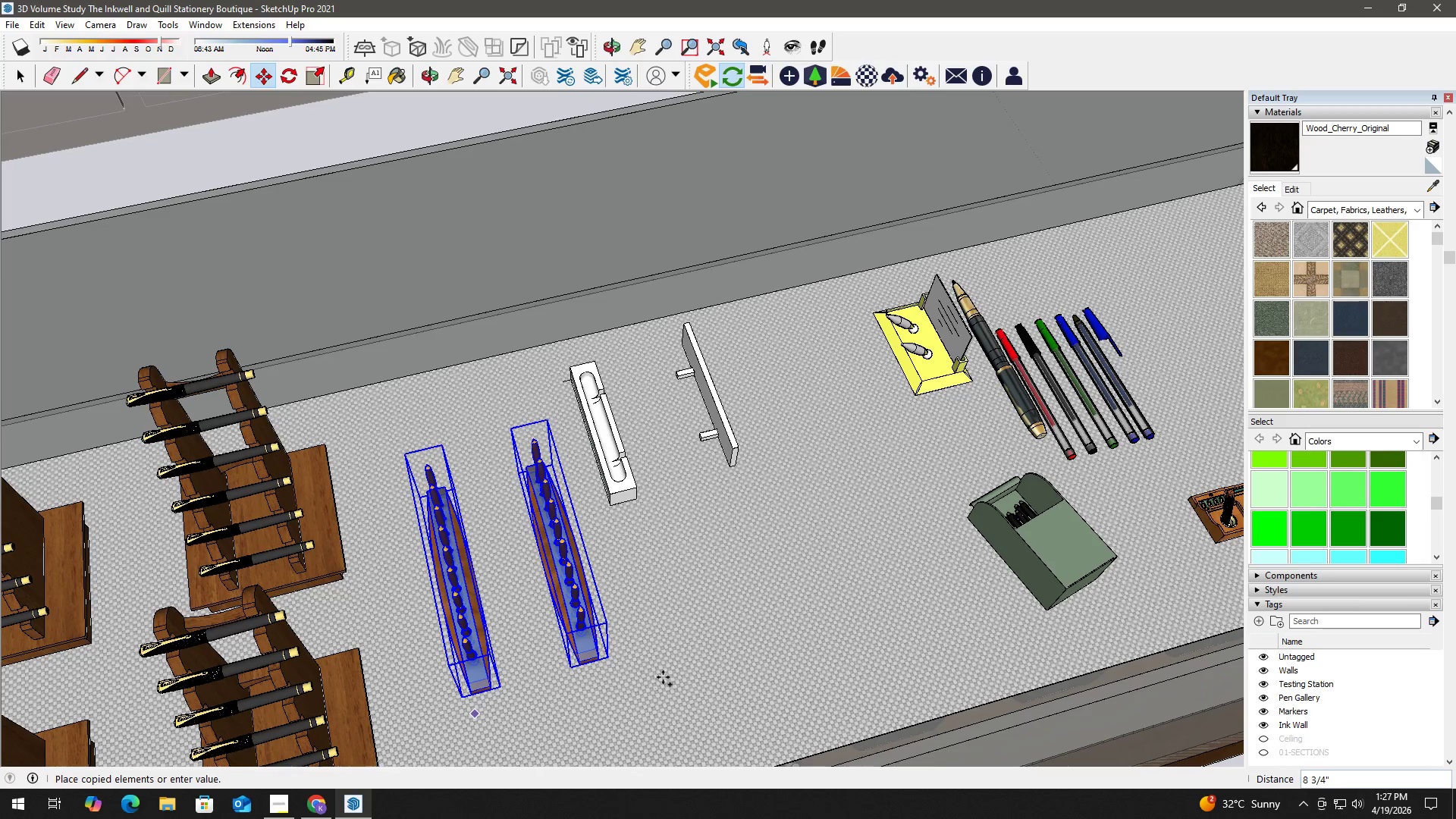 
key(M)
 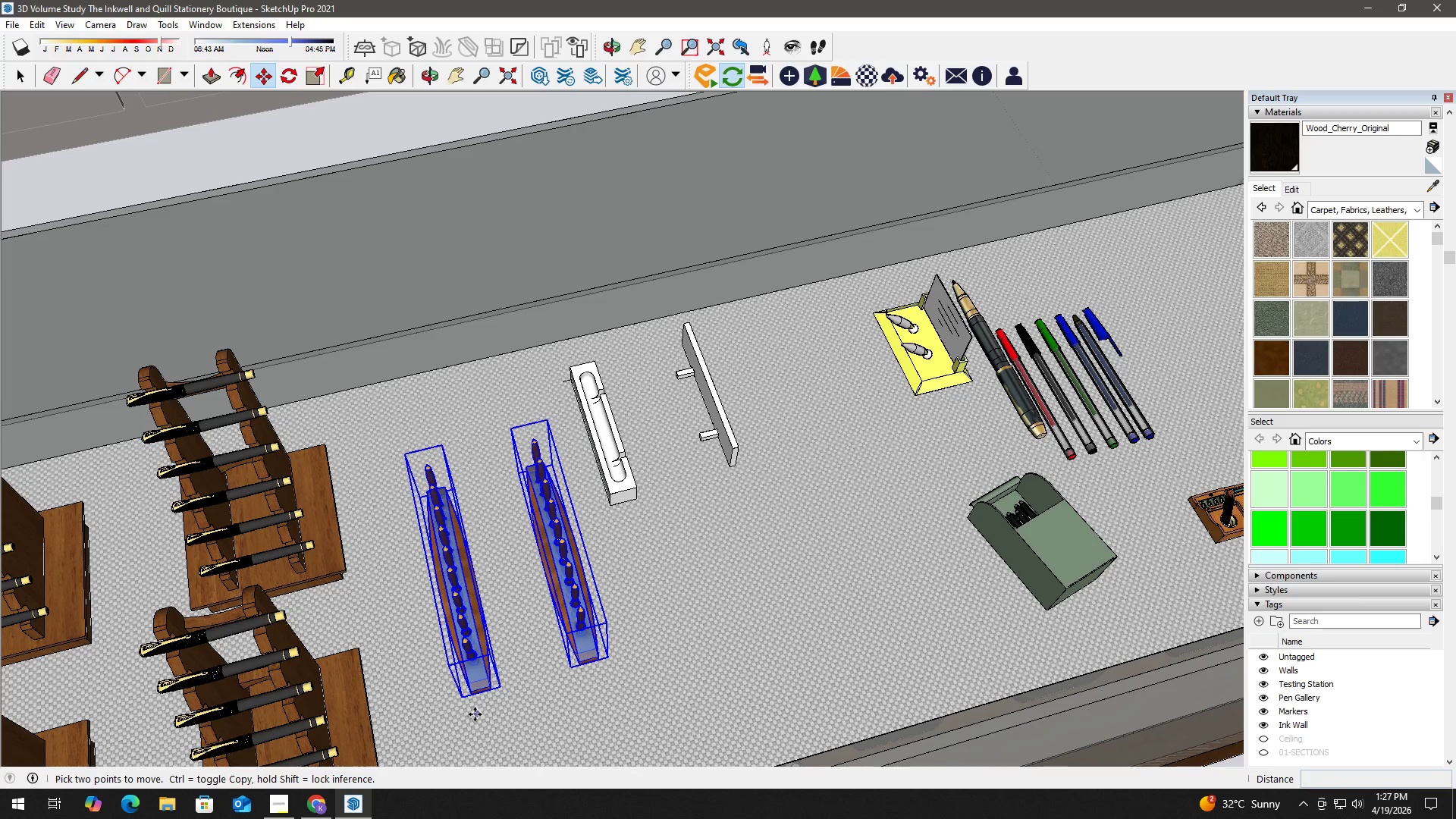 
left_click([475, 714])
 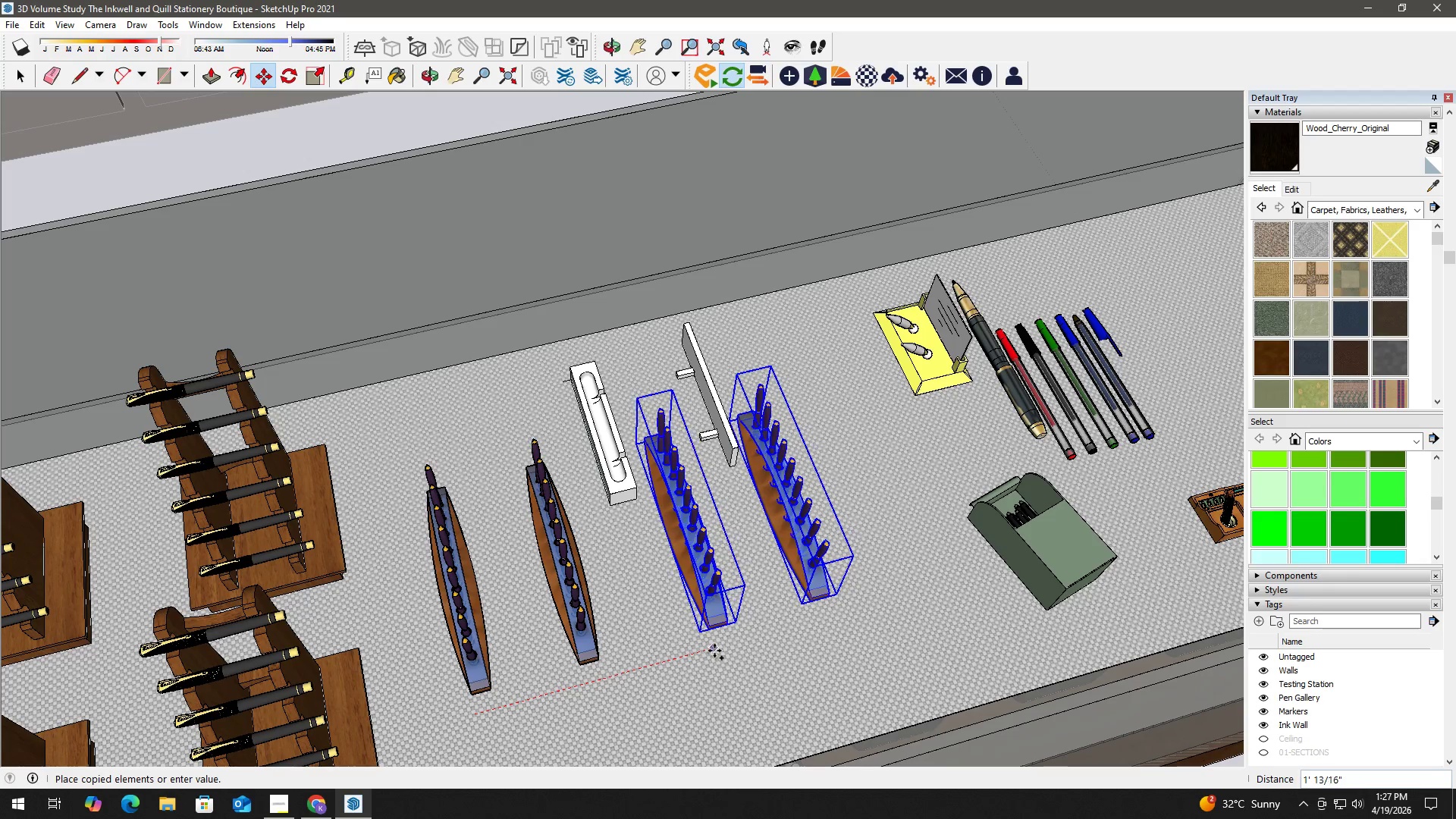 
left_click([705, 652])
 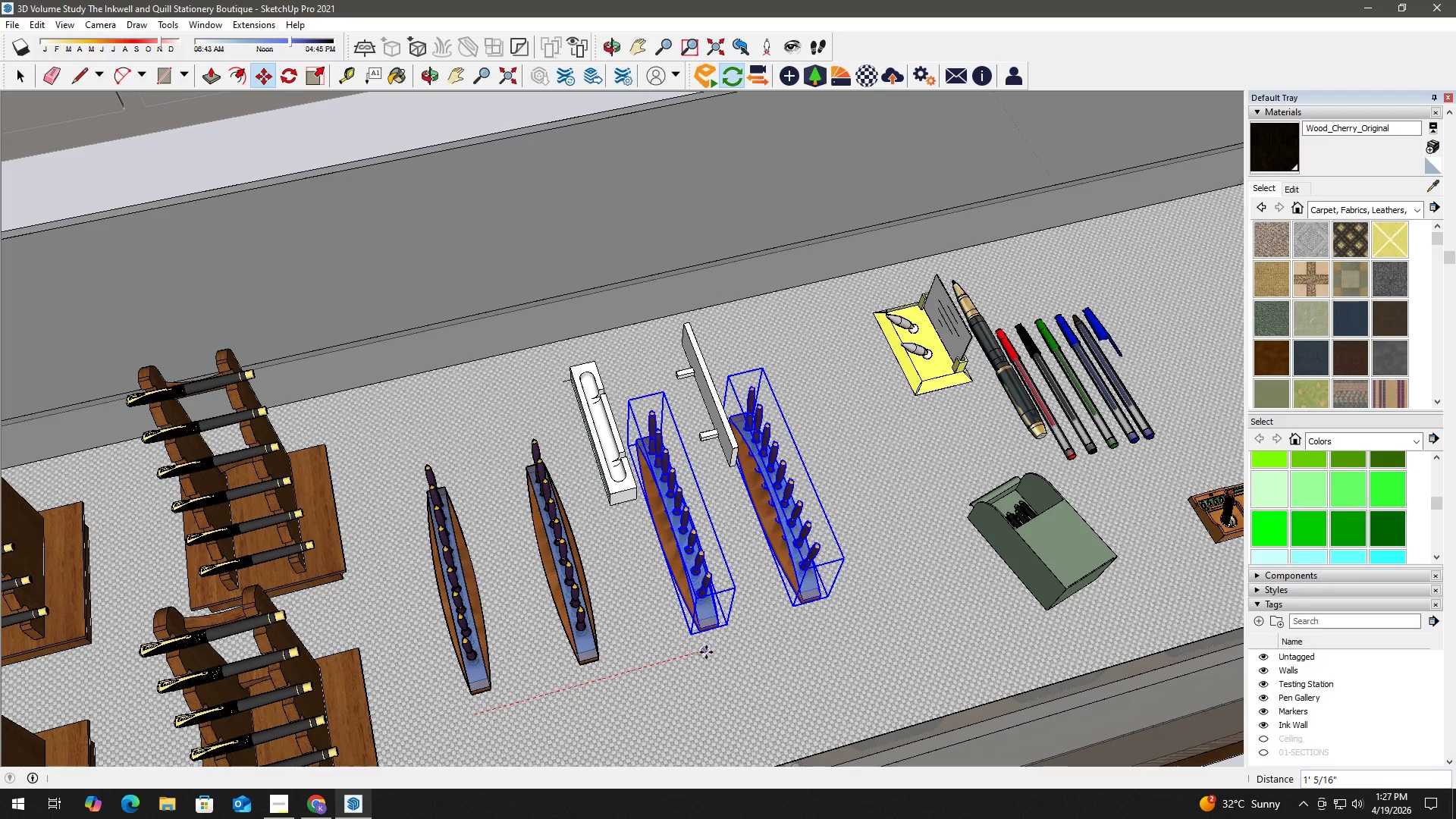 
key(Space)
 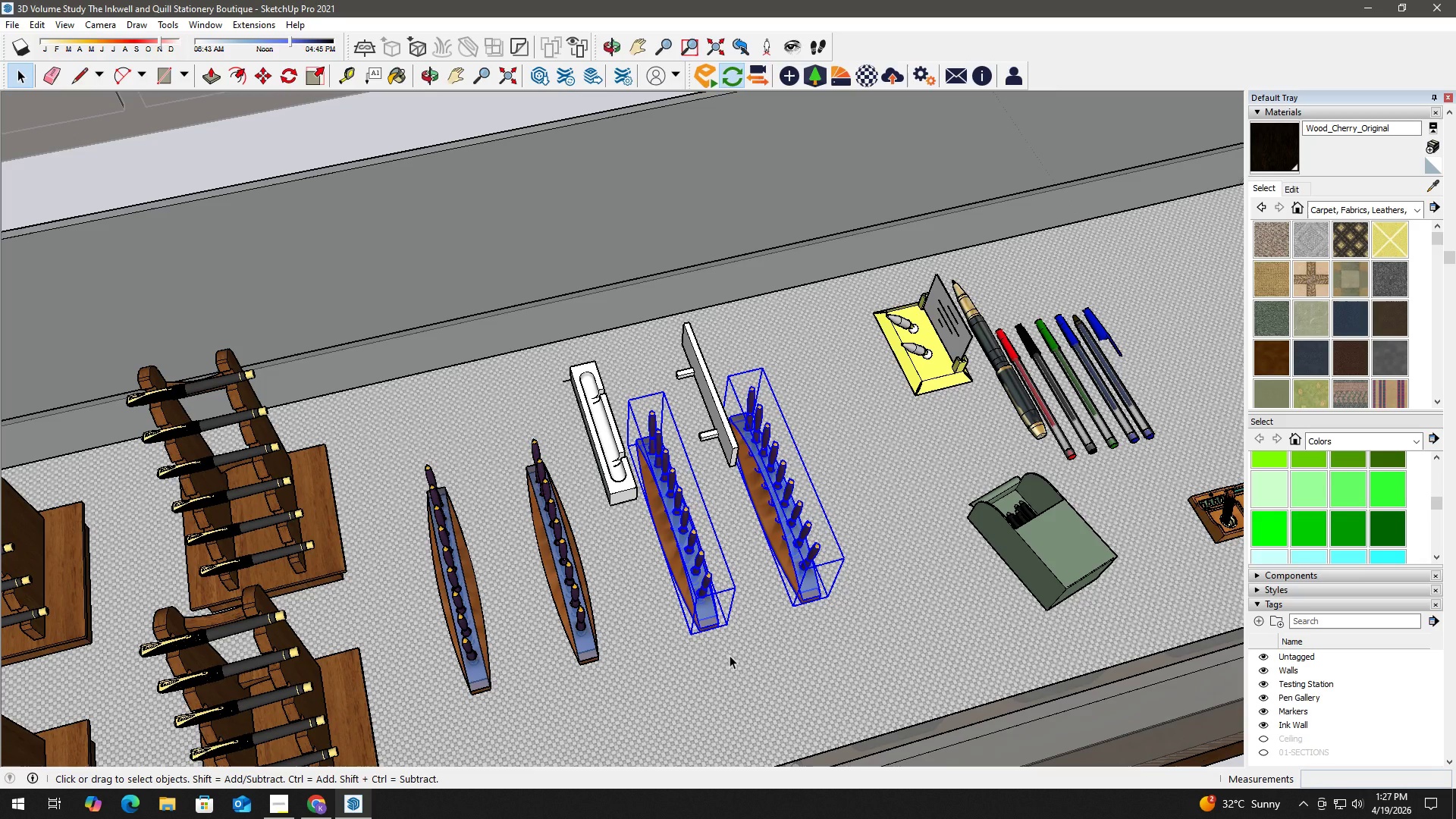 
wait(10.78)
 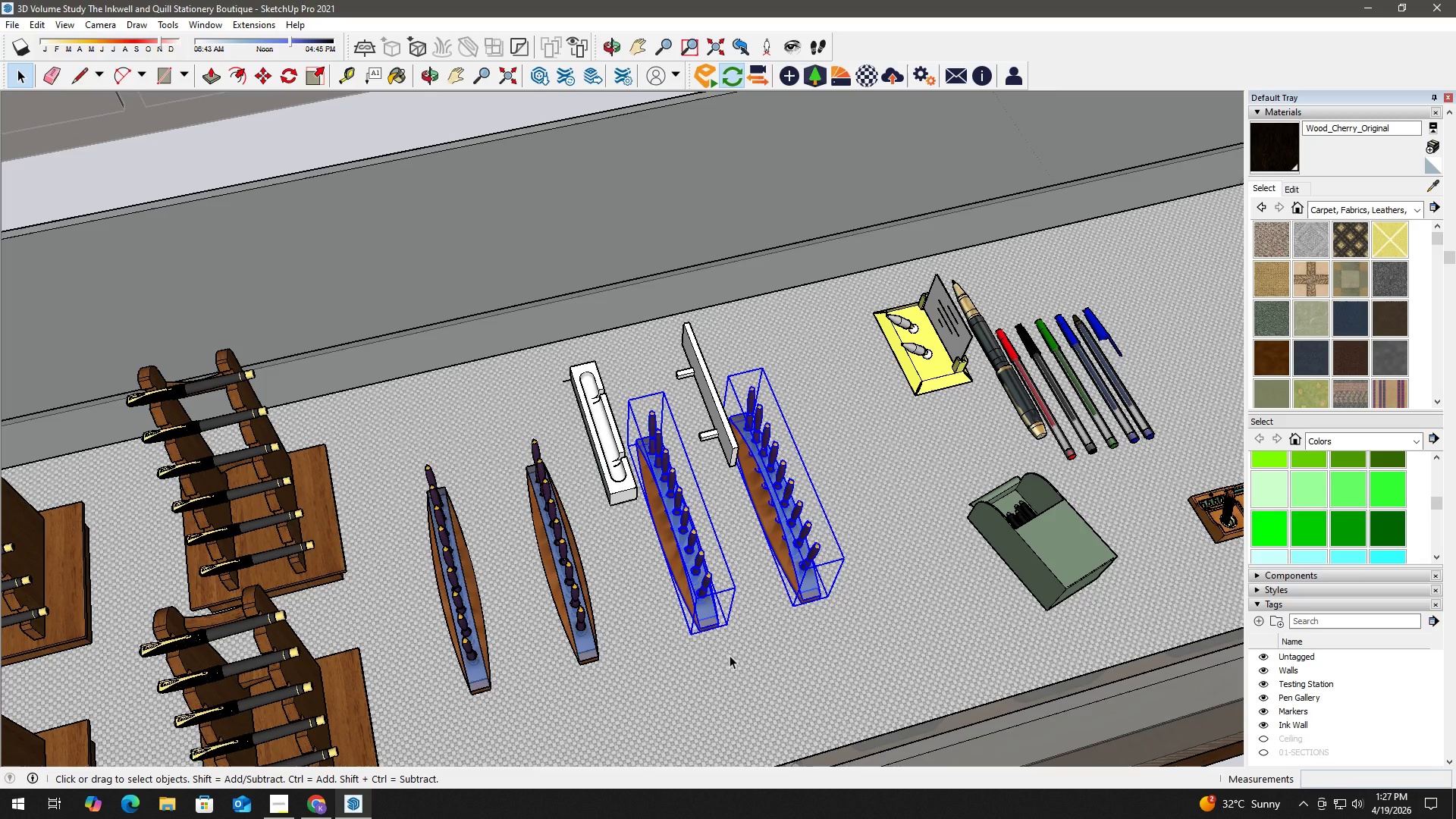 
scroll: coordinate [466, 489], scroll_direction: down, amount: 24.0
 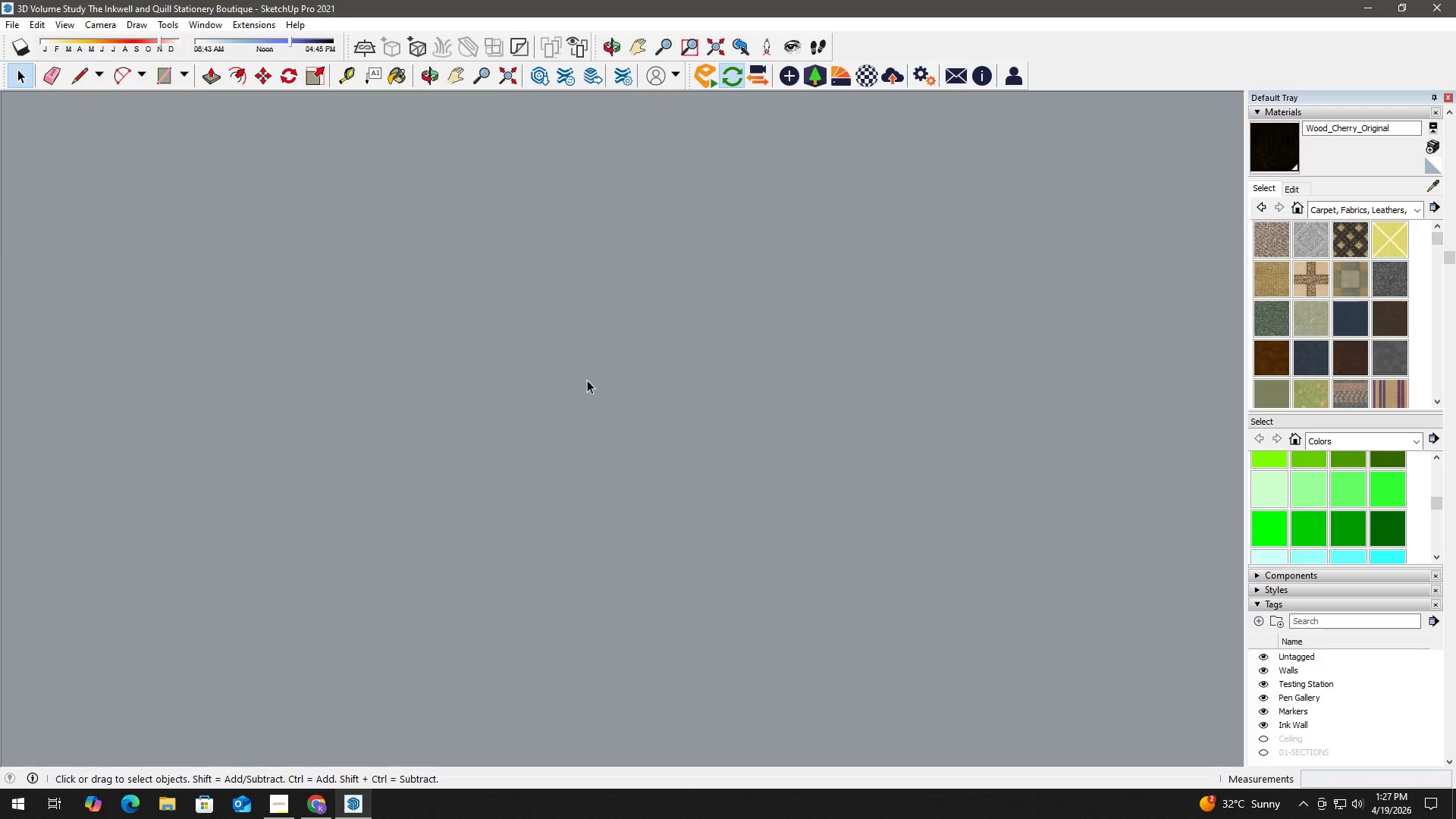 
scroll: coordinate [731, 397], scroll_direction: up, amount: 34.0
 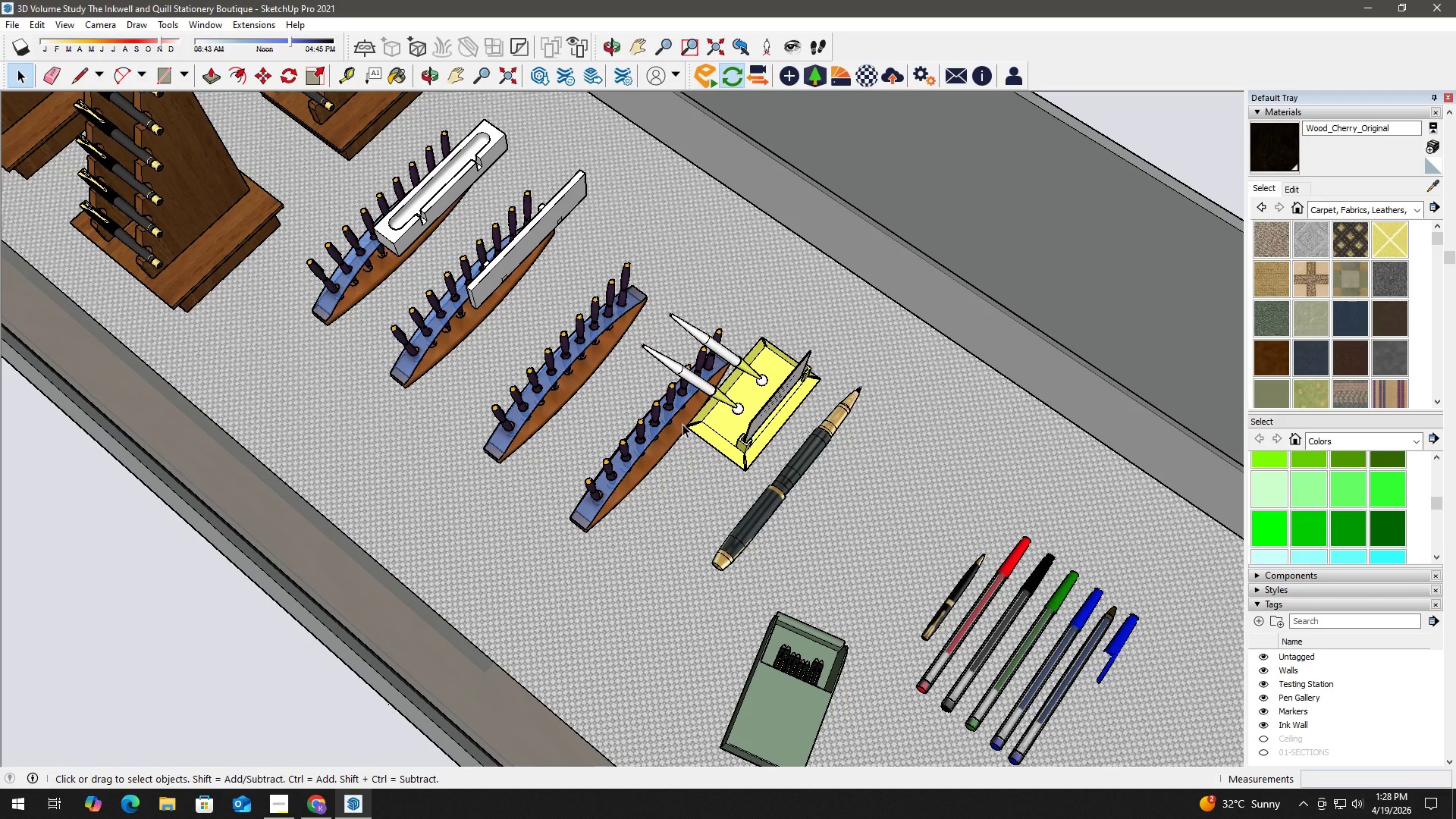 
wait(24.77)
 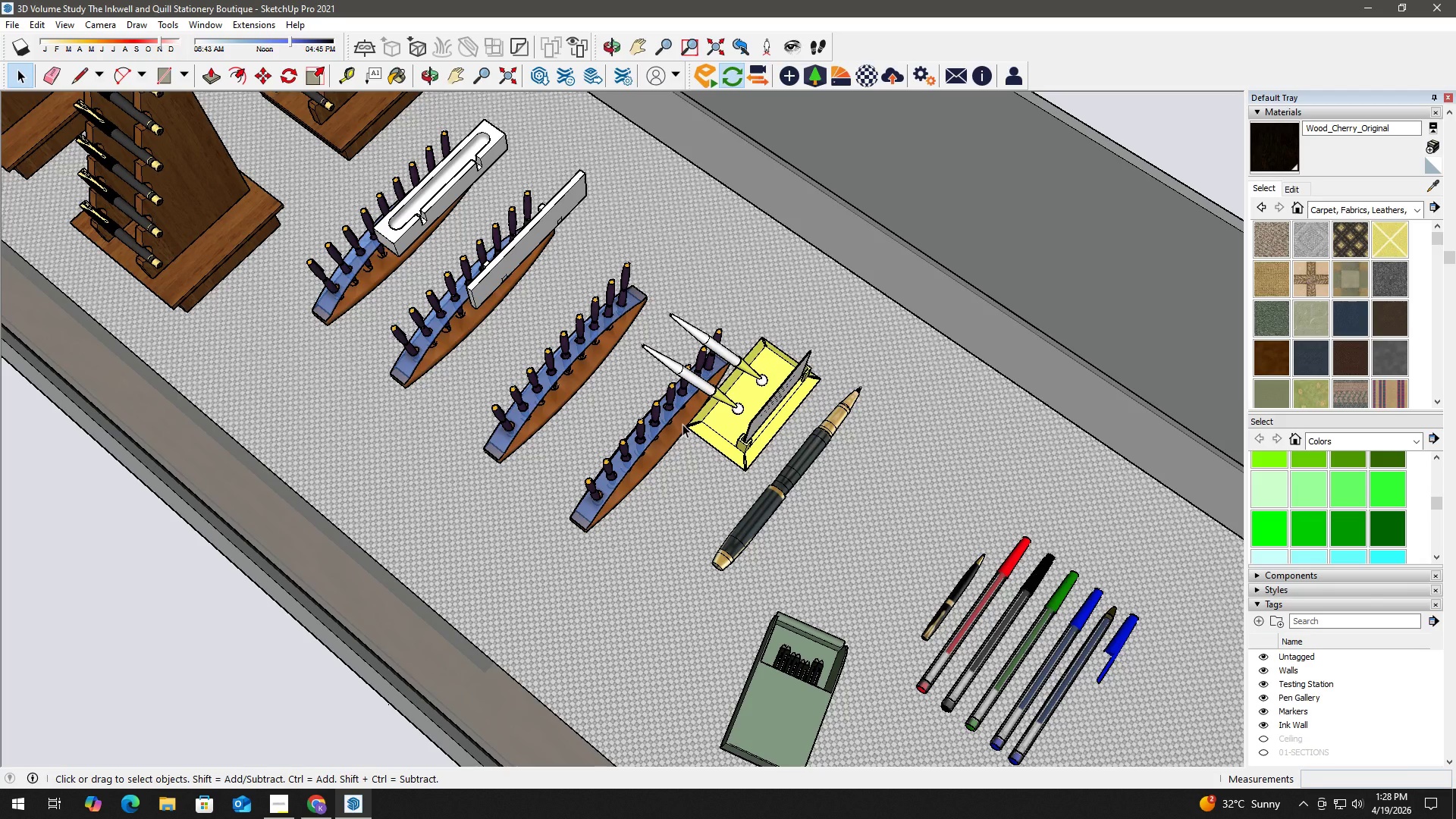 
left_click([739, 435])
 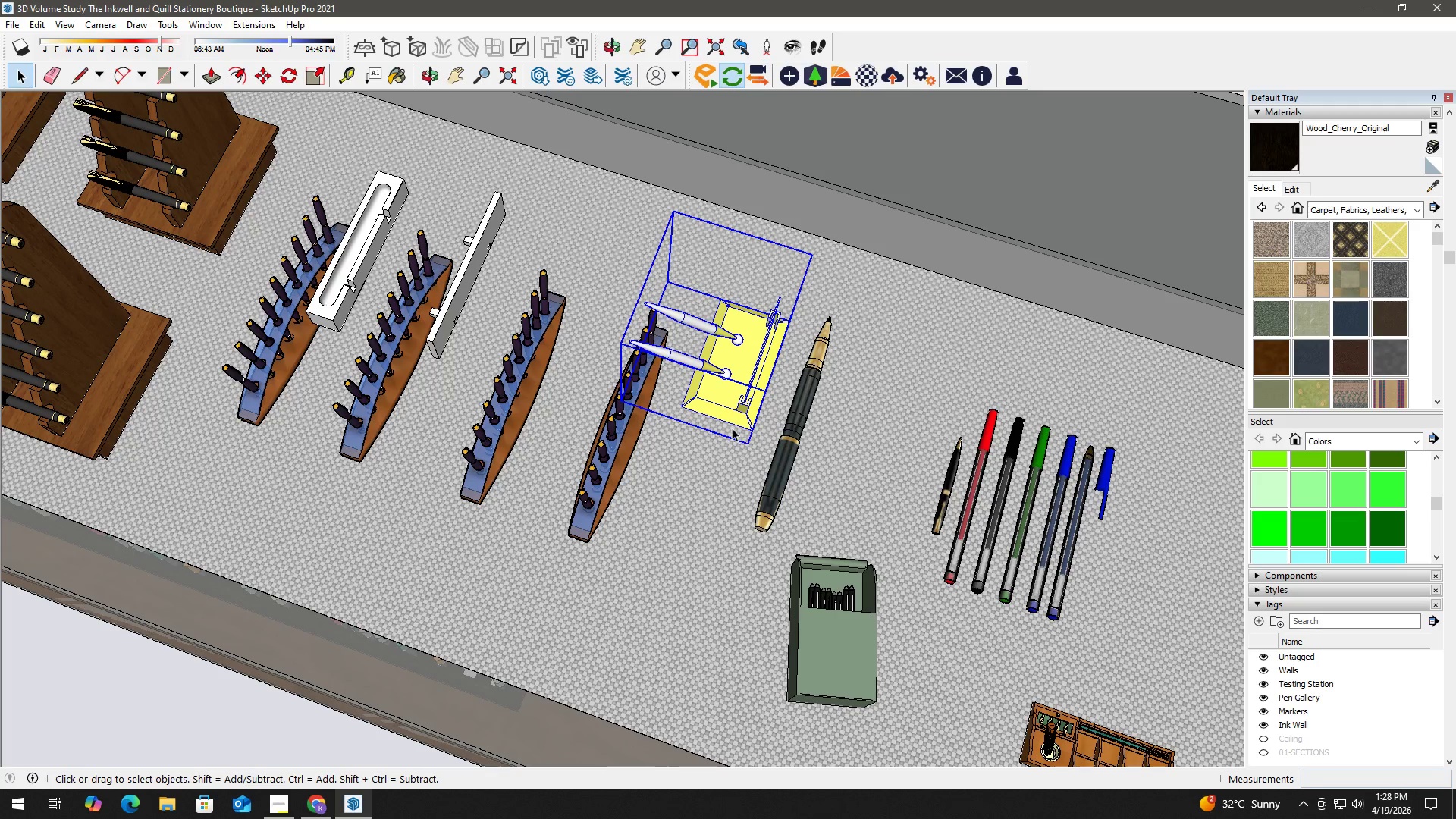 
key(M)
 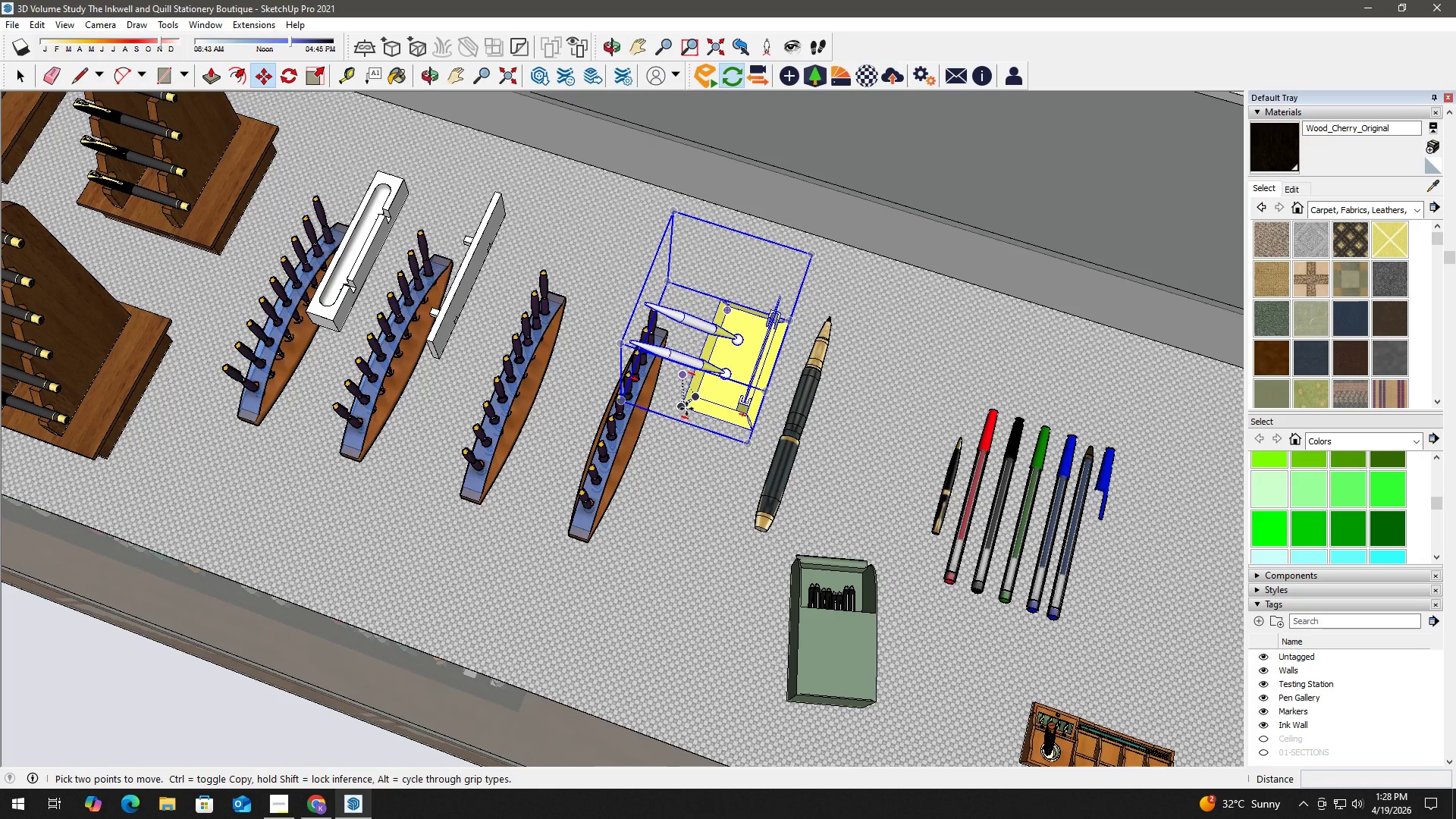 
left_click([686, 408])
 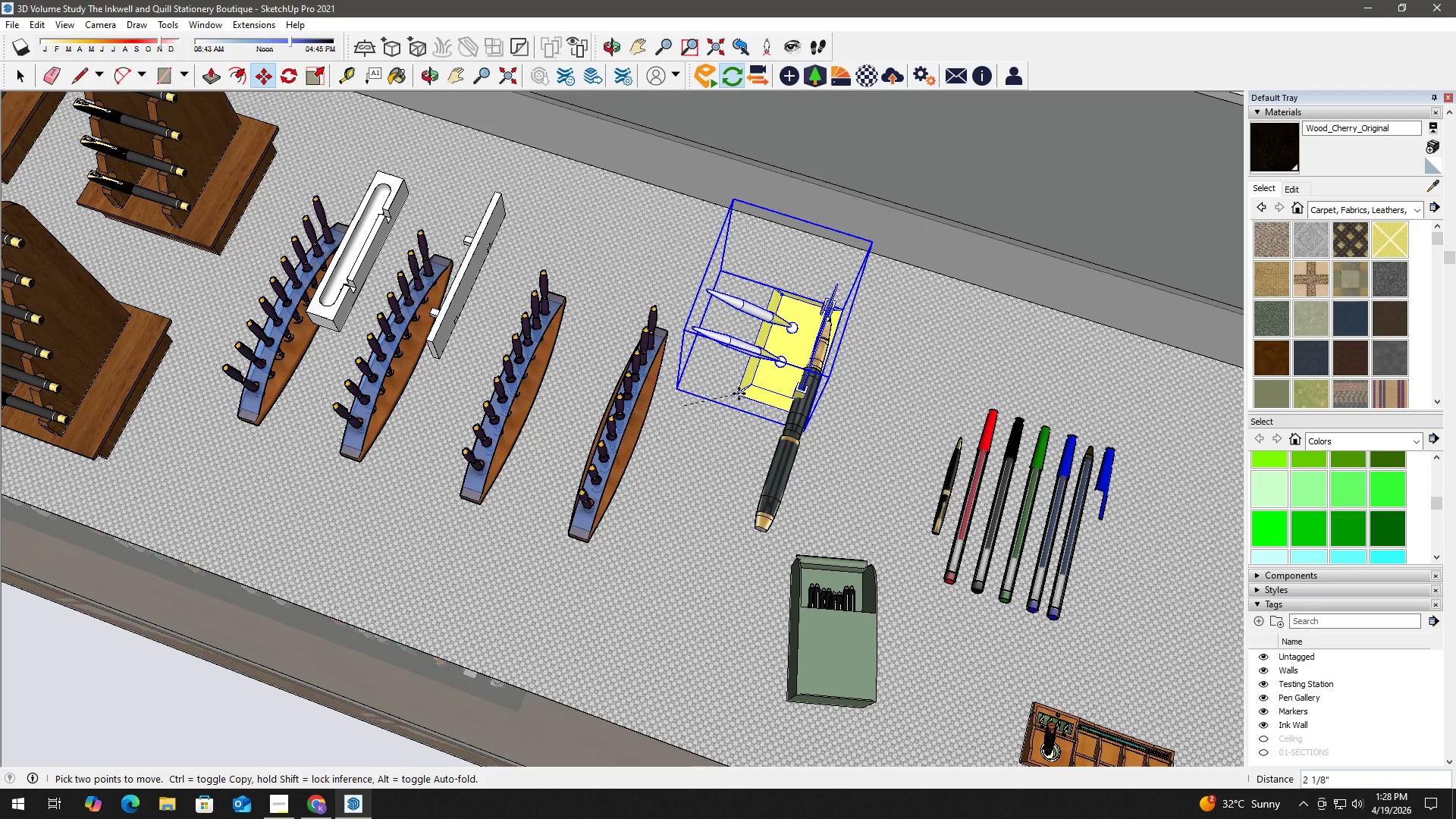 
wait(16.0)
 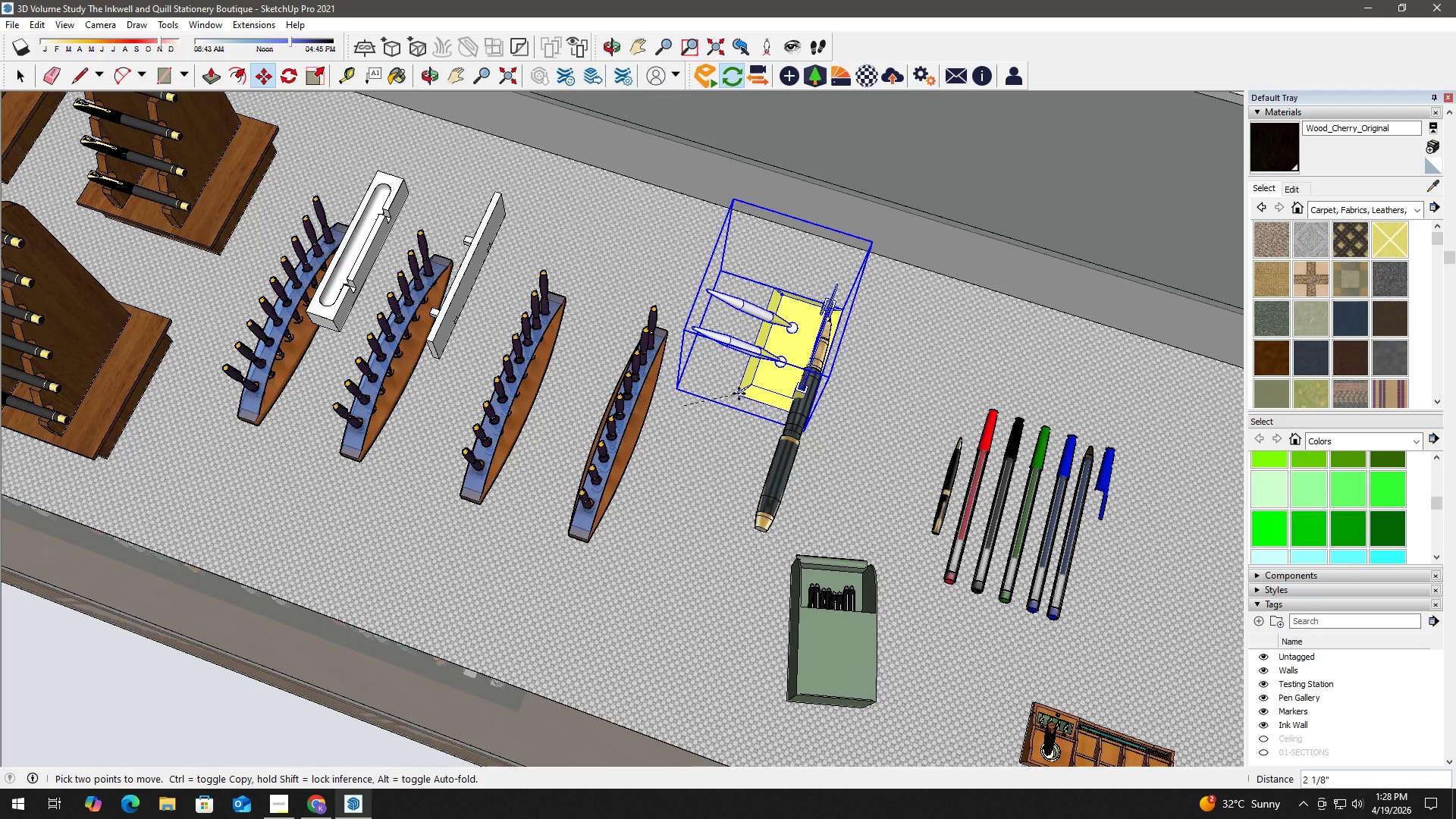 
left_click([709, 430])
 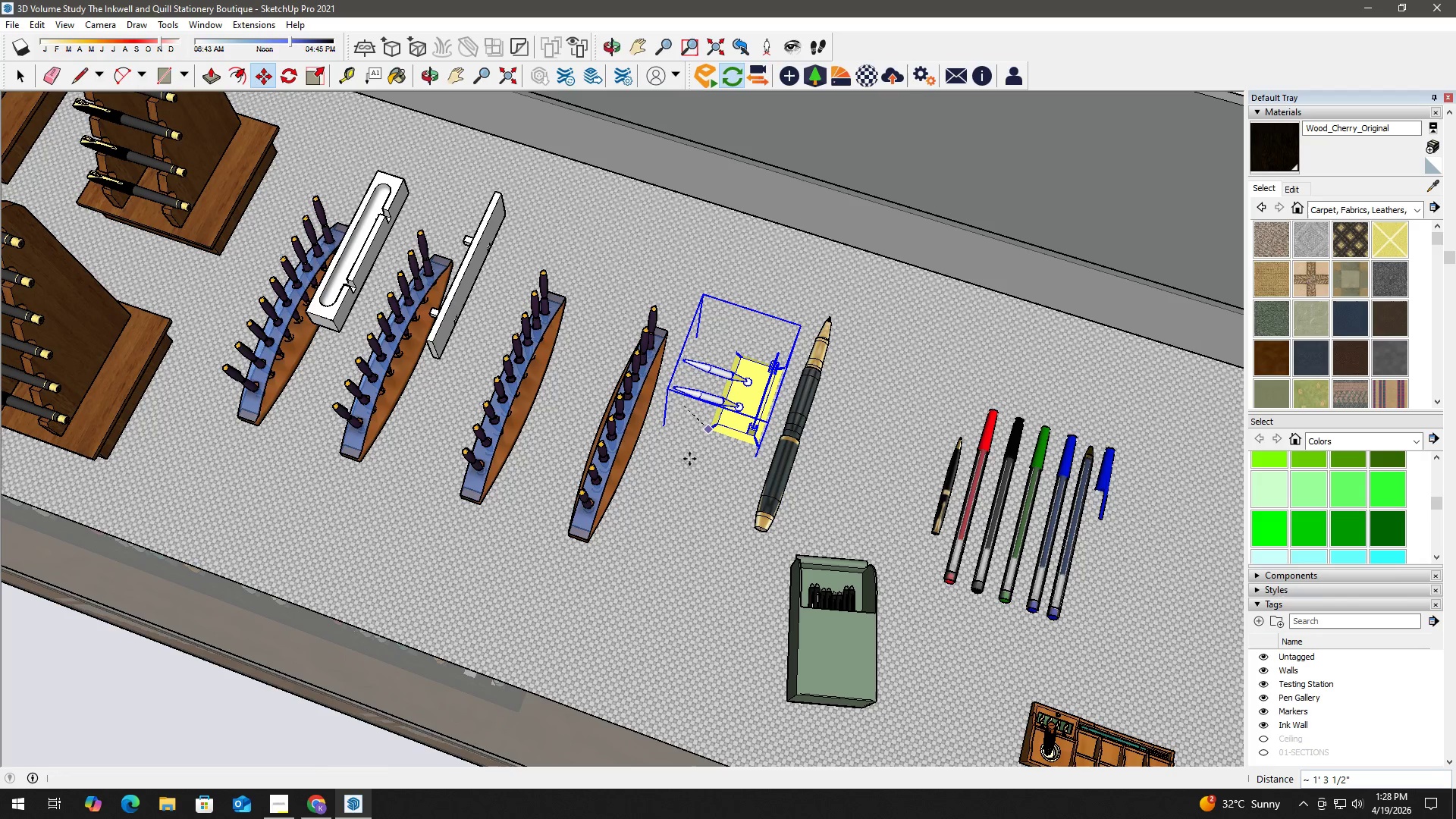 
scroll: coordinate [706, 431], scroll_direction: up, amount: 45.0
 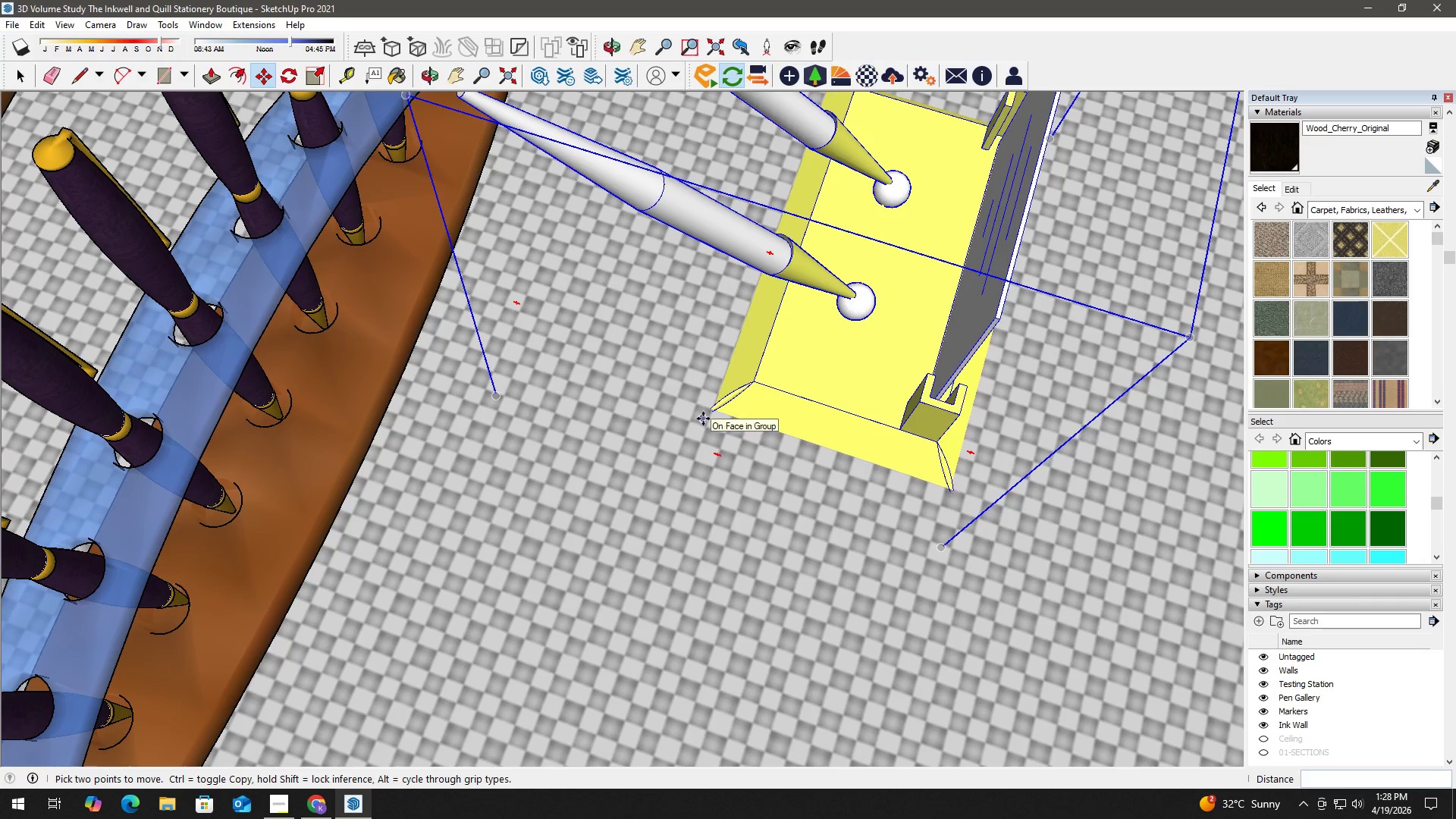 
key(K)
 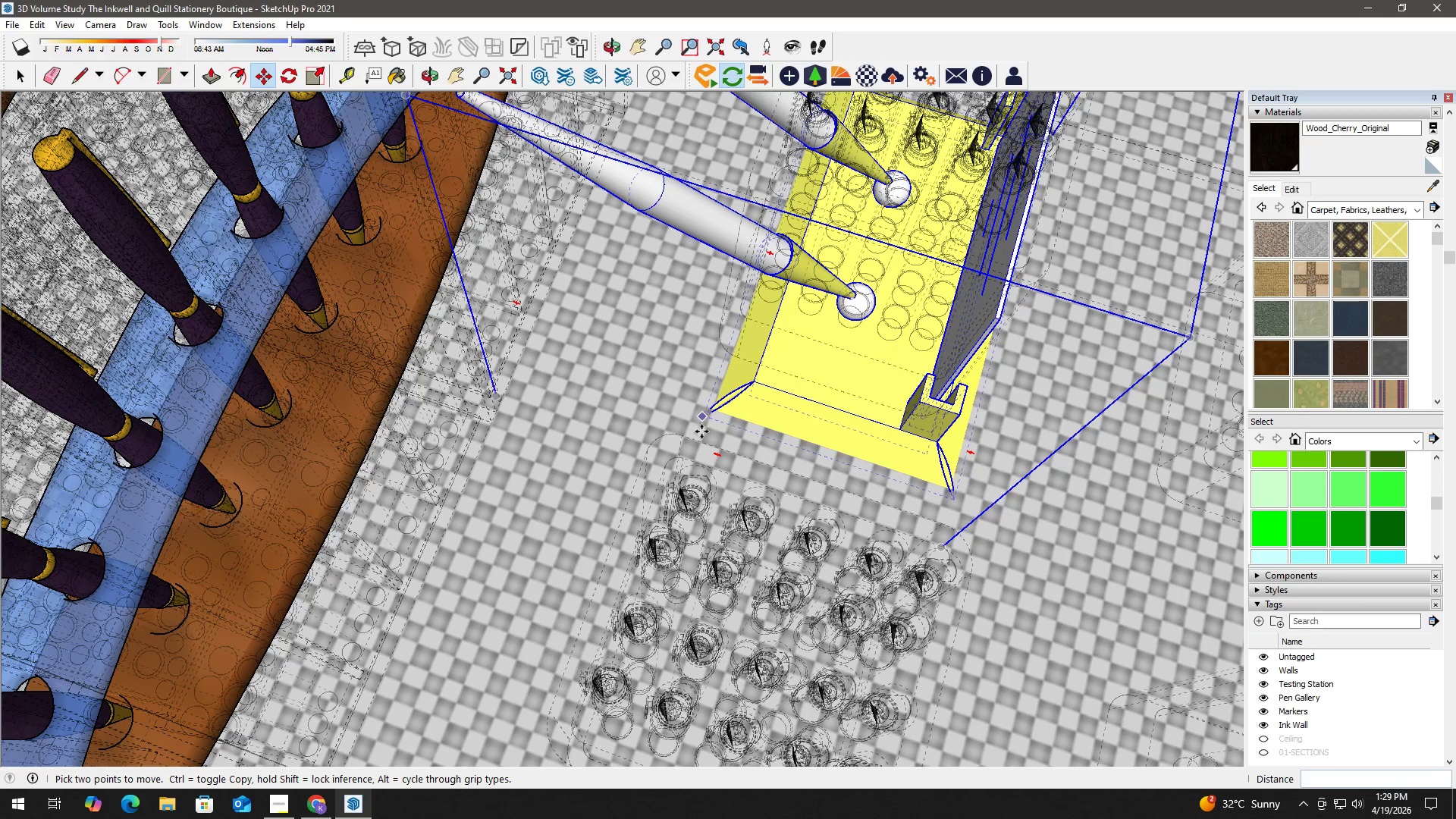 
scroll: coordinate [701, 431], scroll_direction: up, amount: 1.0
 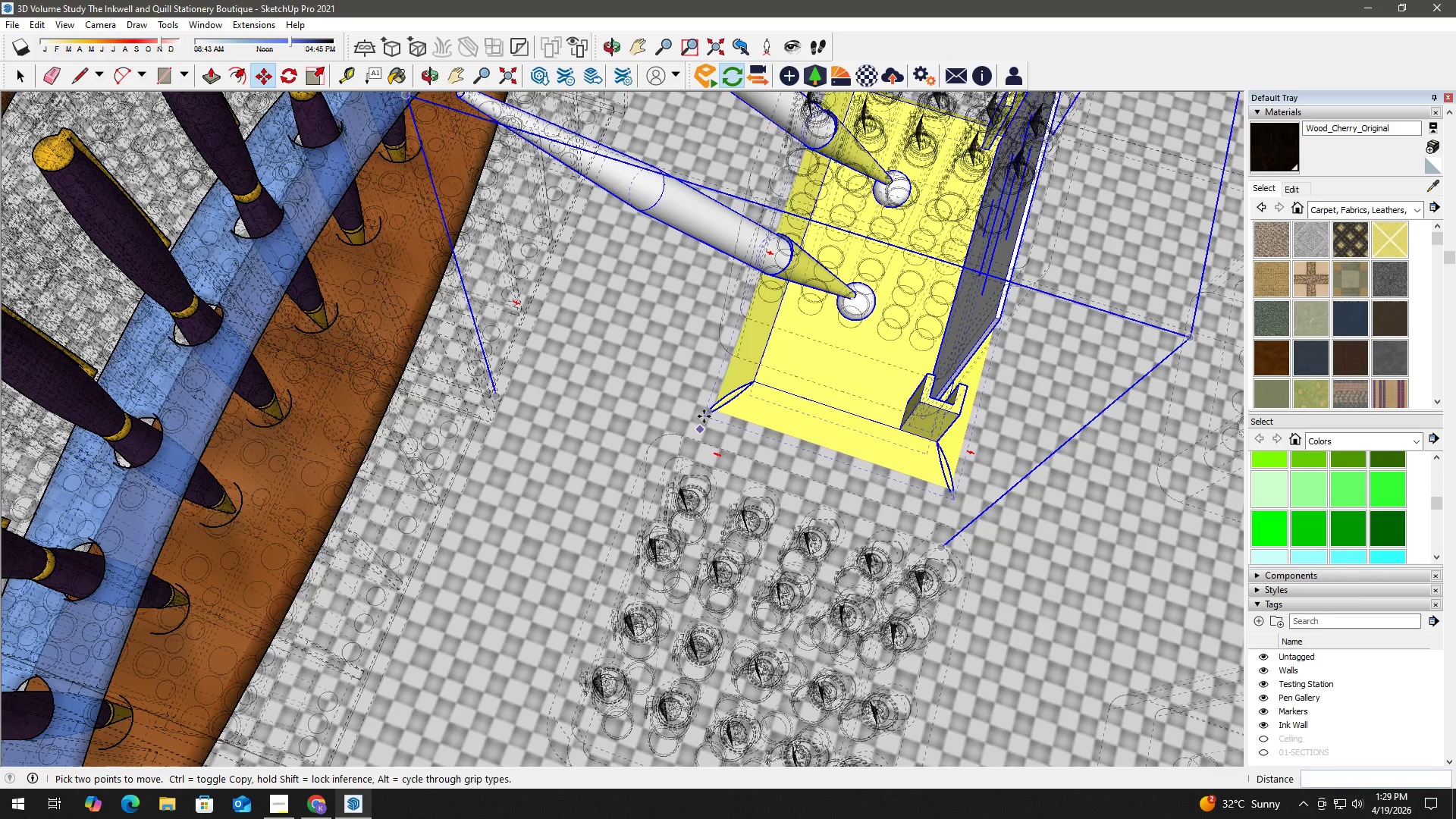 
left_click([704, 416])
 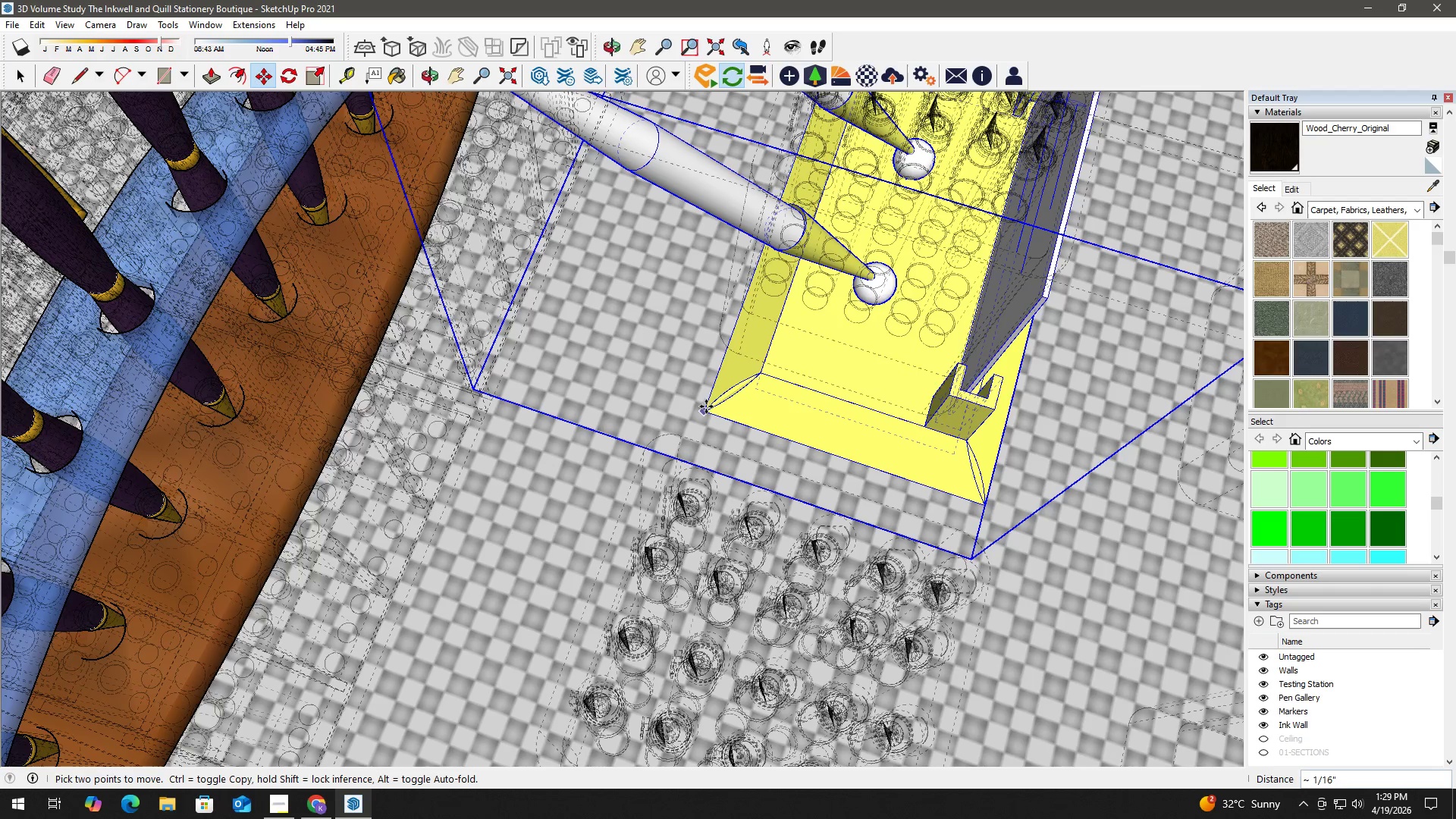 
left_click([706, 406])
 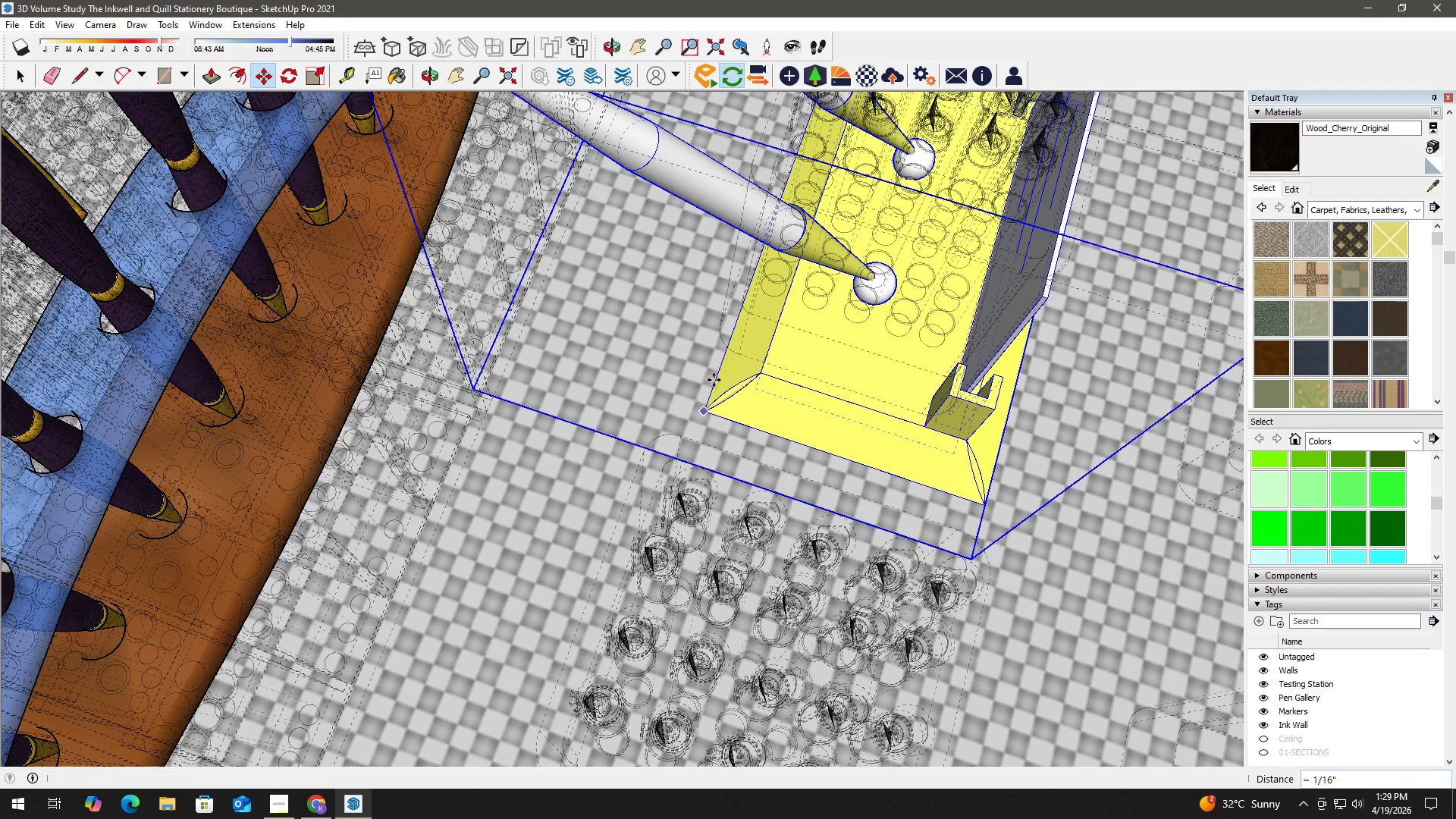 
key(K)
 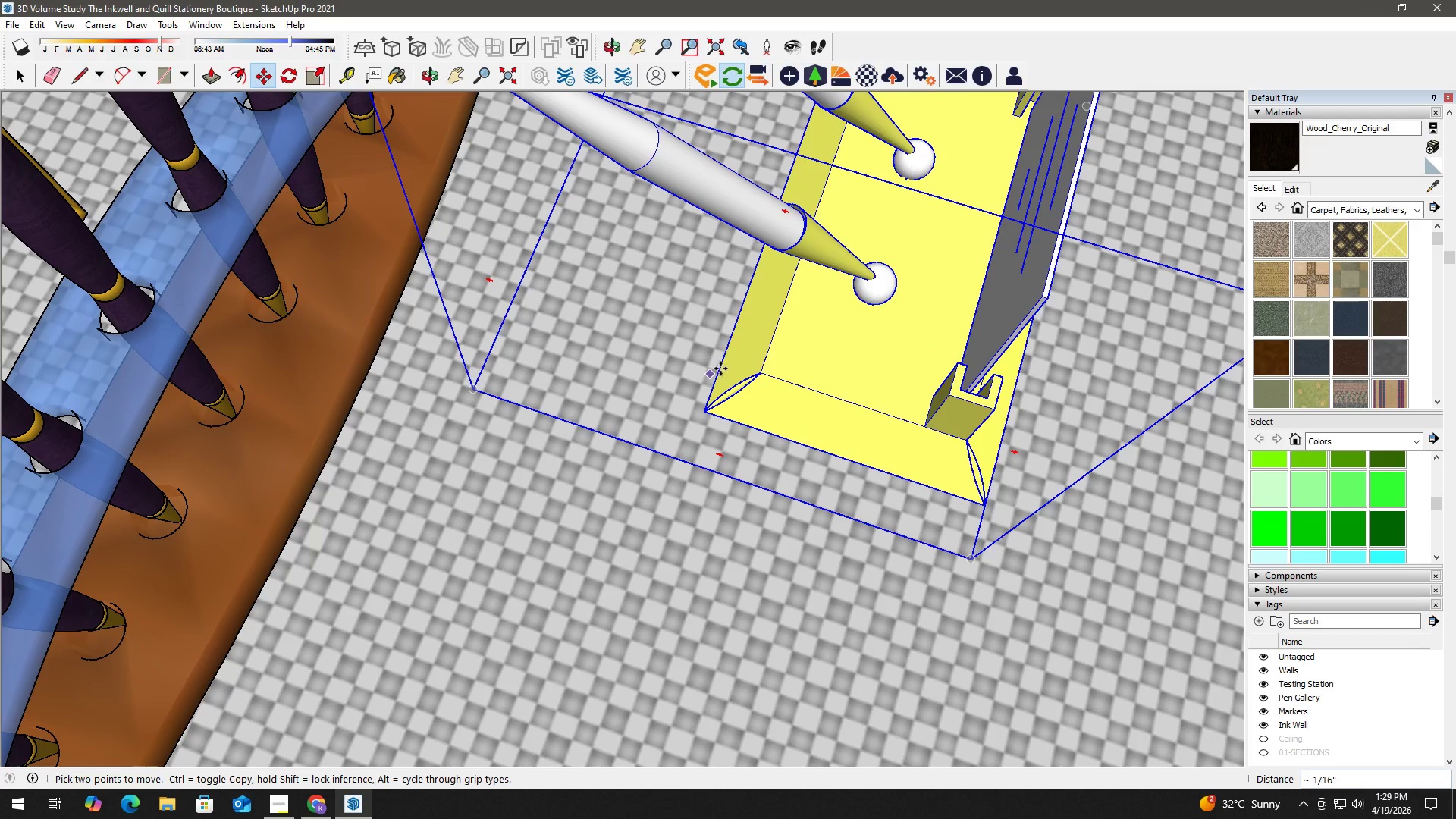 
scroll: coordinate [827, 373], scroll_direction: down, amount: 24.0
 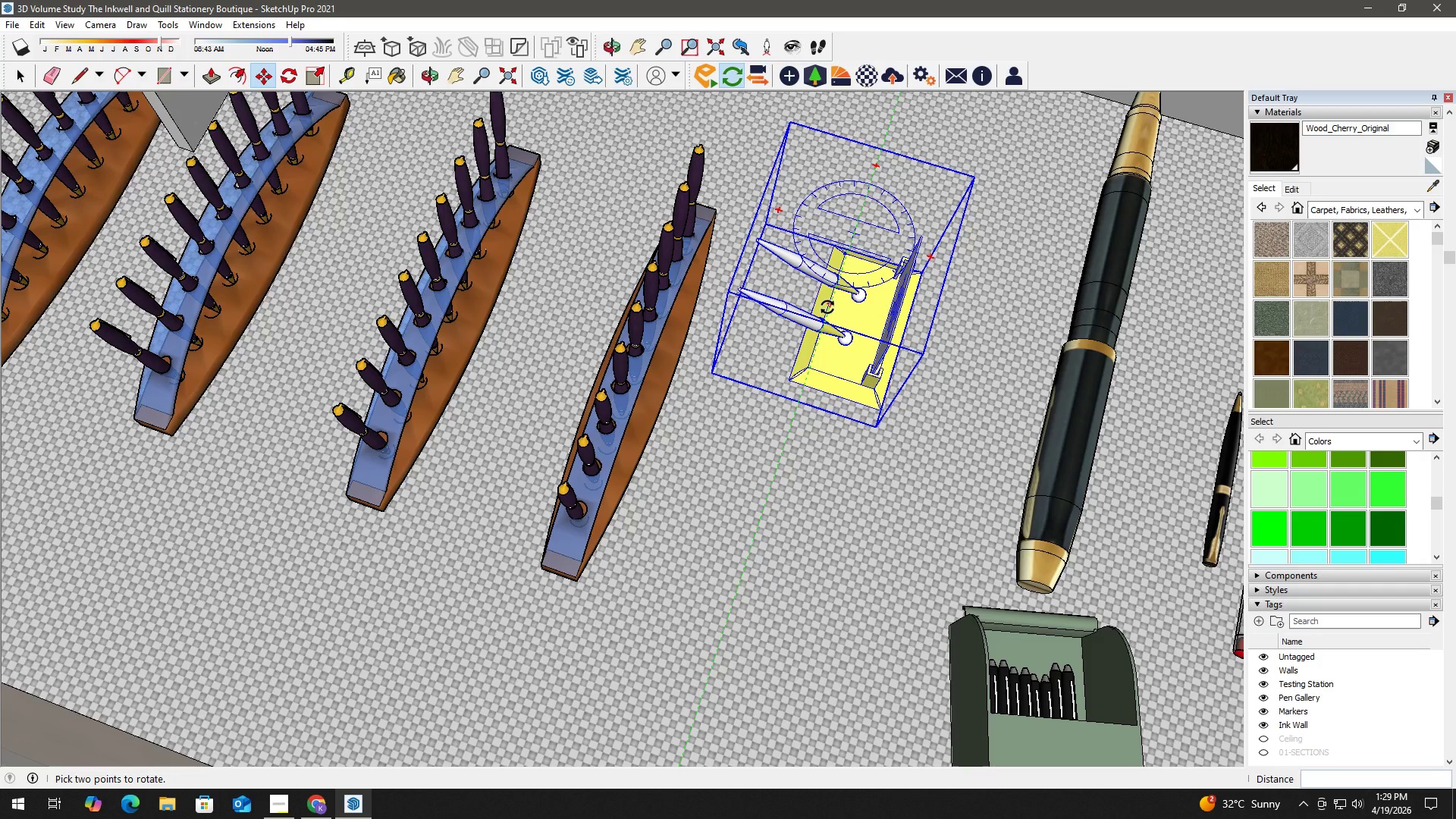 
left_click([828, 305])
 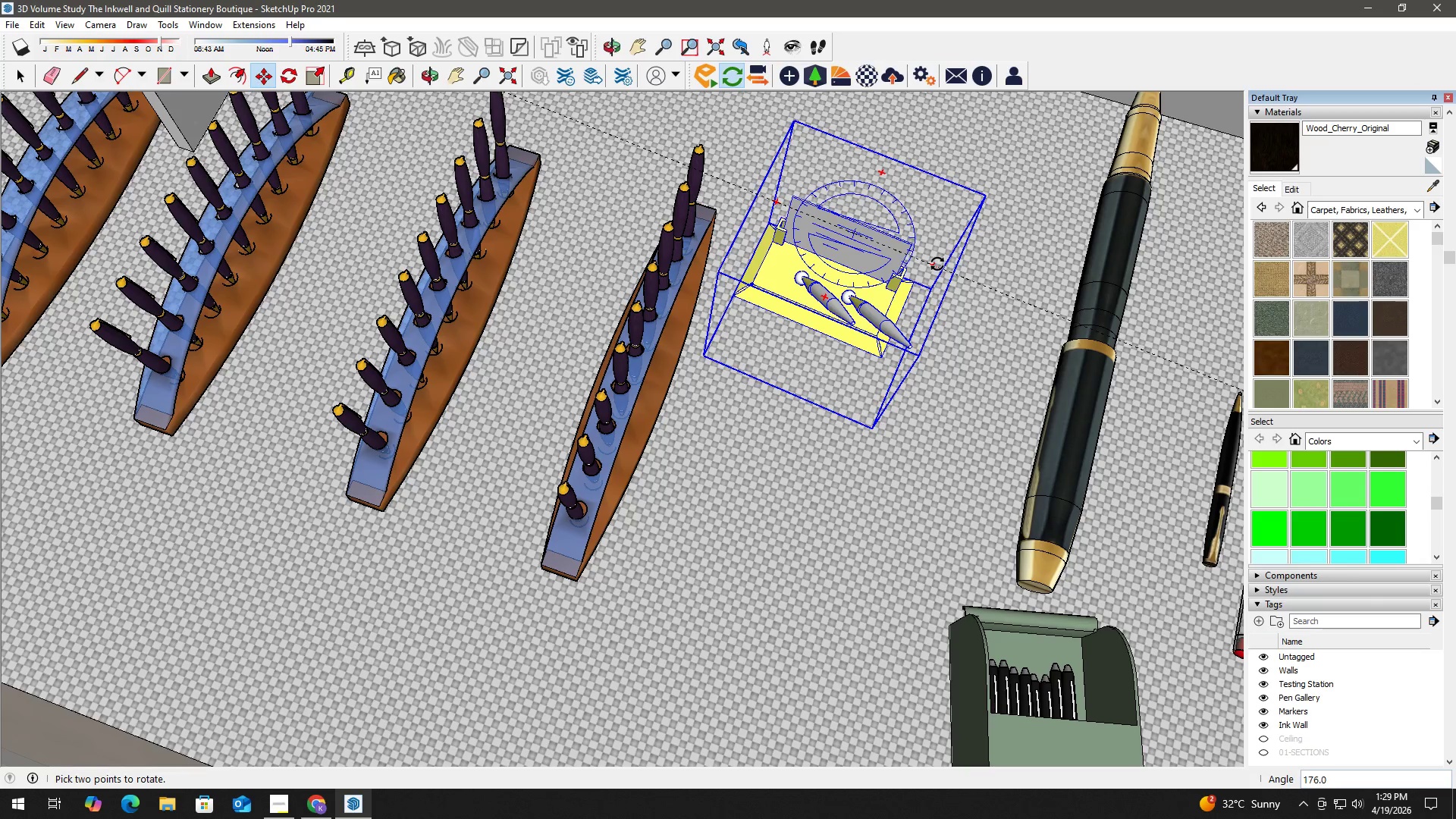 
left_click([938, 259])
 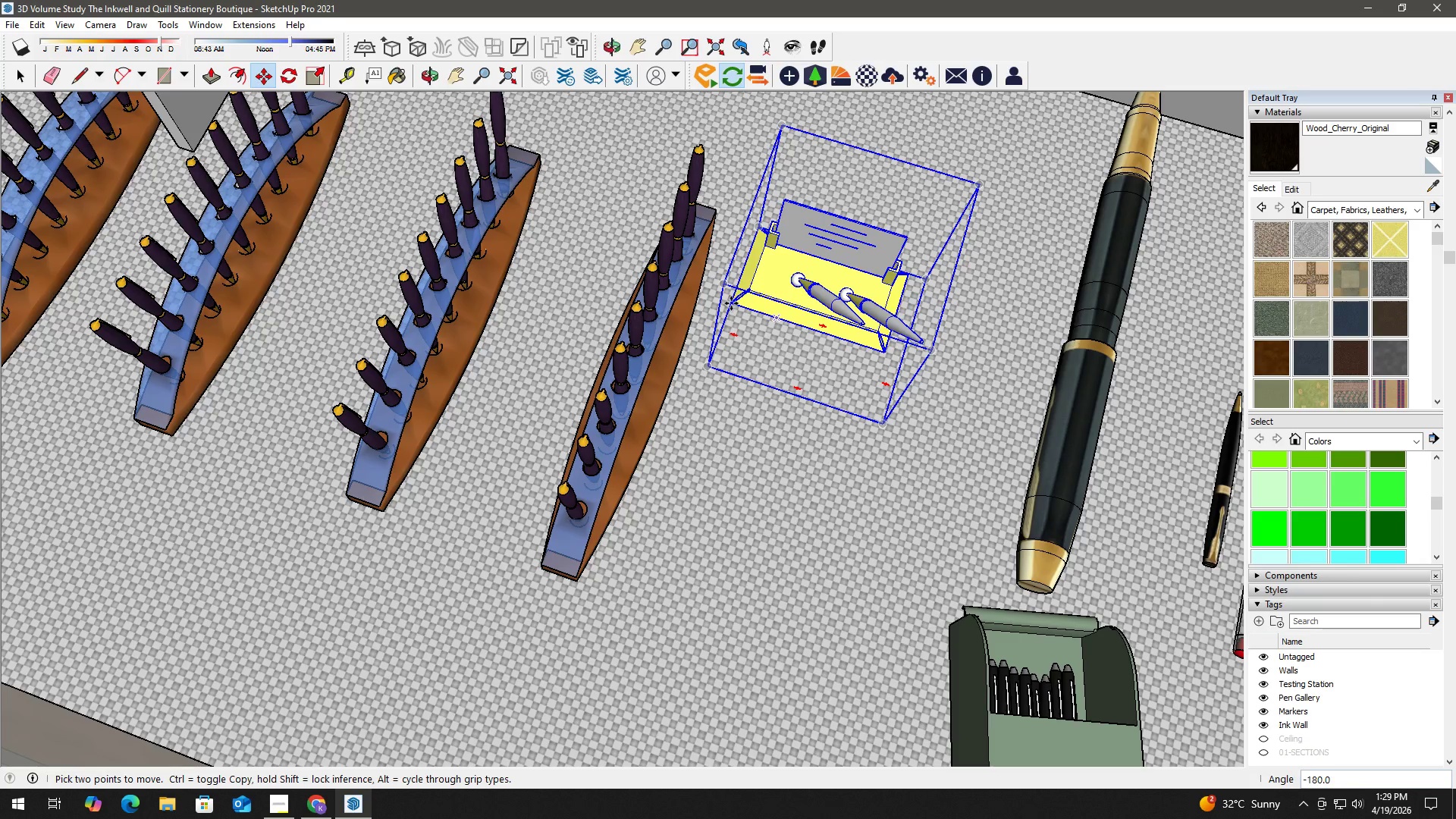 
left_click([731, 303])
 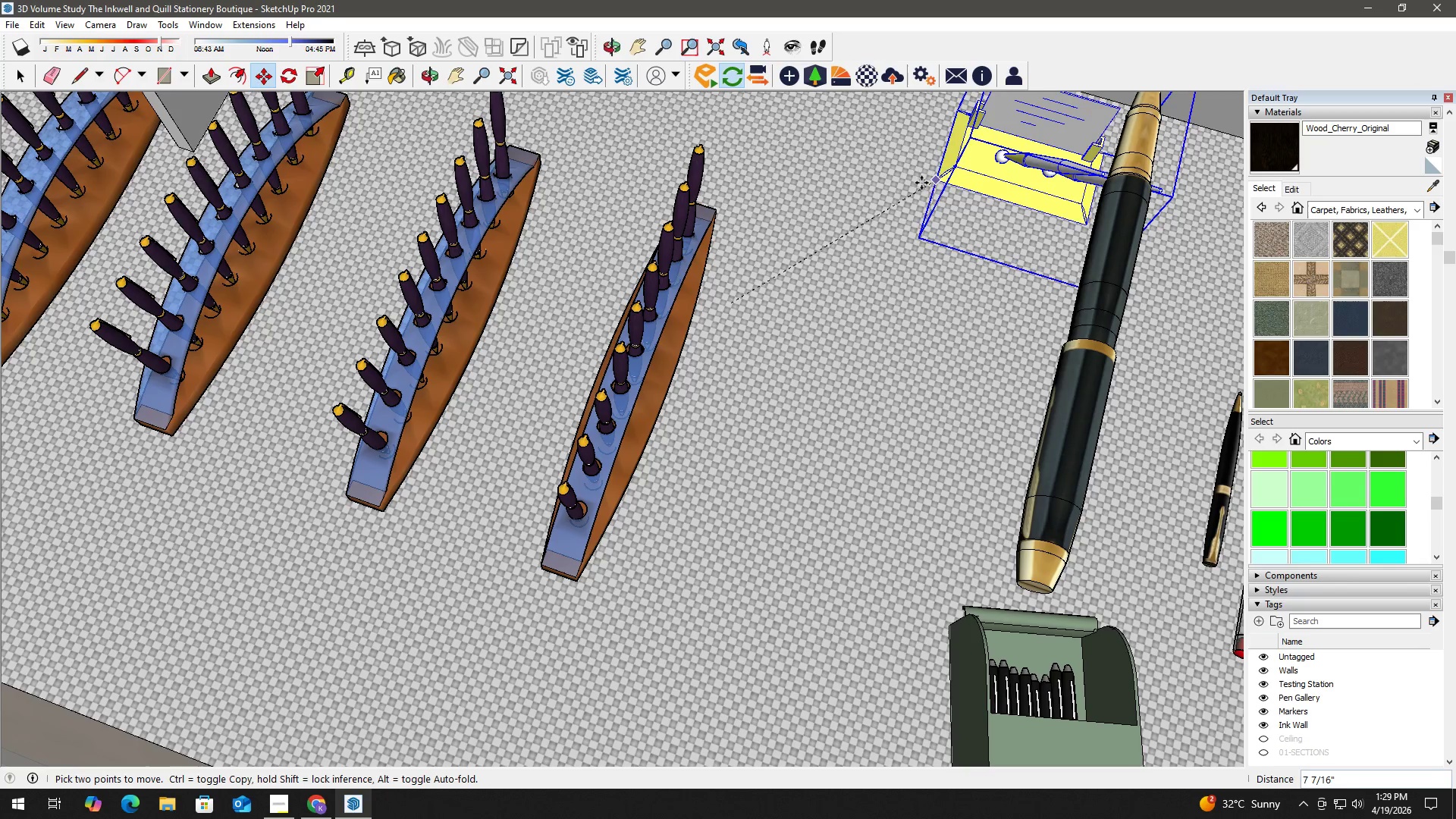 
left_click([901, 189])
 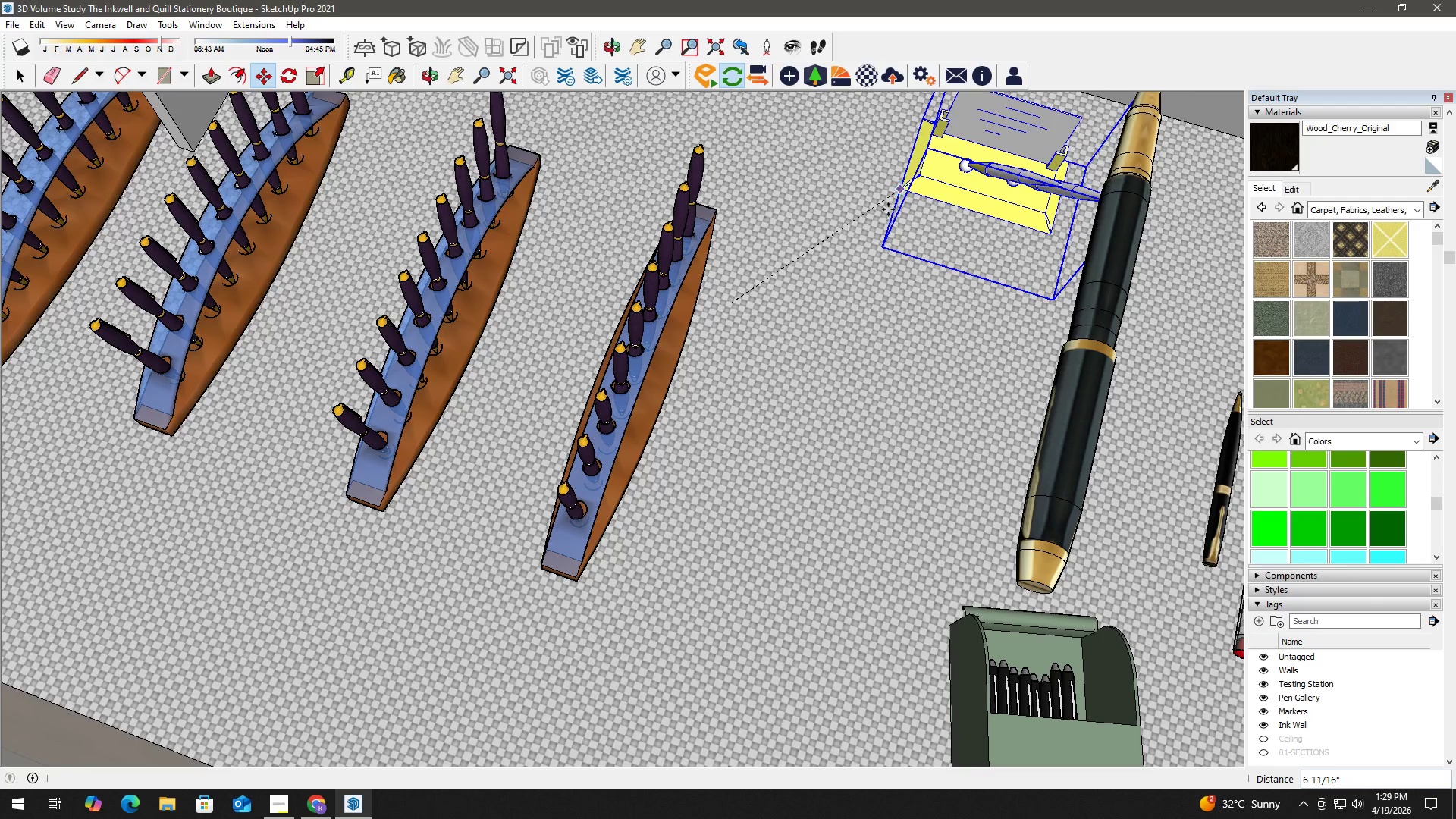 
key(Space)
 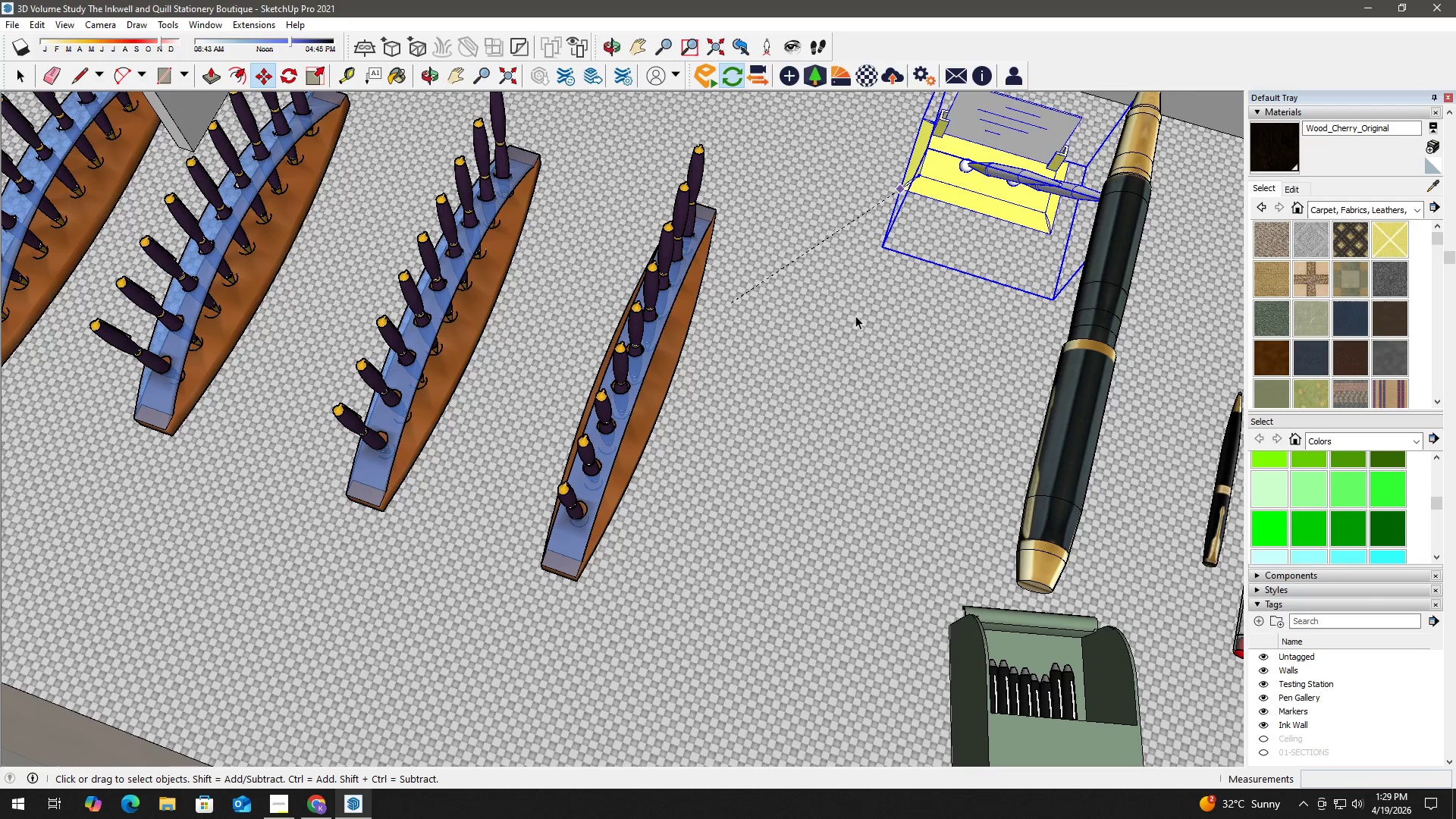 
scroll: coordinate [855, 325], scroll_direction: down, amount: 3.0
 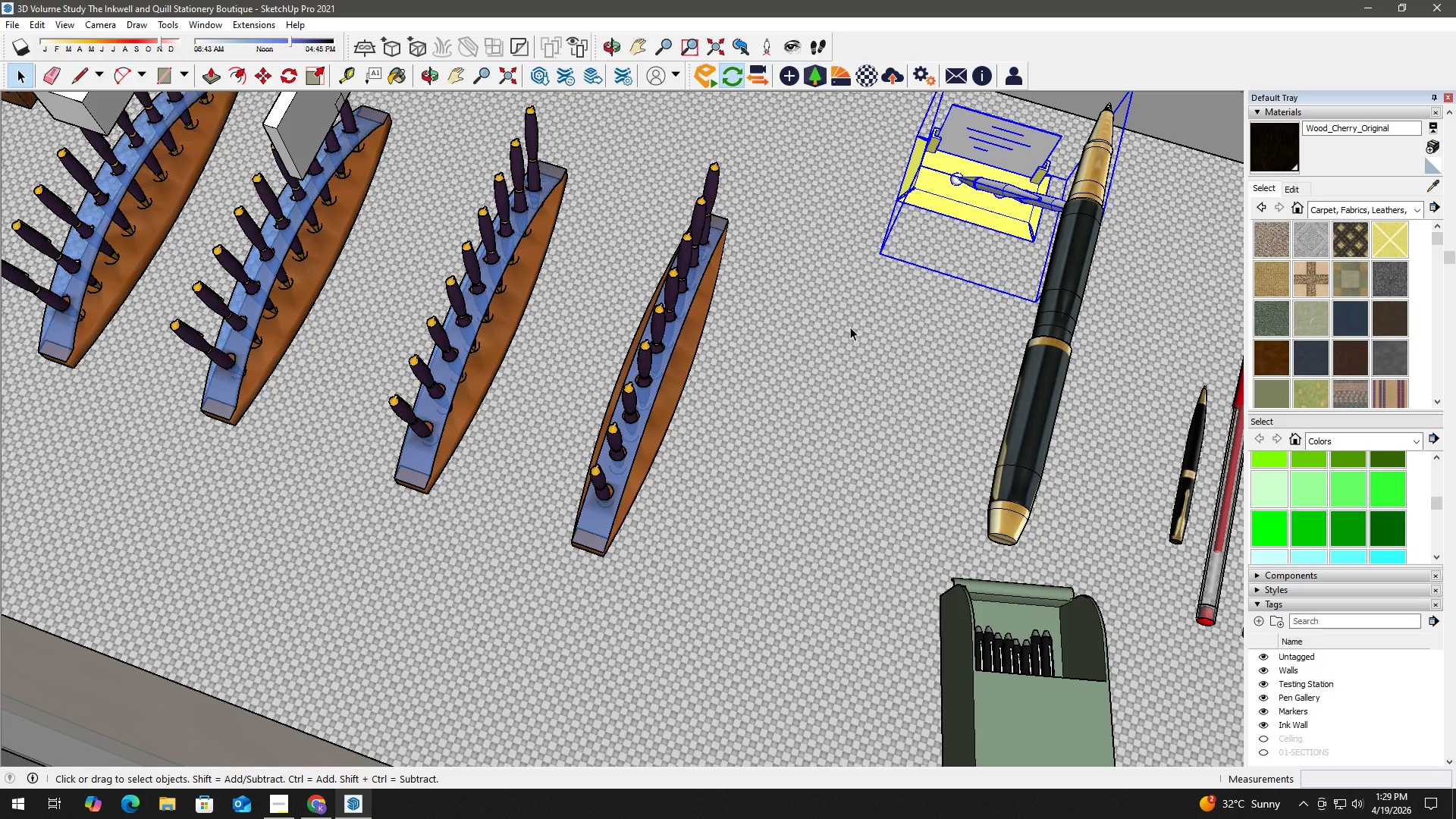 
wait(11.35)
 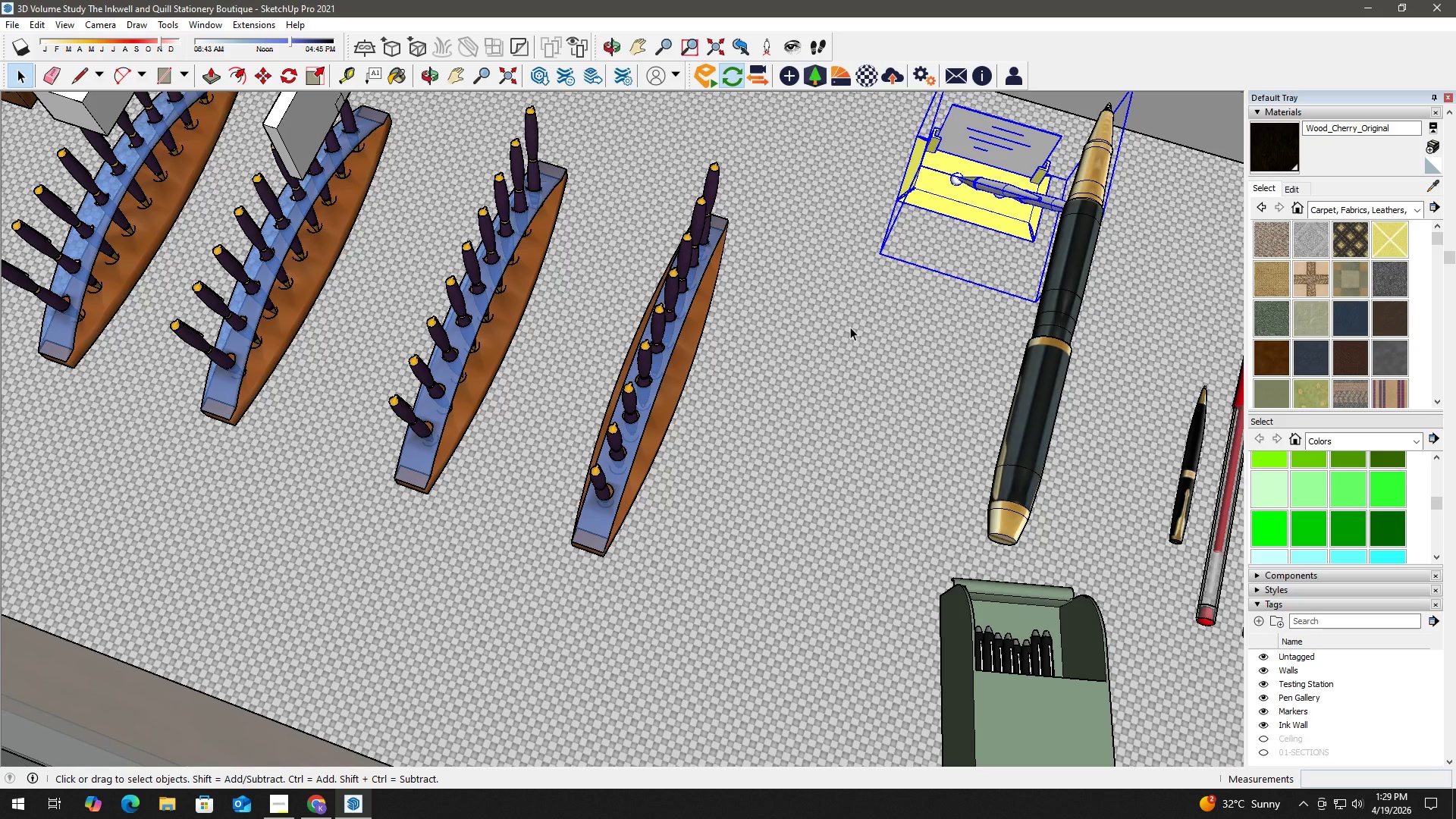 
key(M)
 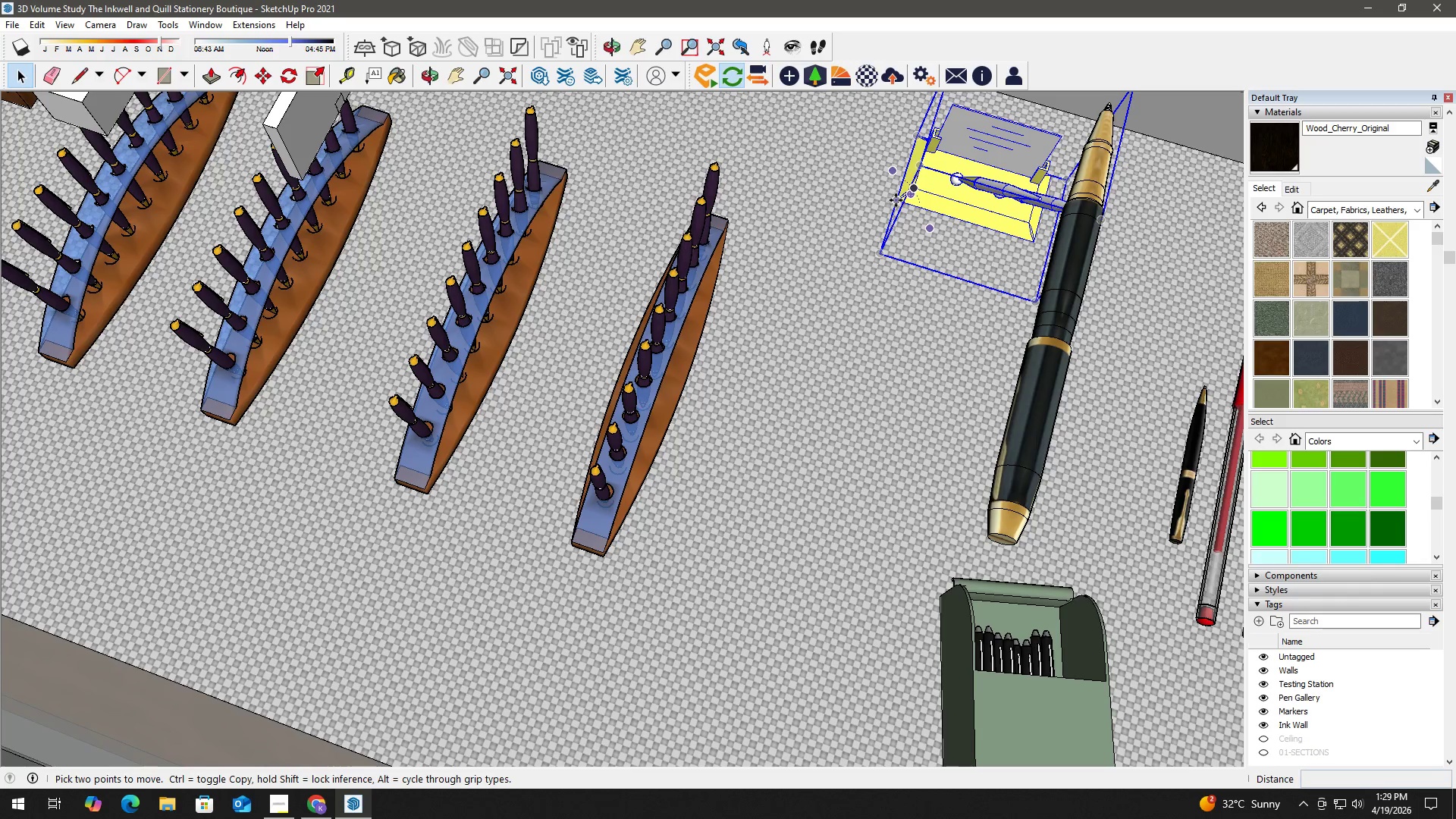 
left_click([896, 200])
 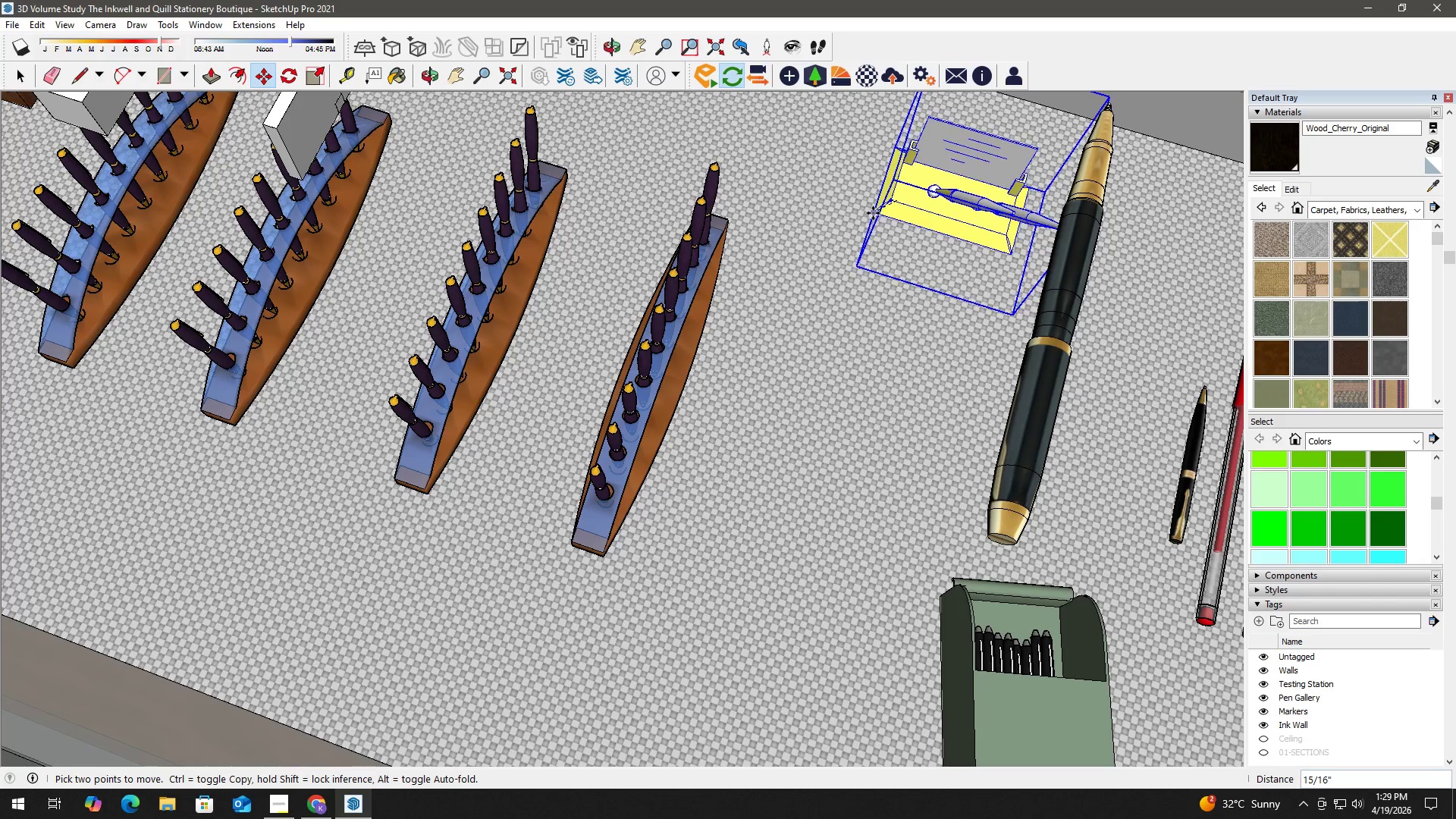 
left_click([871, 213])
 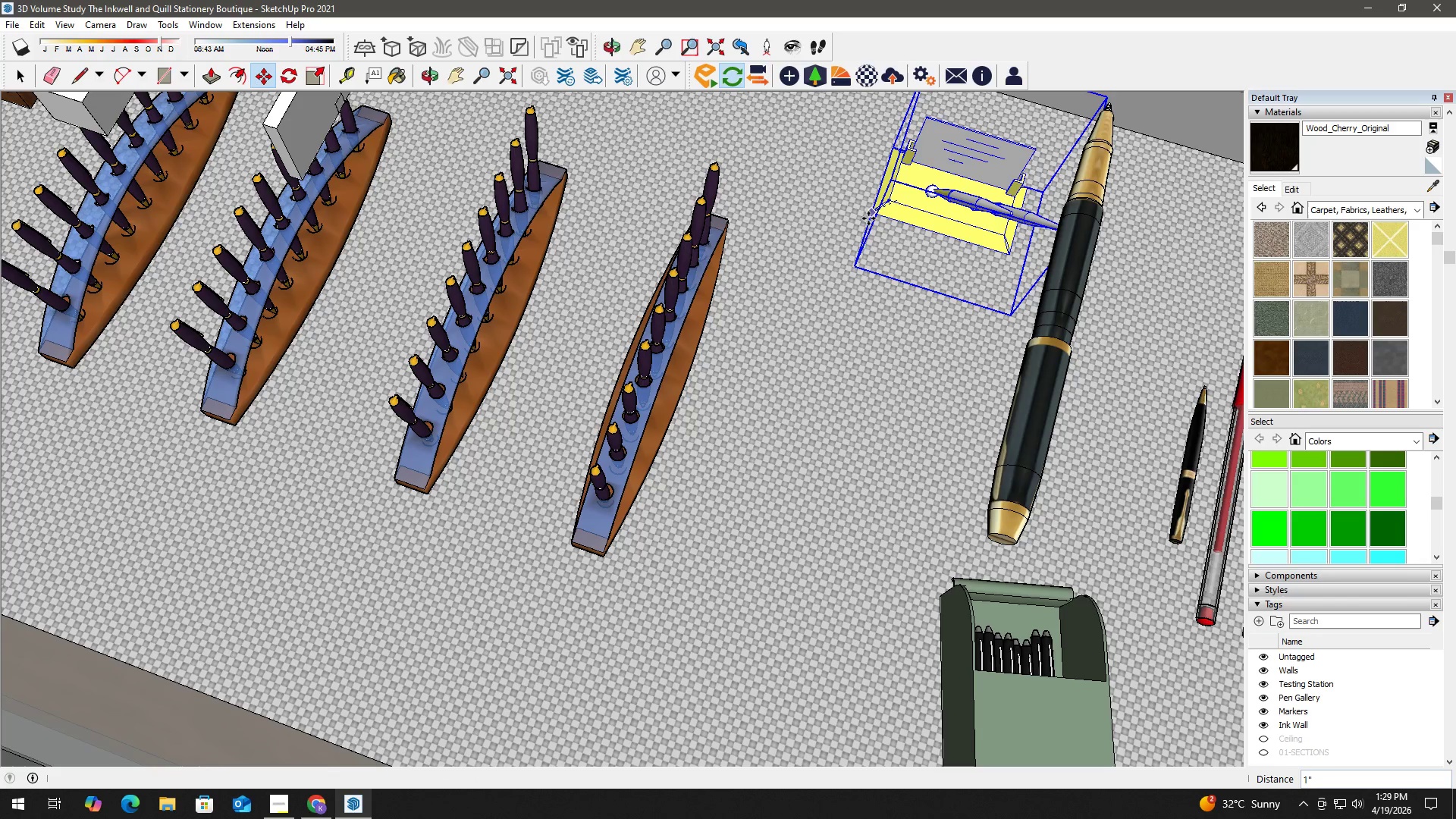 
key(Space)
 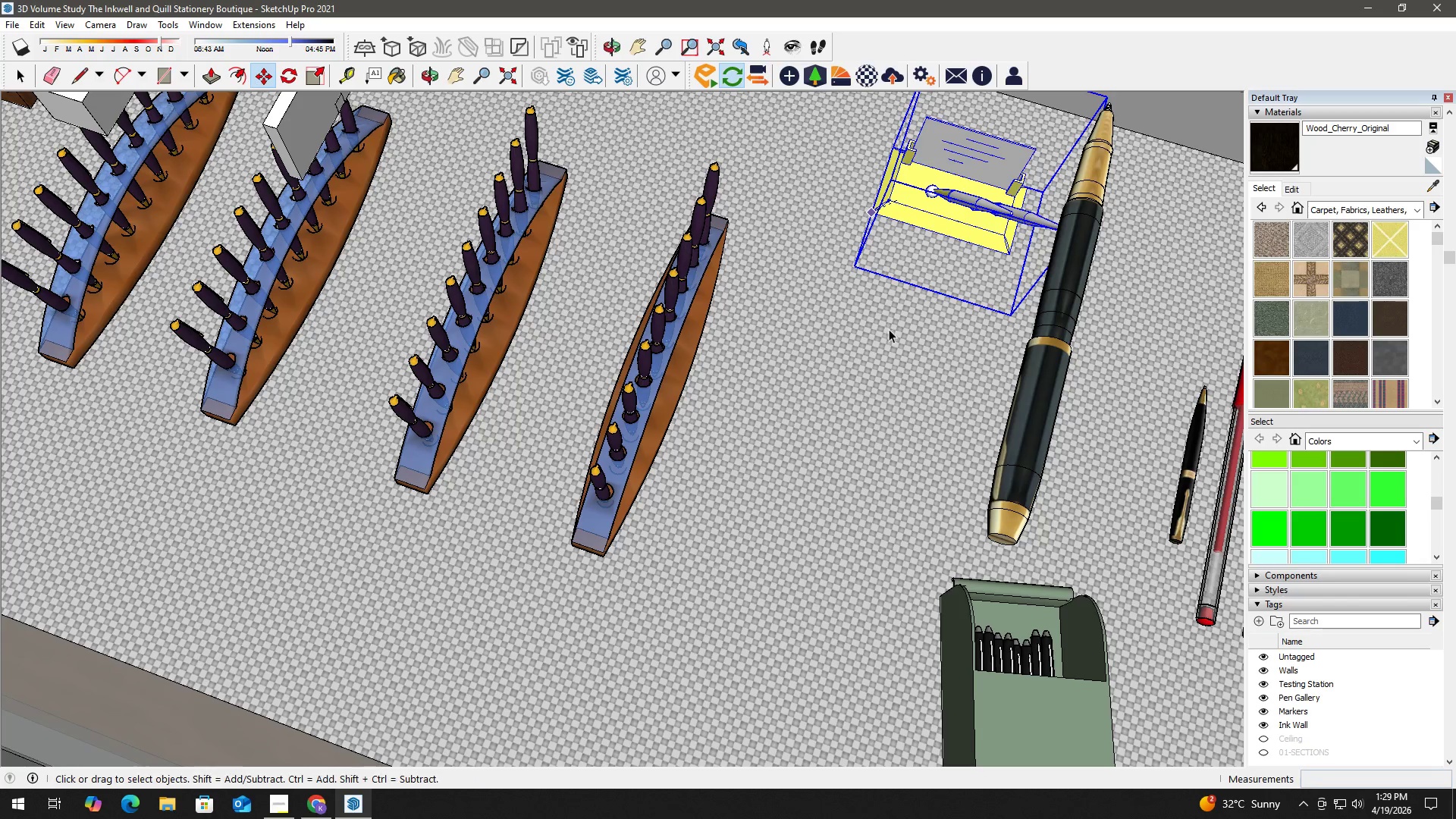 
scroll: coordinate [890, 333], scroll_direction: down, amount: 7.0
 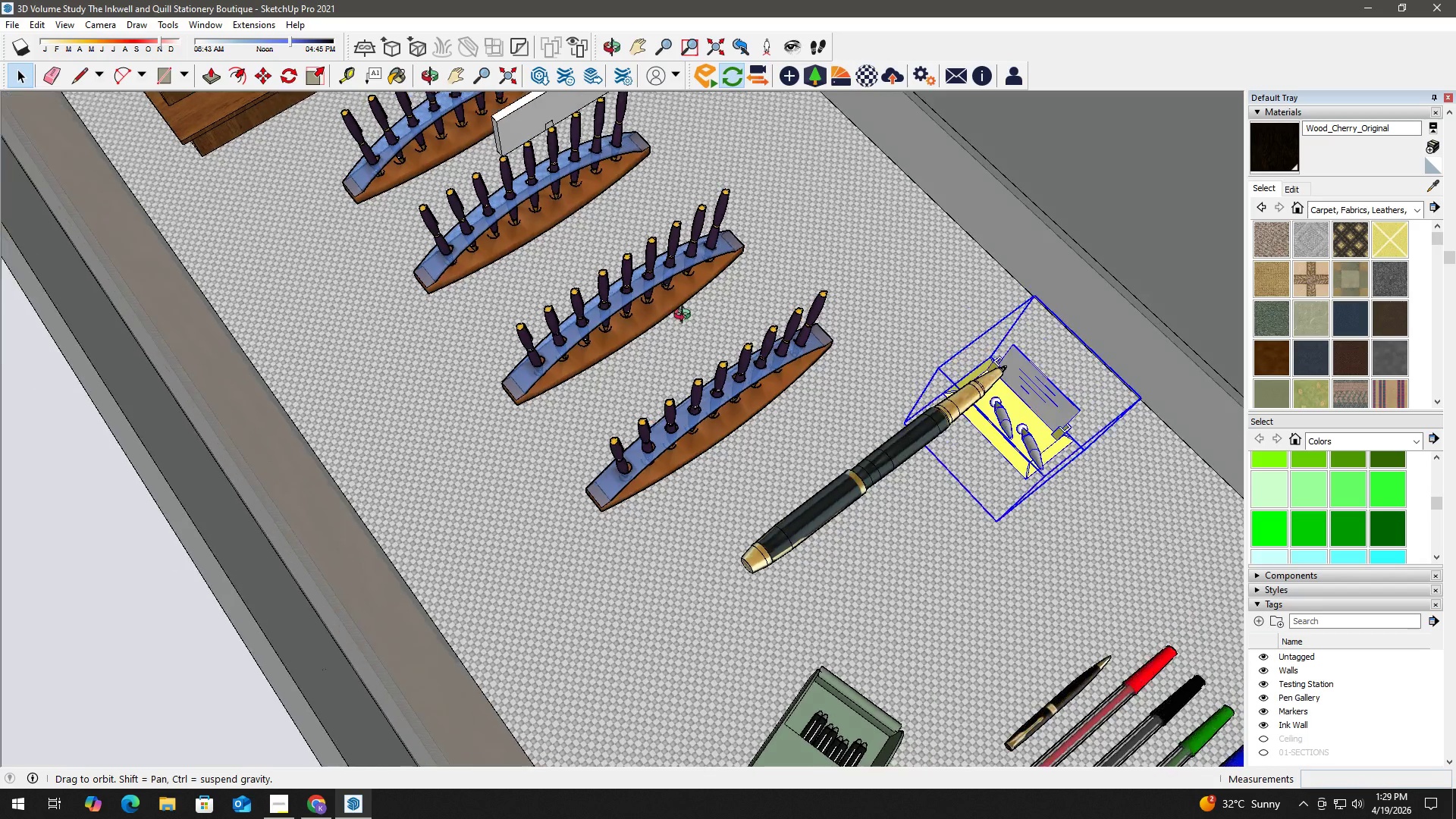 
left_click_drag(start_coordinate=[981, 500], to_coordinate=[707, 274])
 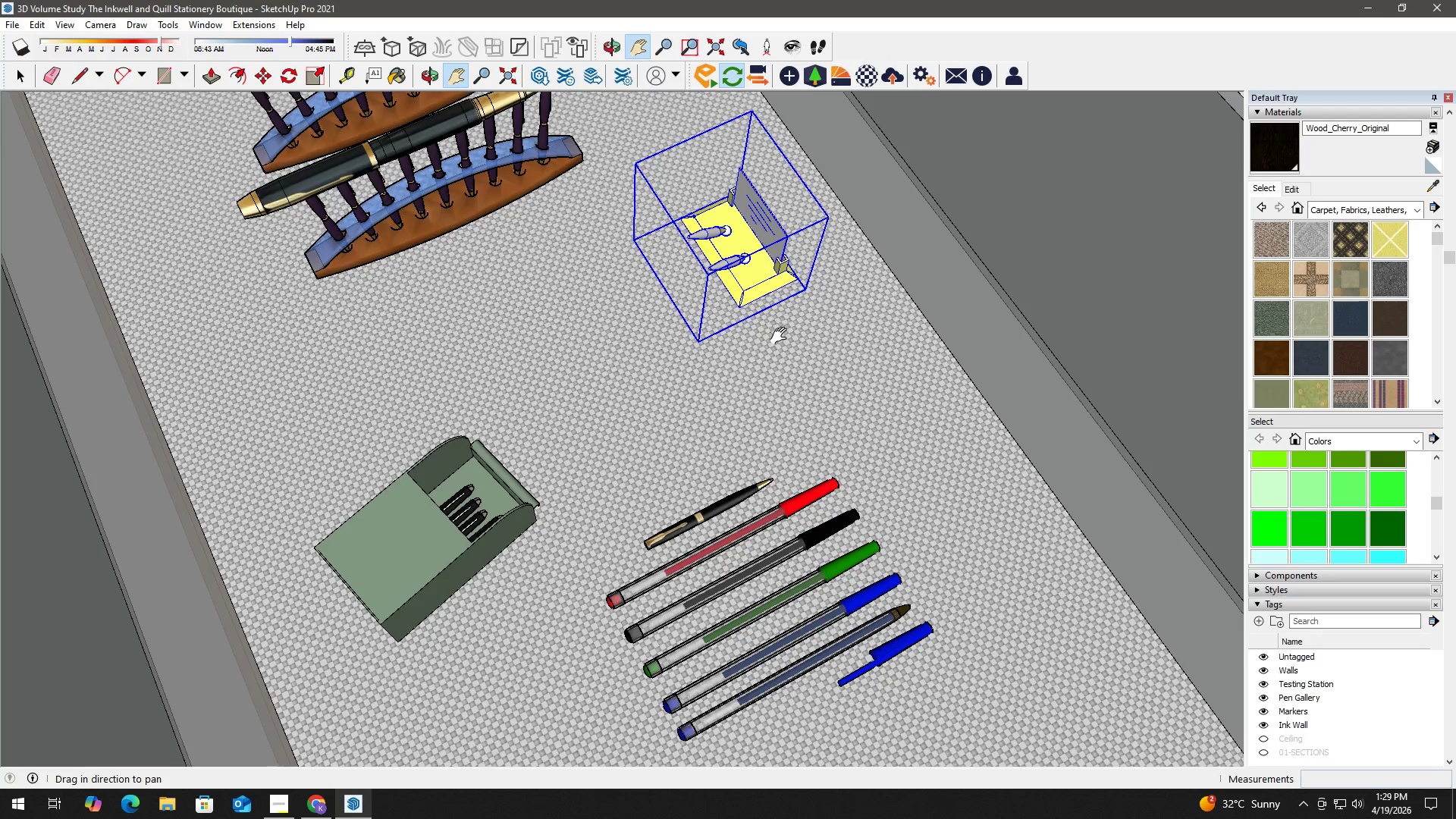 
key(M)
 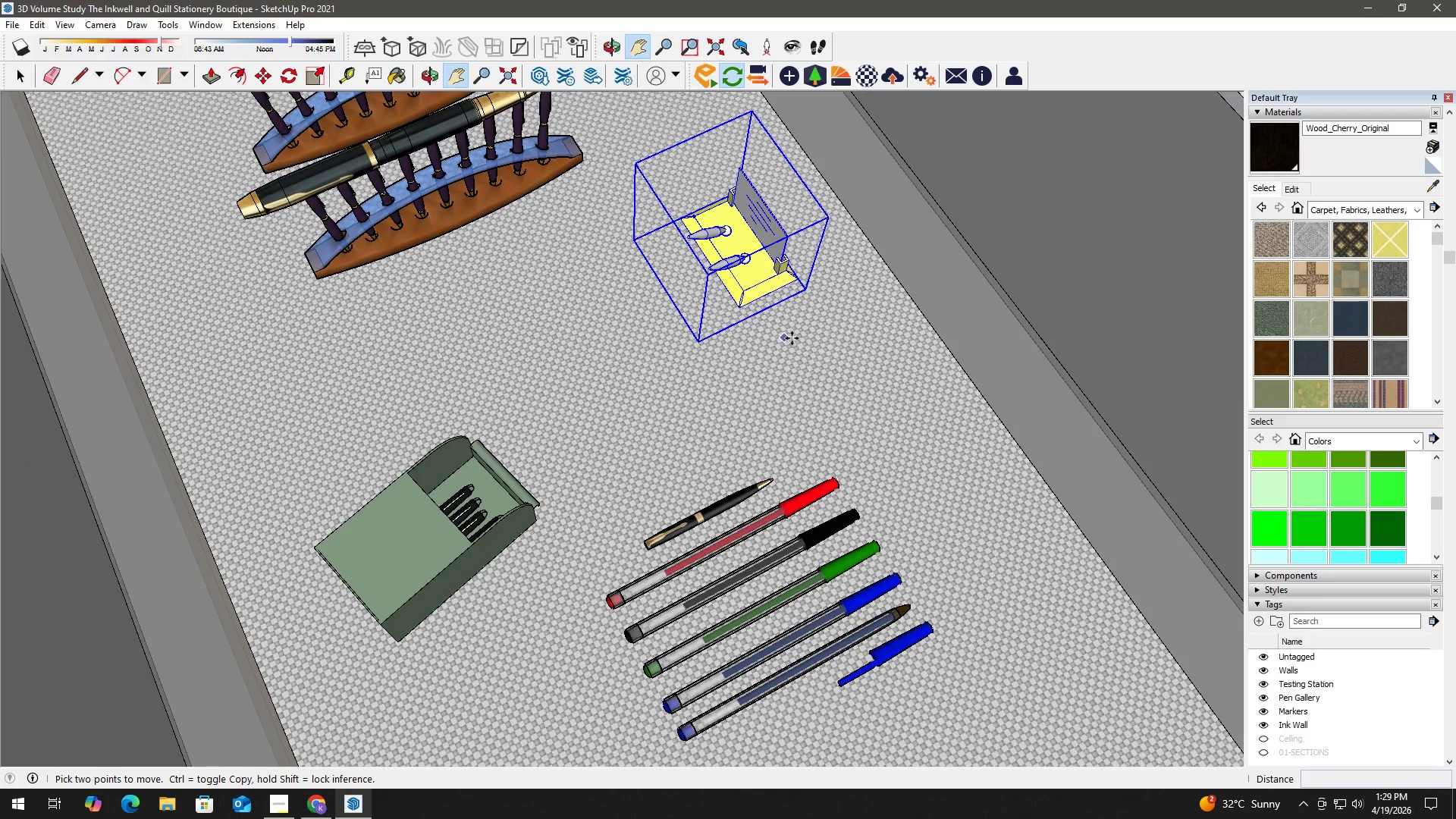 
left_click([792, 337])
 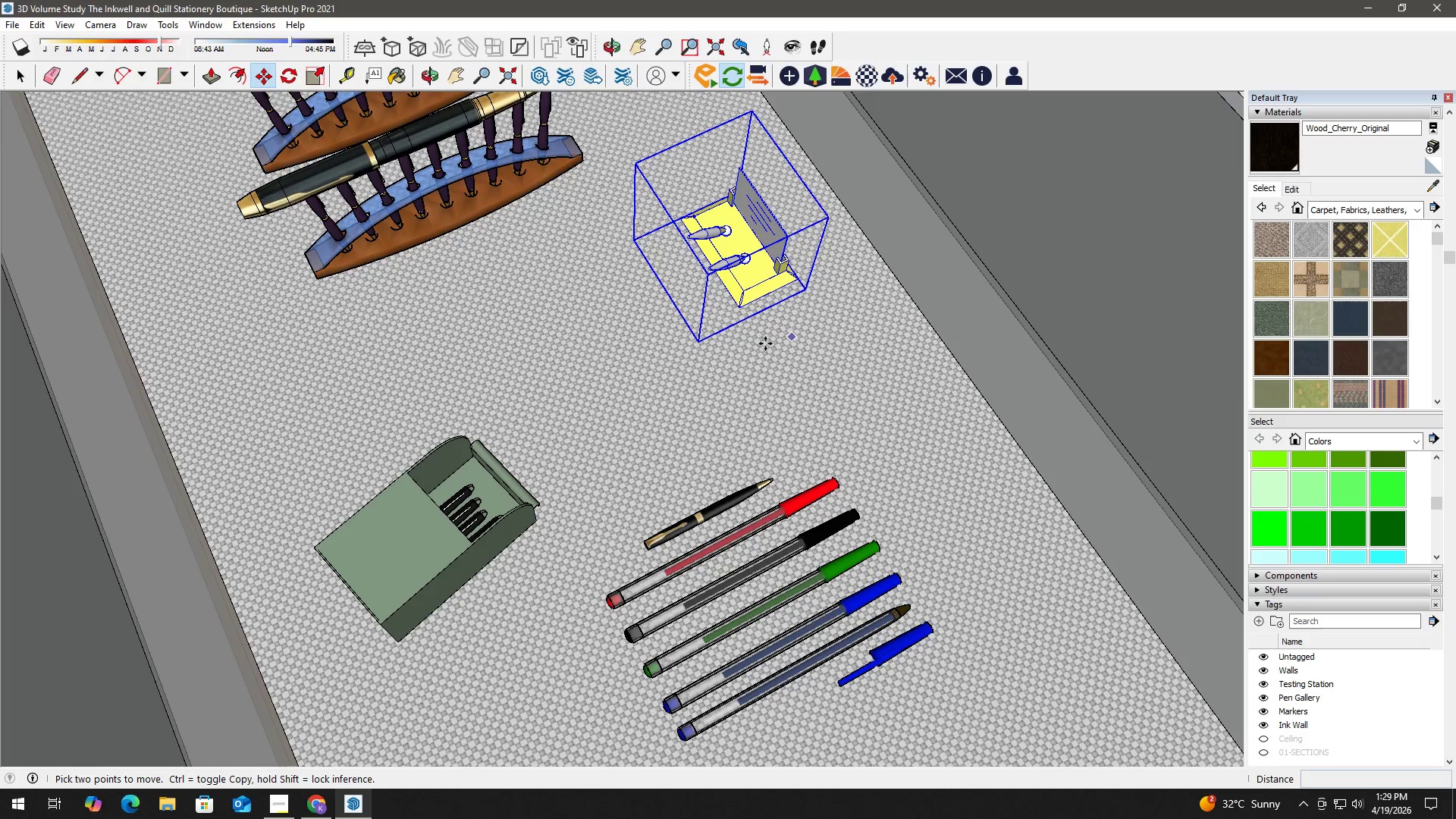 
key(Control+ControlLeft)
 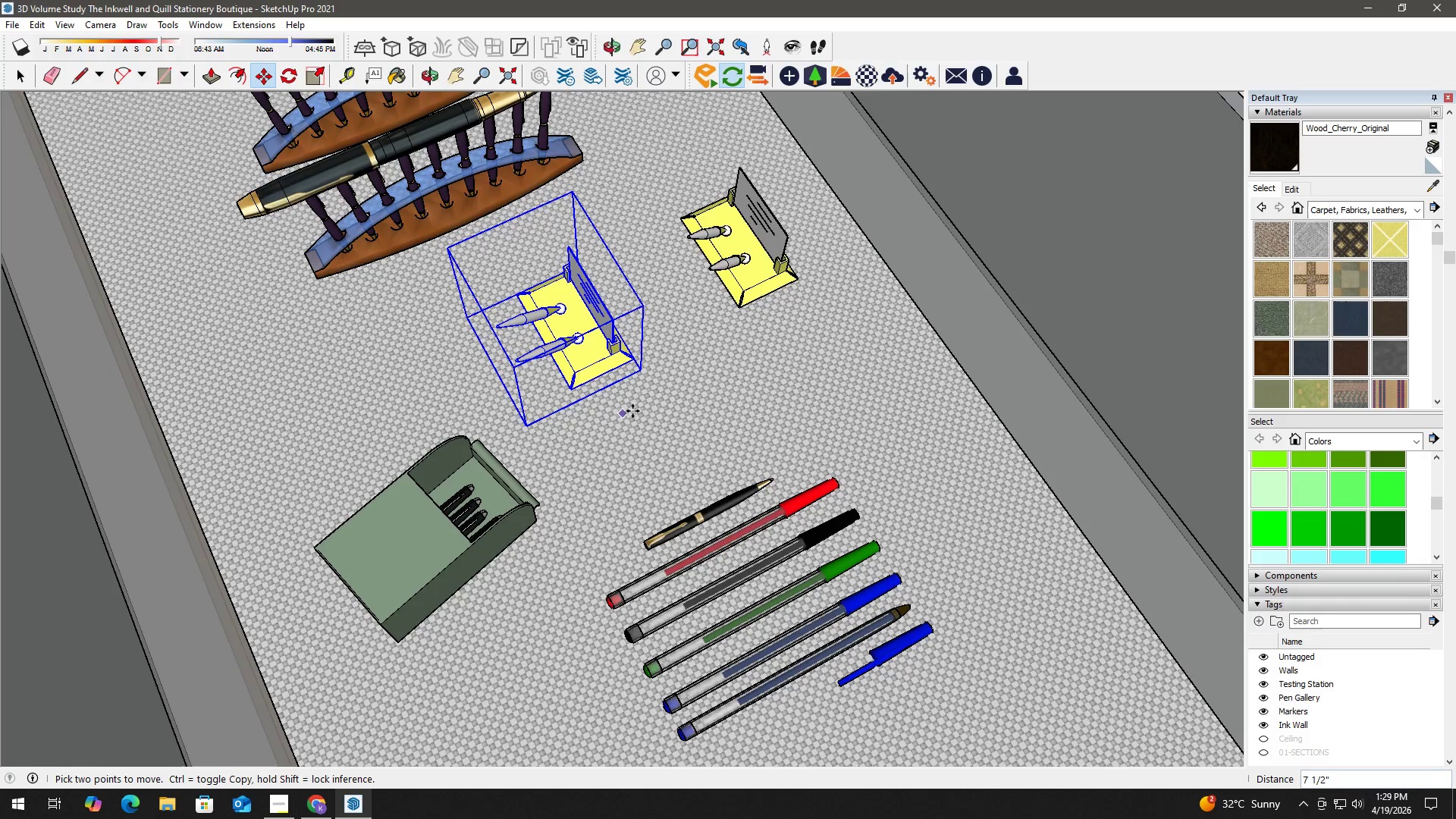 
wait(6.36)
 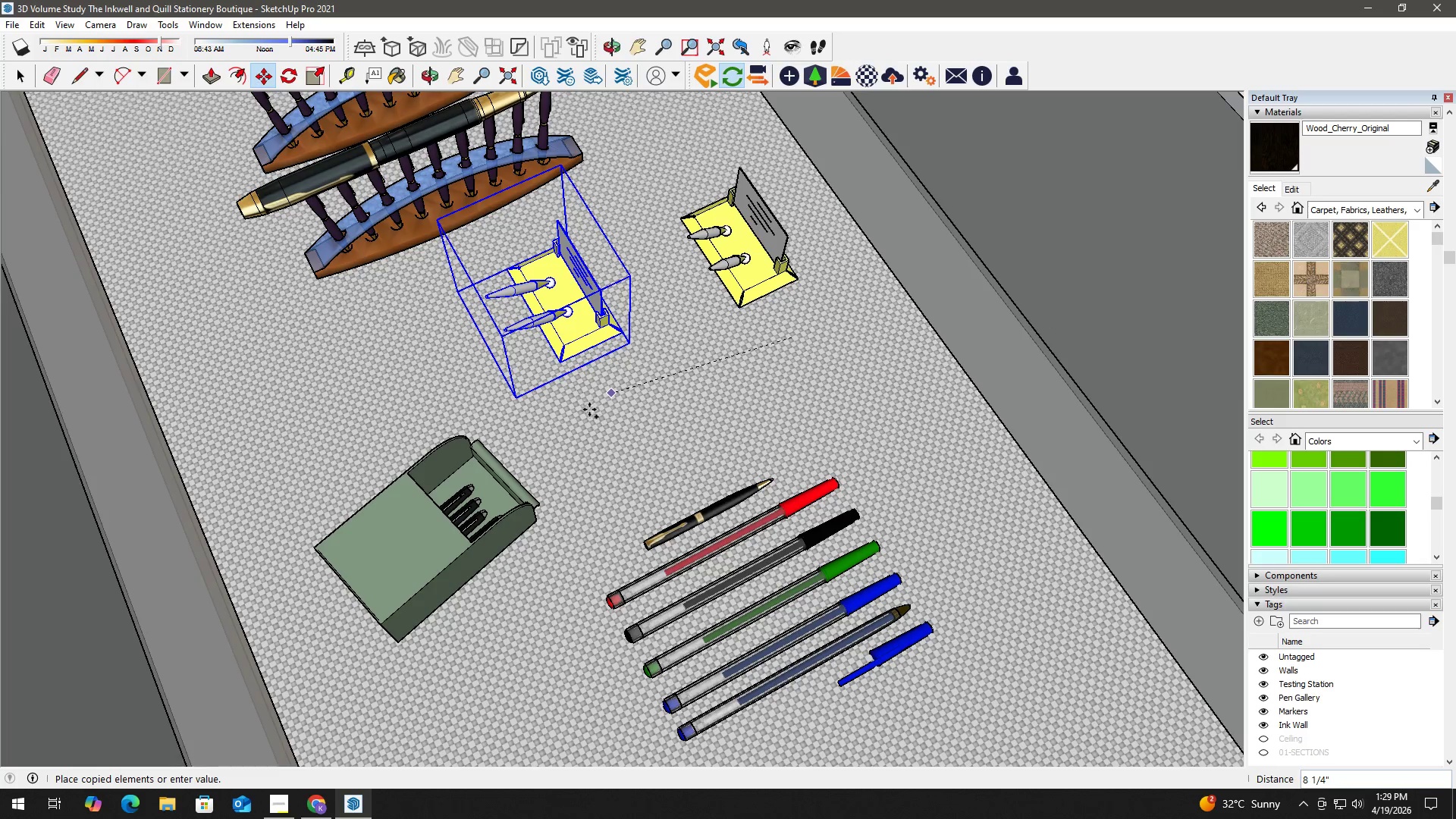 
left_click([628, 420])
 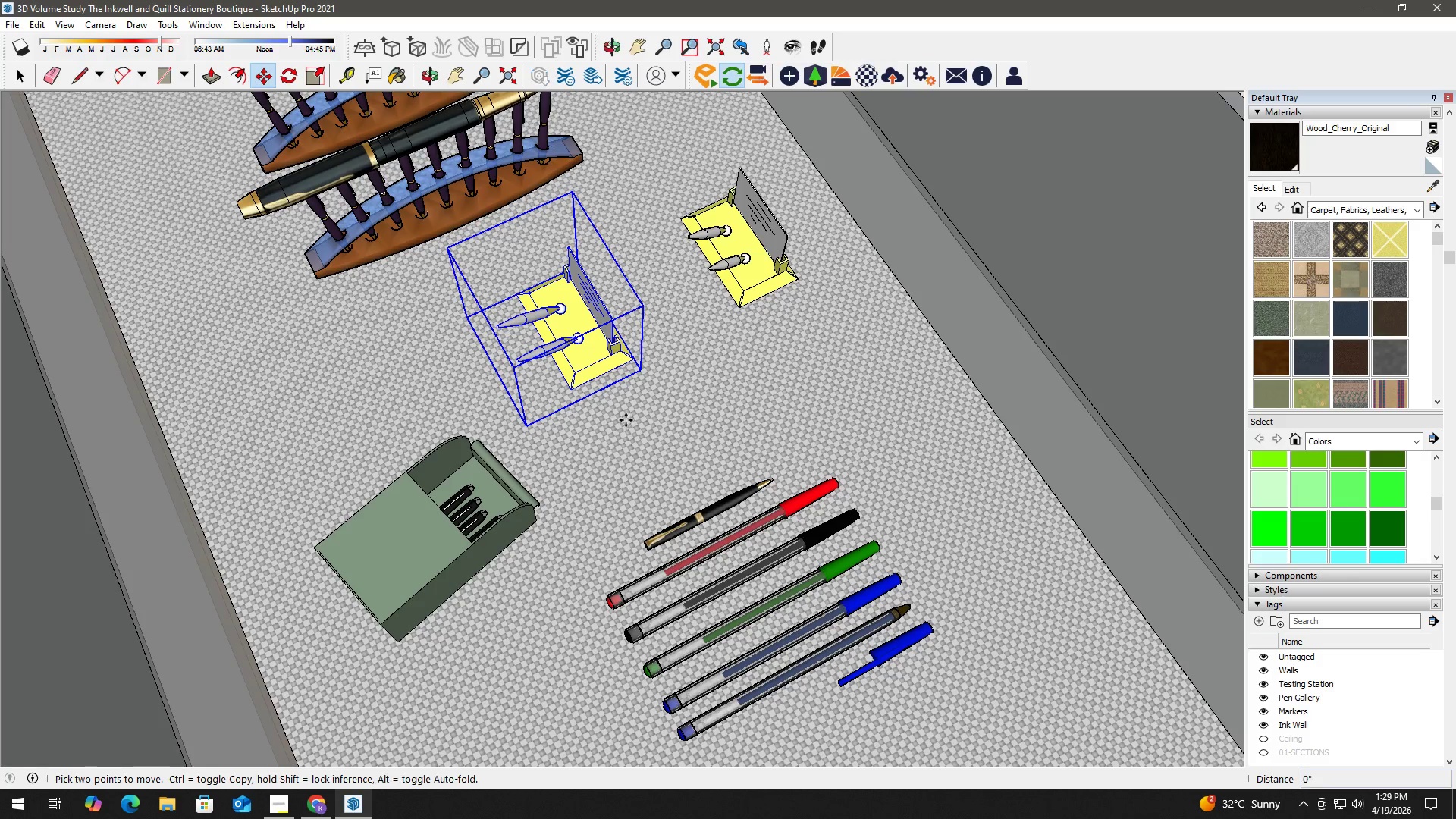 
key(Control+ControlLeft)
 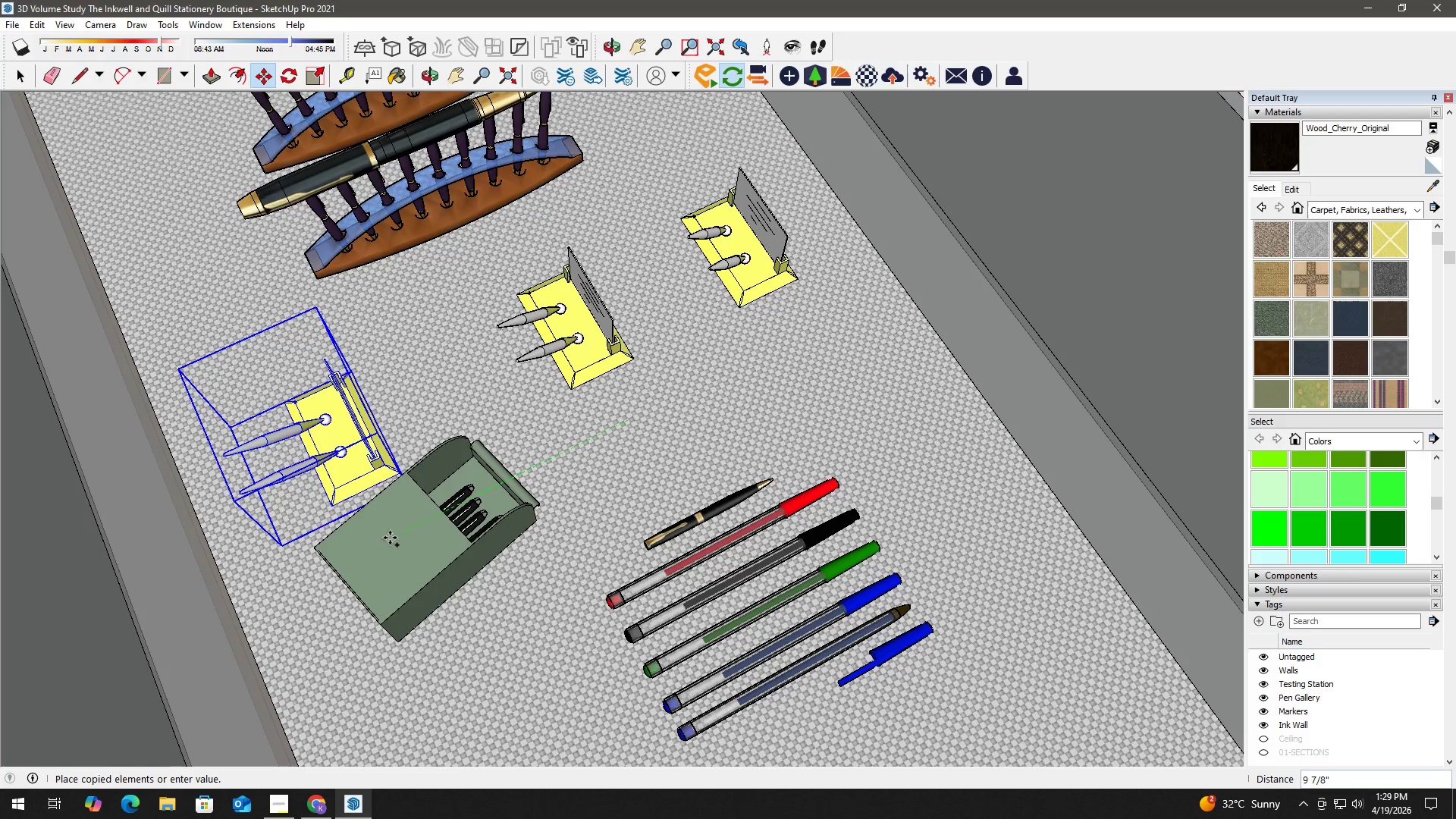 
left_click([402, 533])
 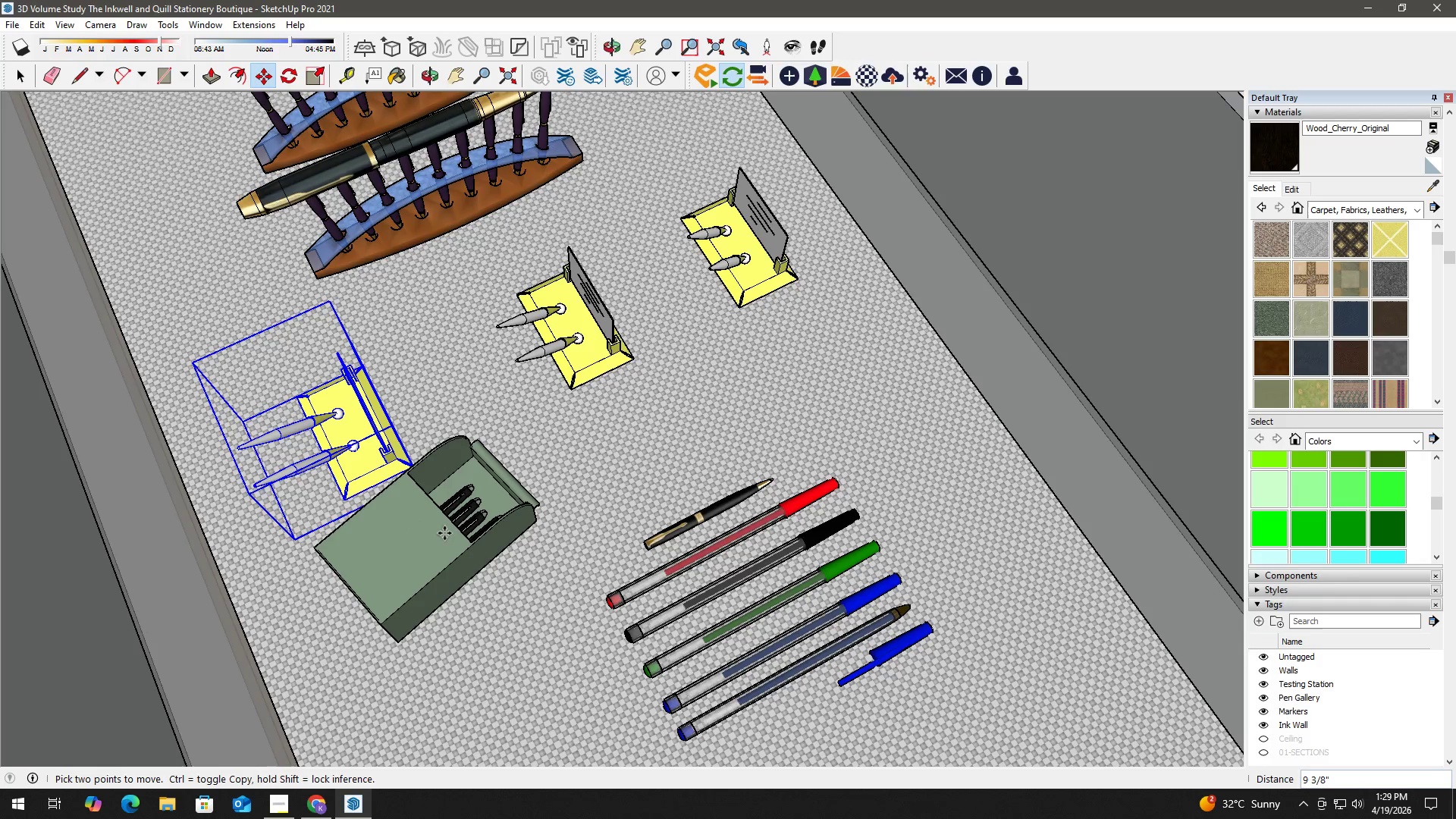 
key(Space)
 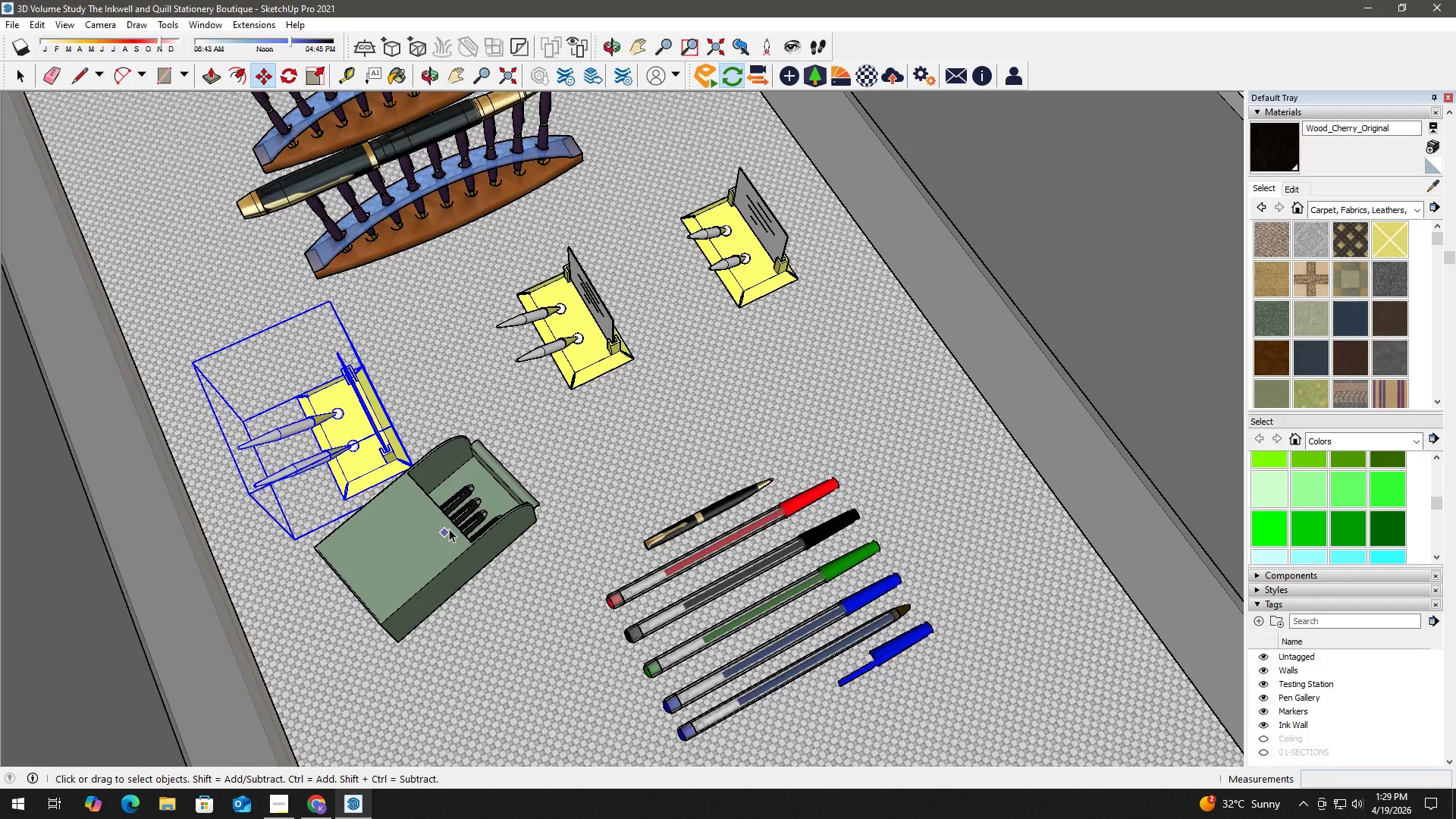 
scroll: coordinate [449, 529], scroll_direction: down, amount: 2.0
 